 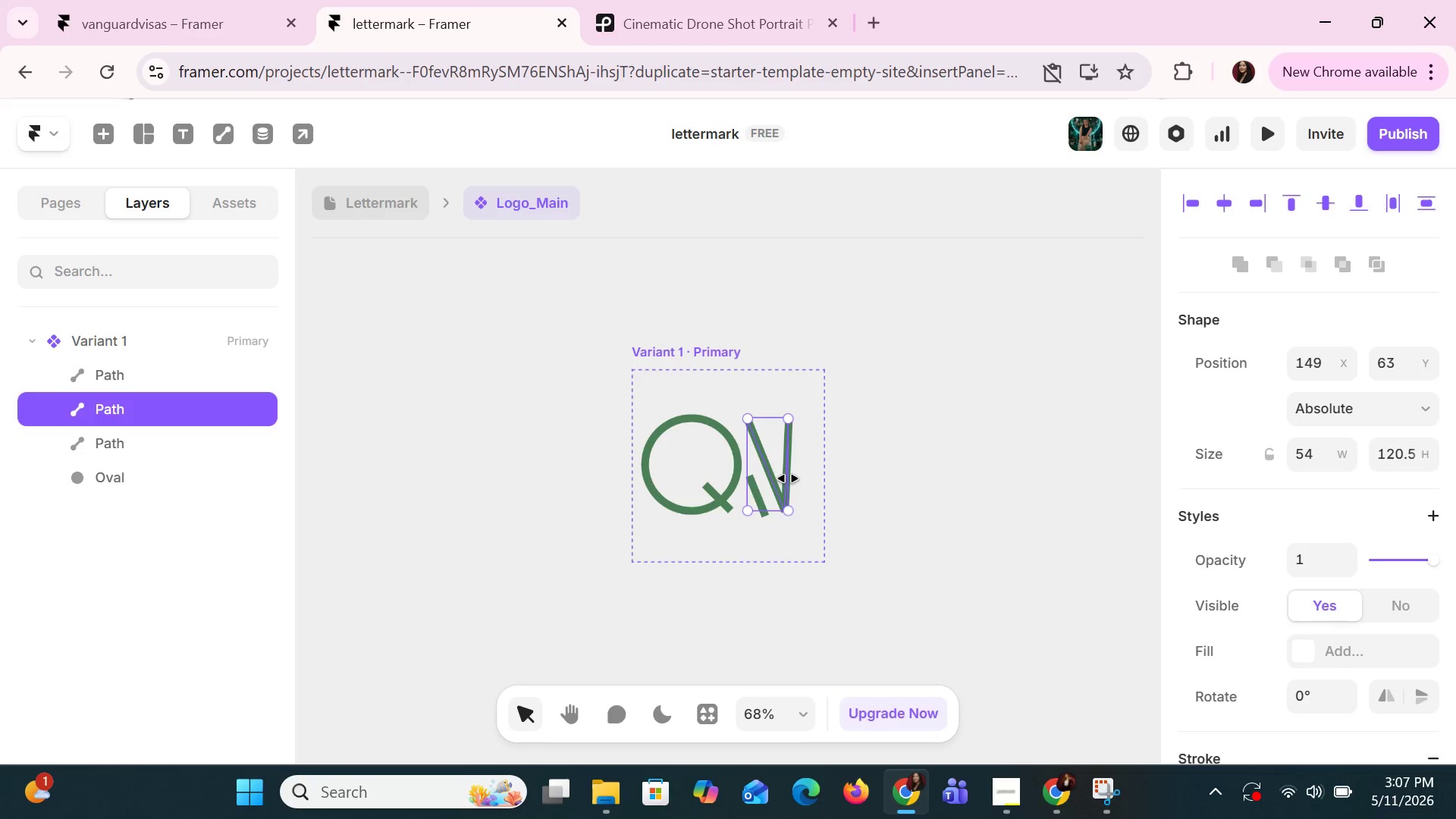 
hold_key(key=ShiftLeft, duration=1.5)
left_click([114, 440])
 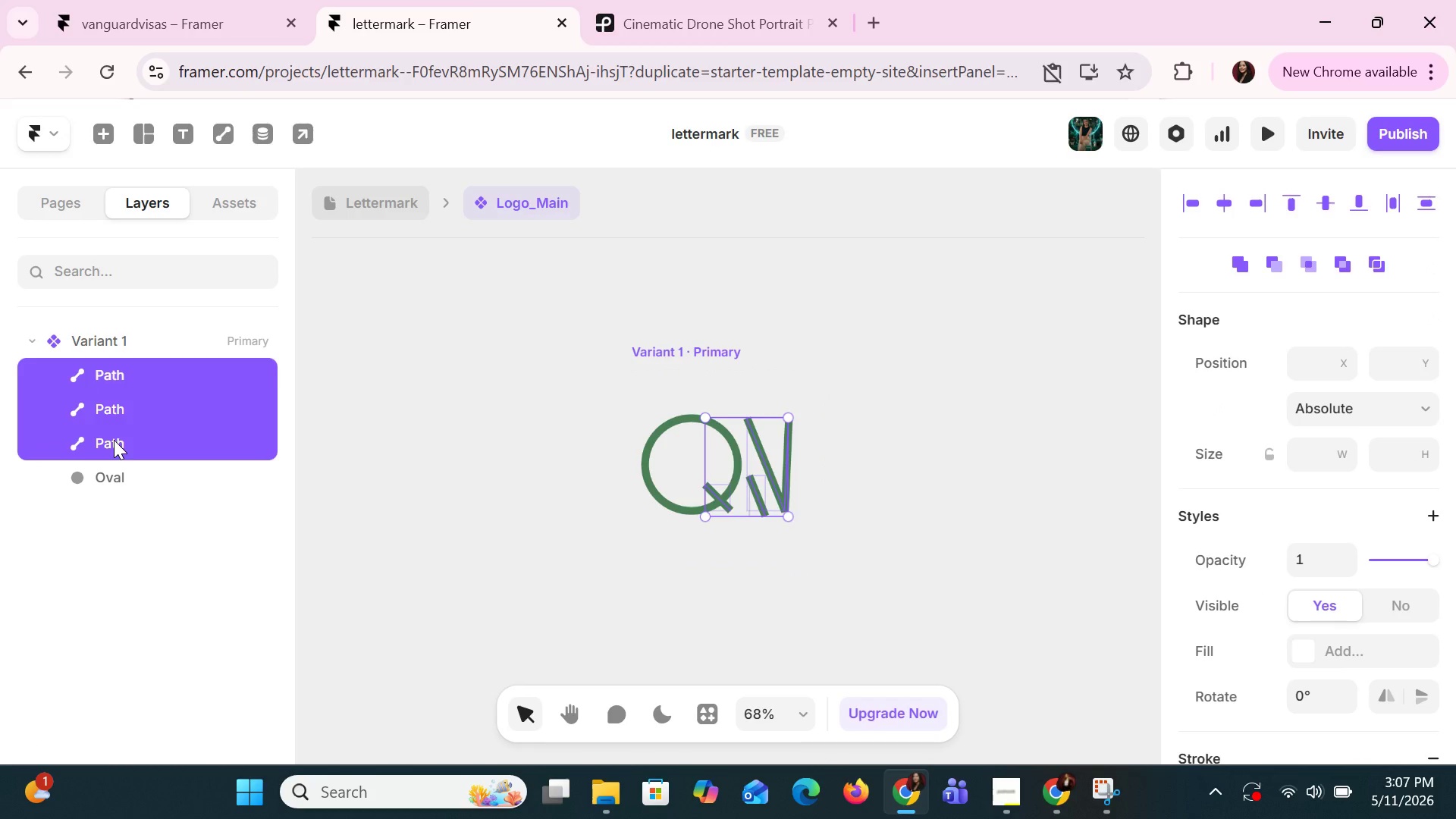 
hold_key(key=ShiftLeft, duration=1.03)
left_click([127, 479])
 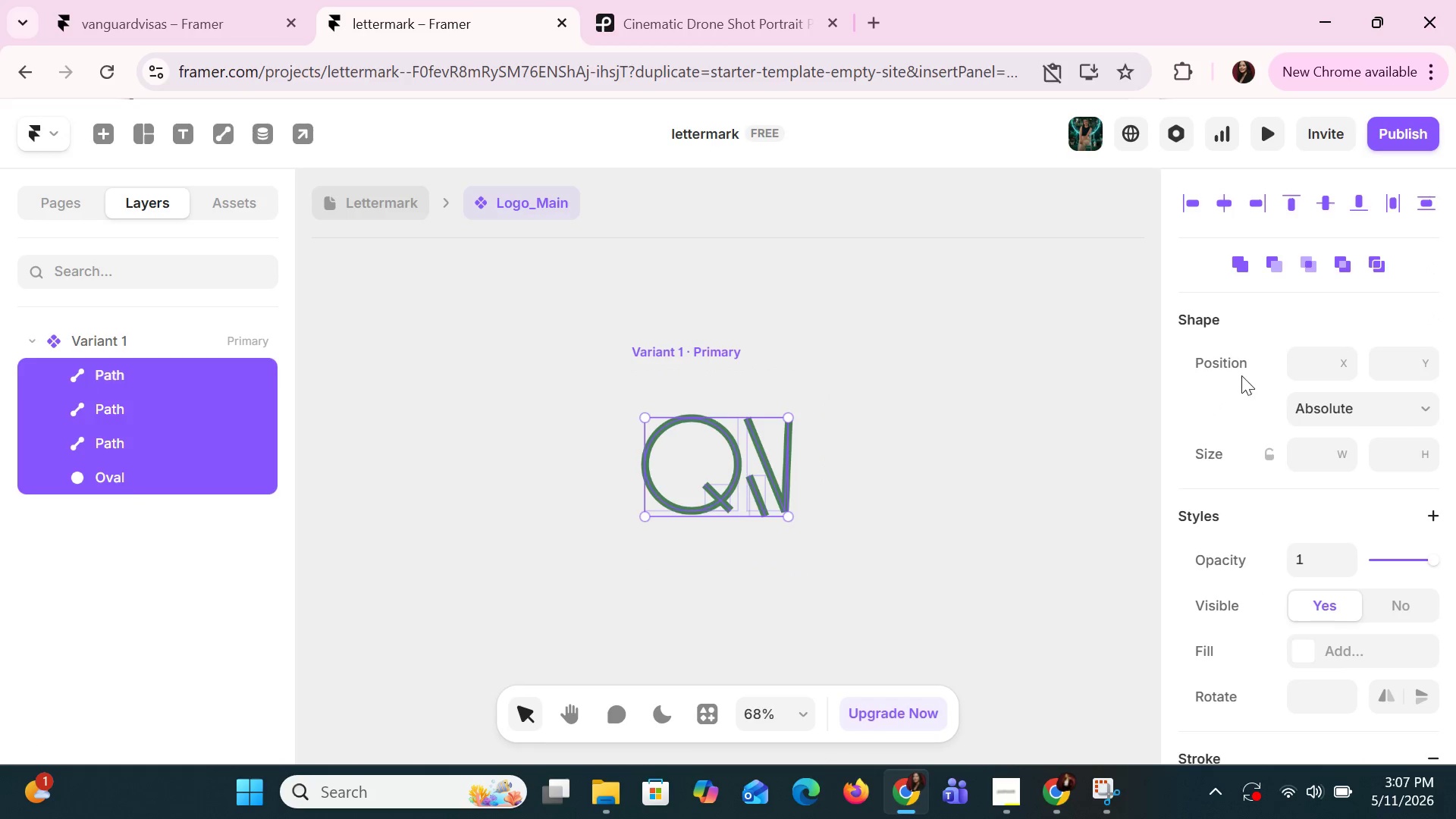 
scroll: coordinate [1368, 491], scroll_direction: down, amount: 14.0
 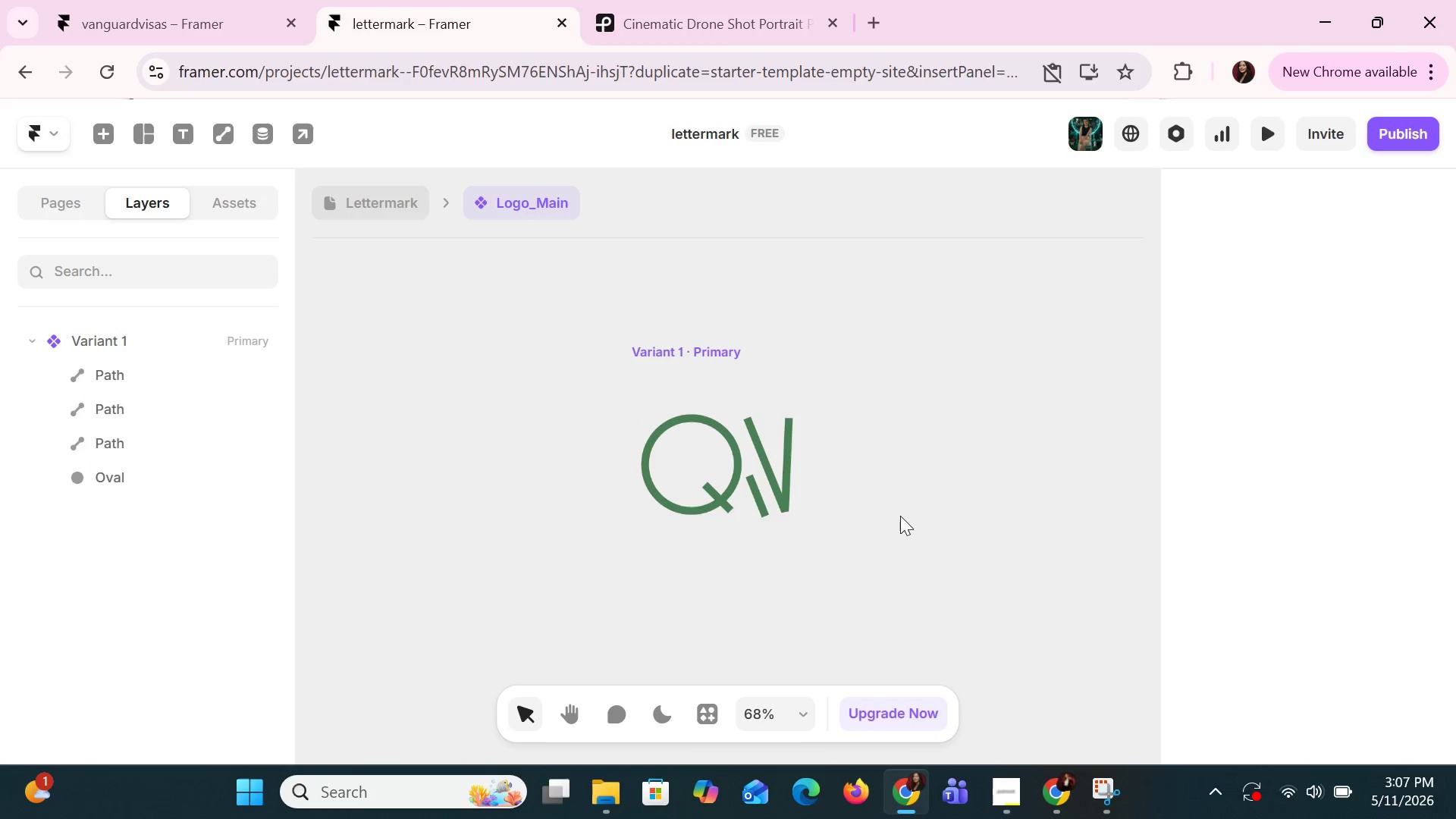 
double_click([756, 482])
 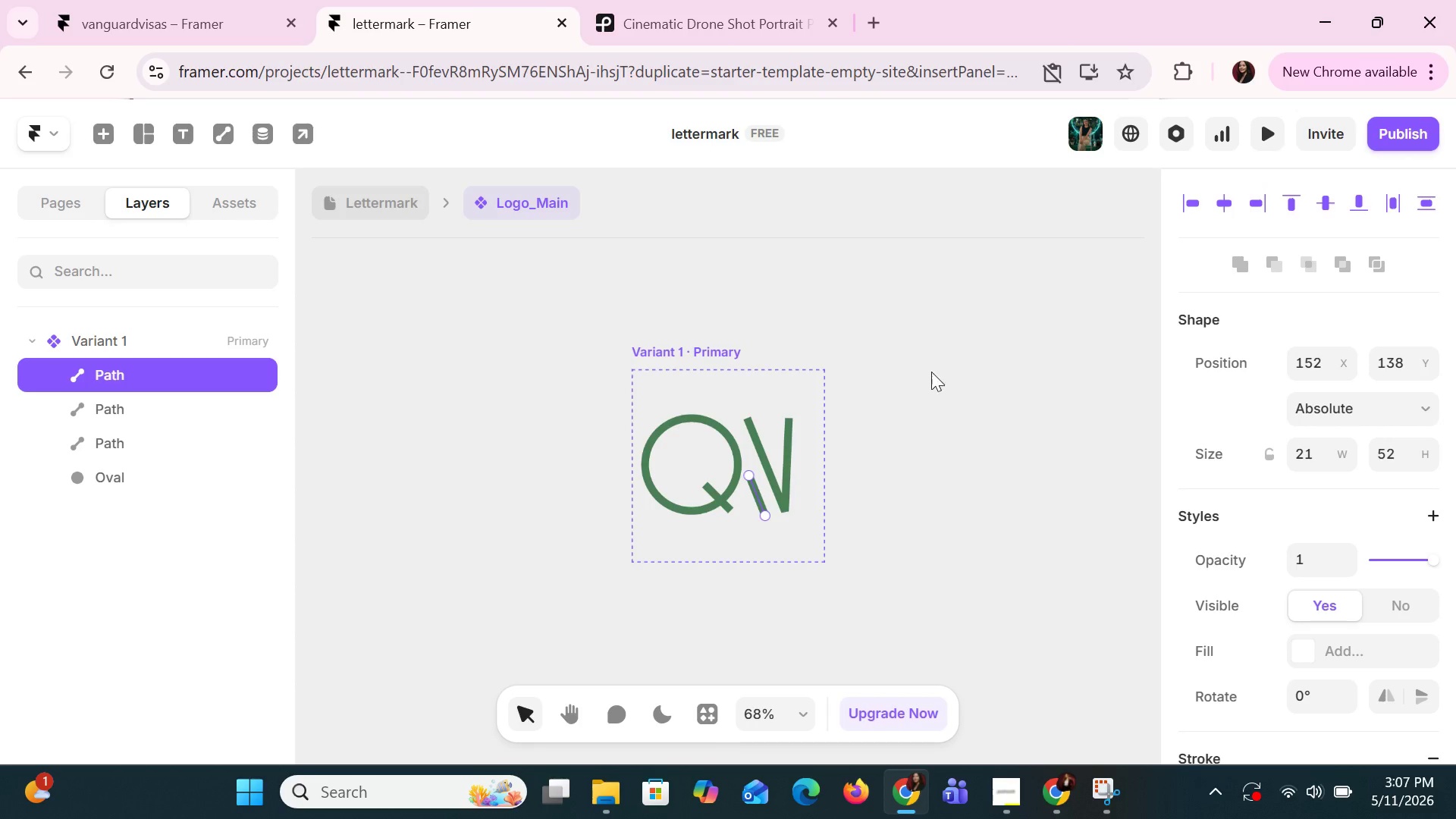 
left_click([1223, 197])
 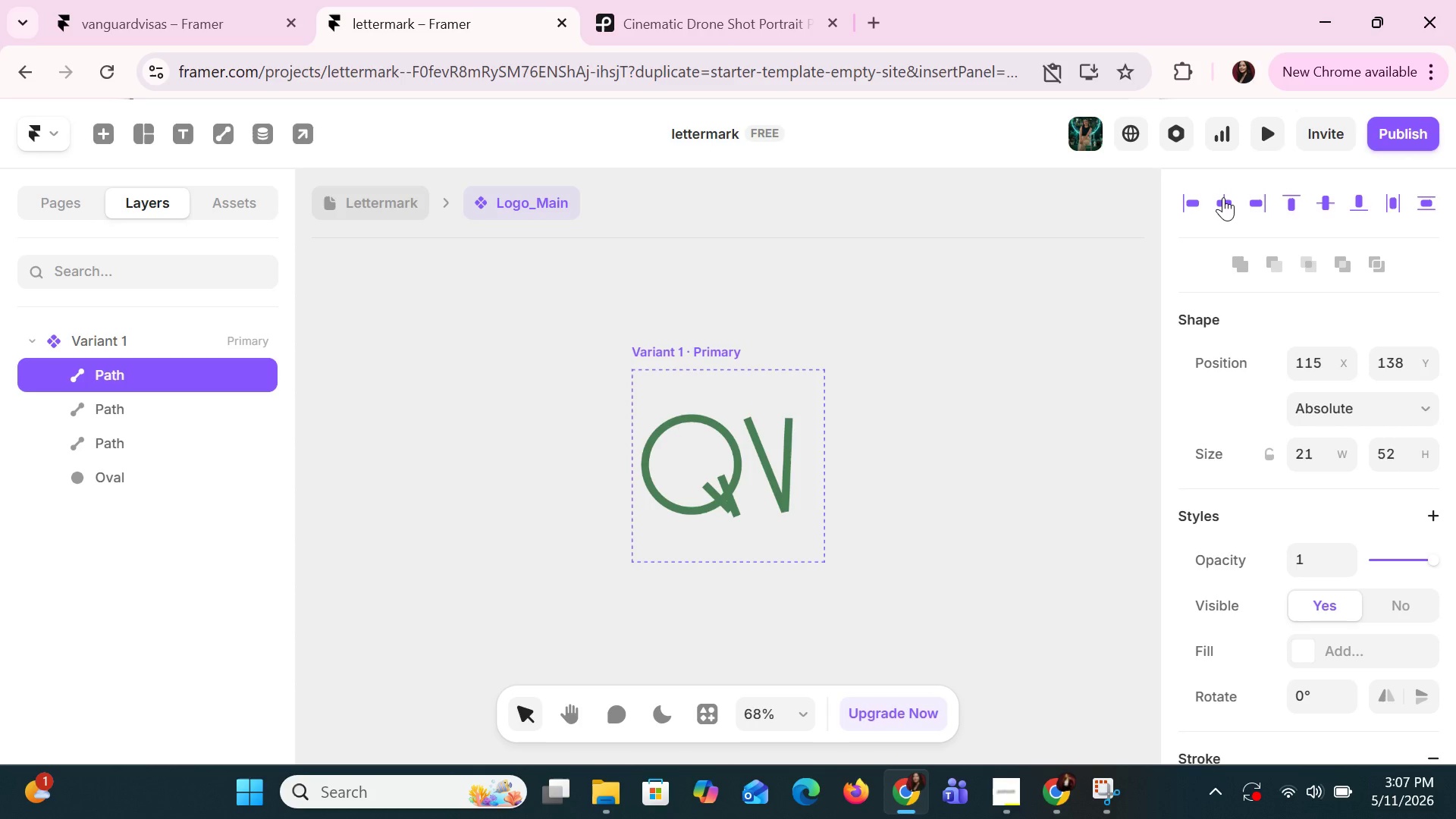 
key(Control+Z)
 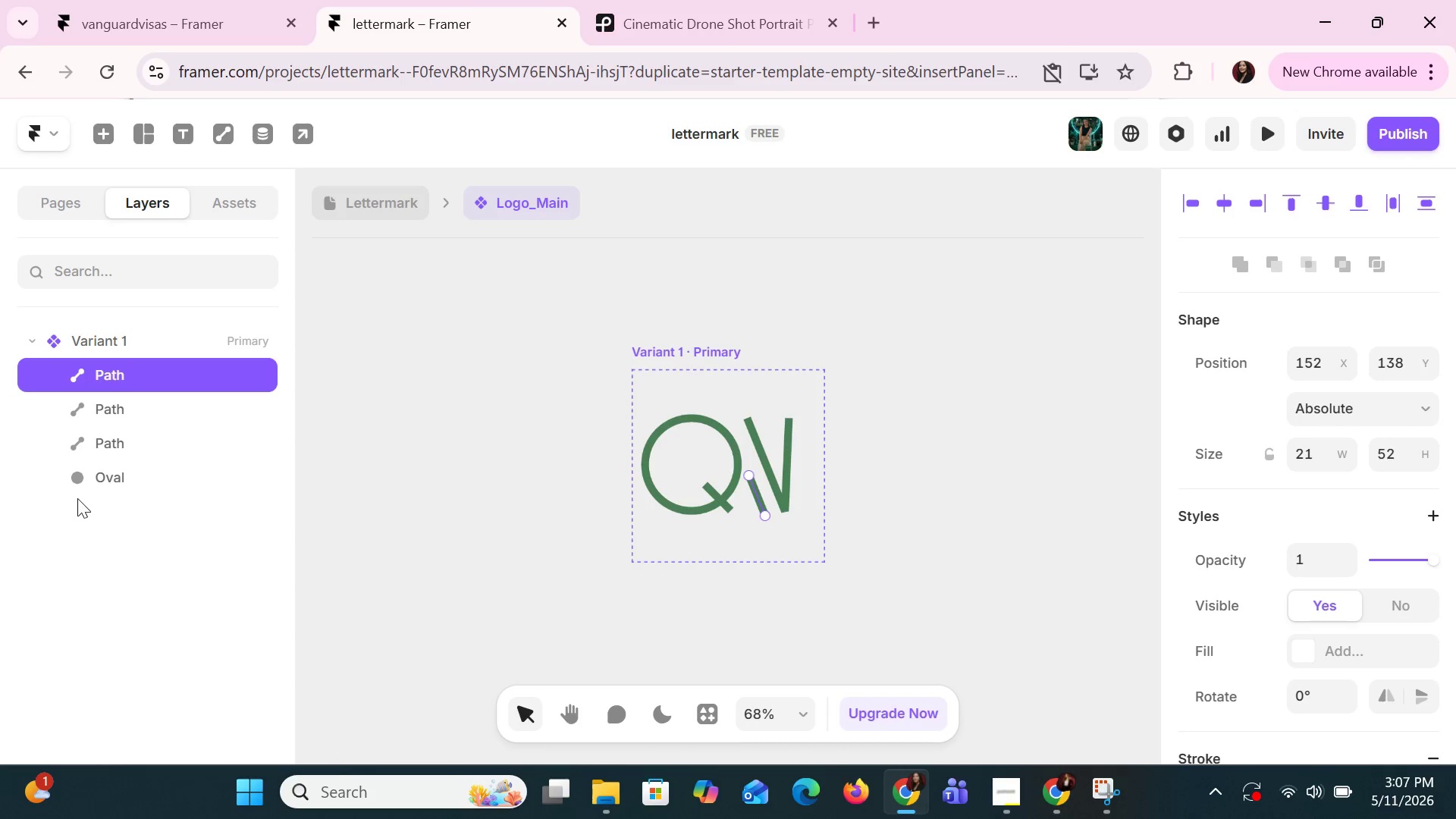 
hold_key(key=ShiftLeft, duration=1.5)
double_click([106, 445])
 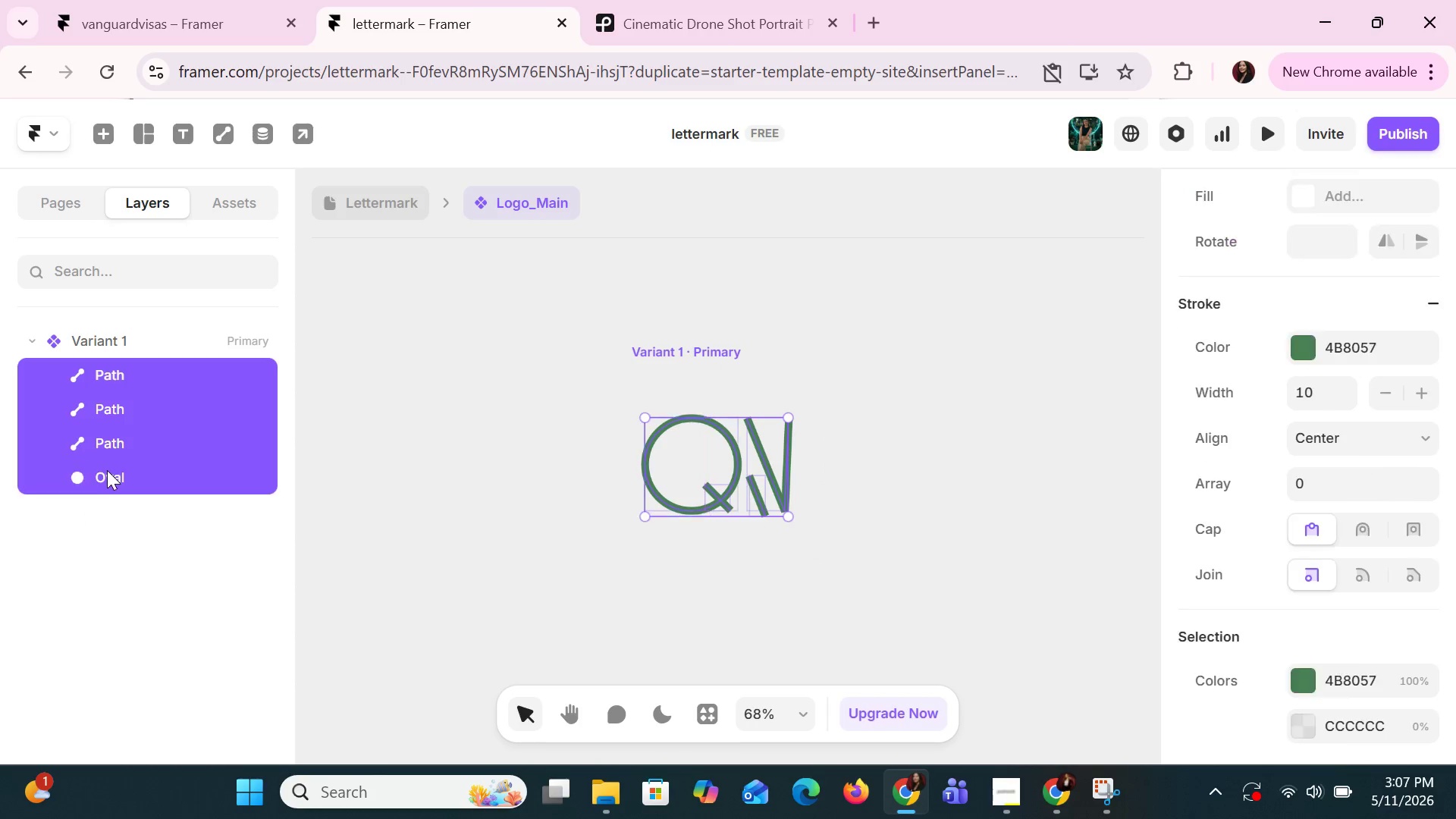 
key(Shift+ShiftLeft)
 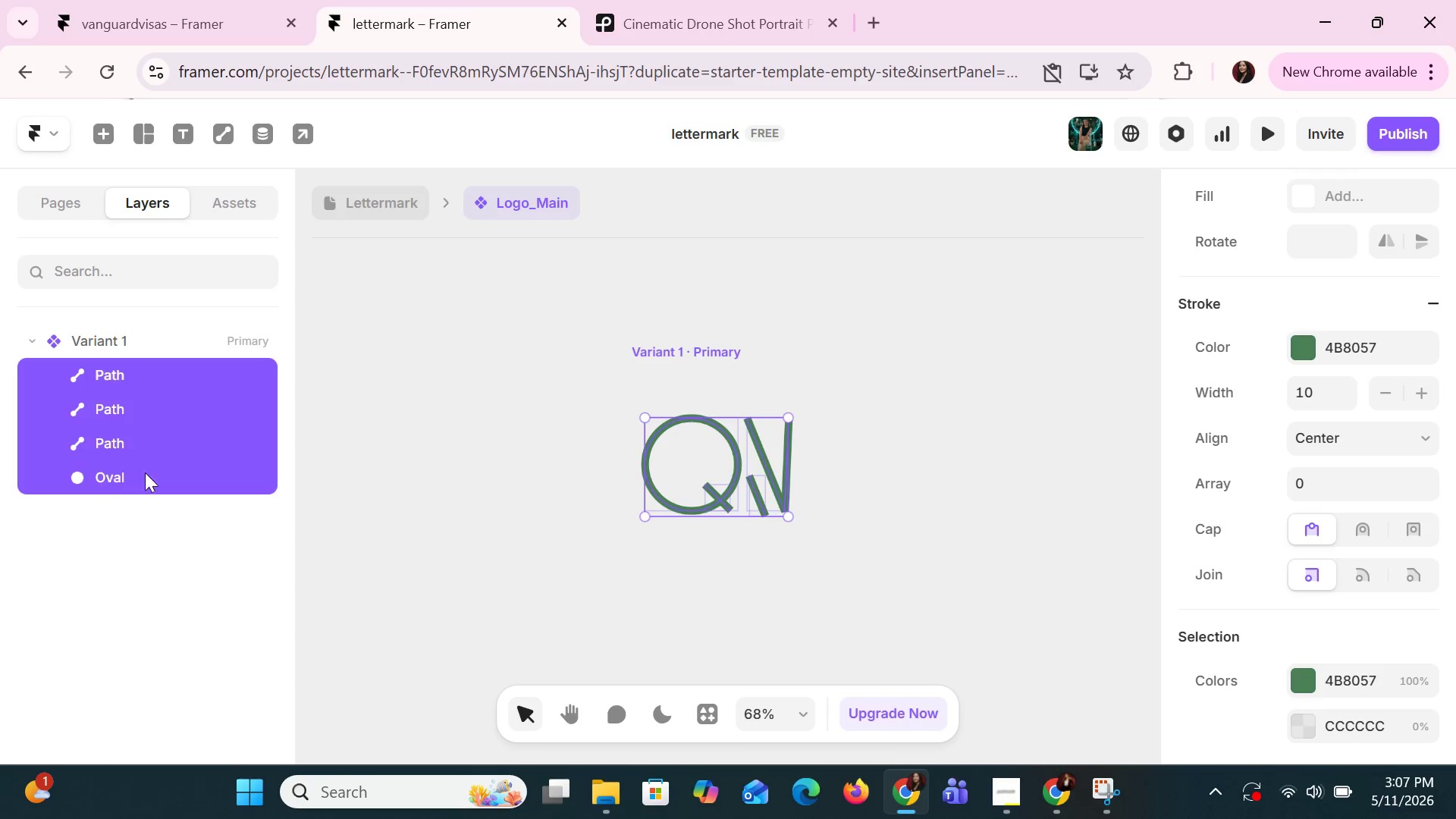 
key(Shift+ShiftLeft)
 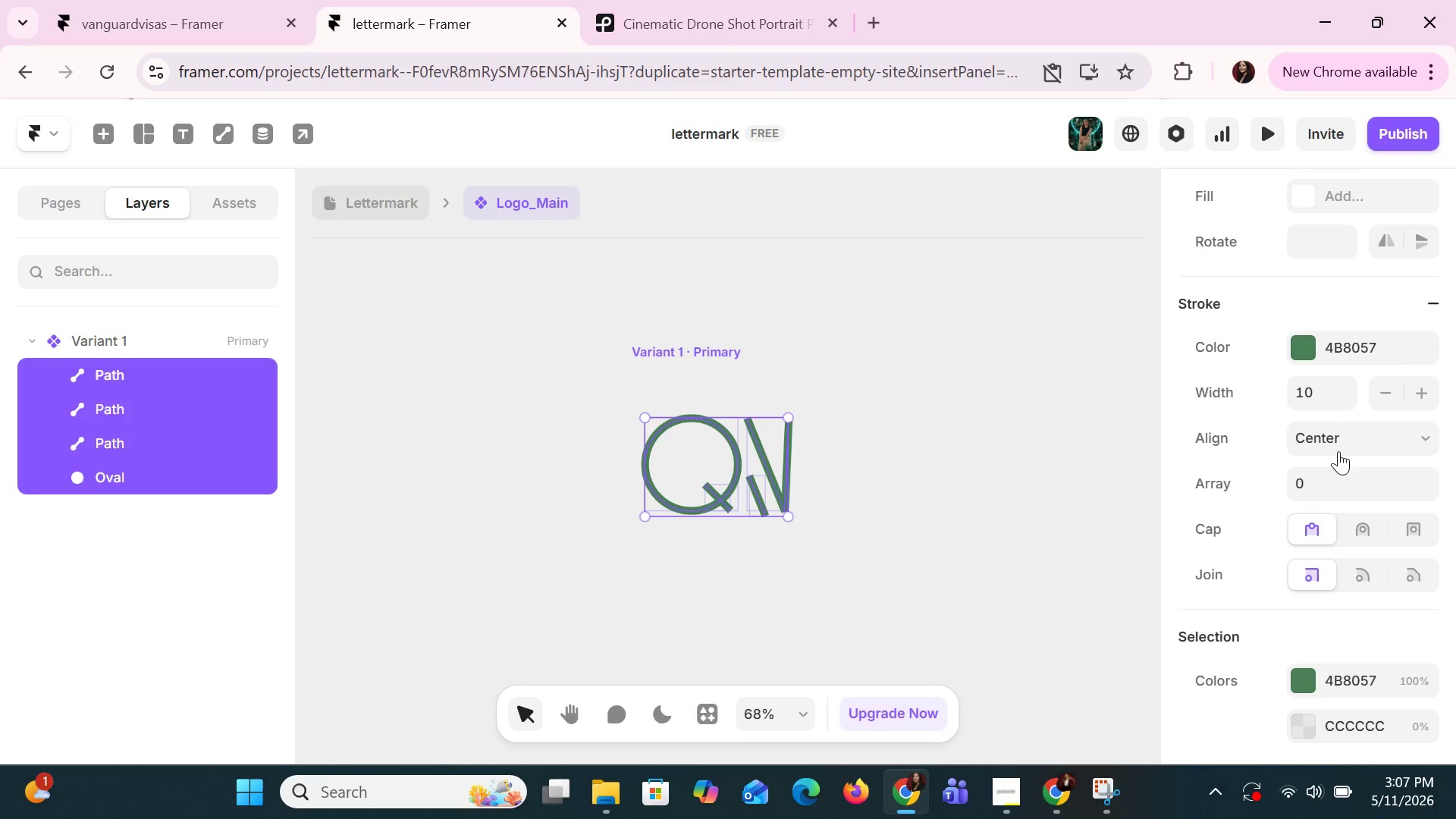 
scroll: coordinate [1336, 444], scroll_direction: up, amount: 5.0
 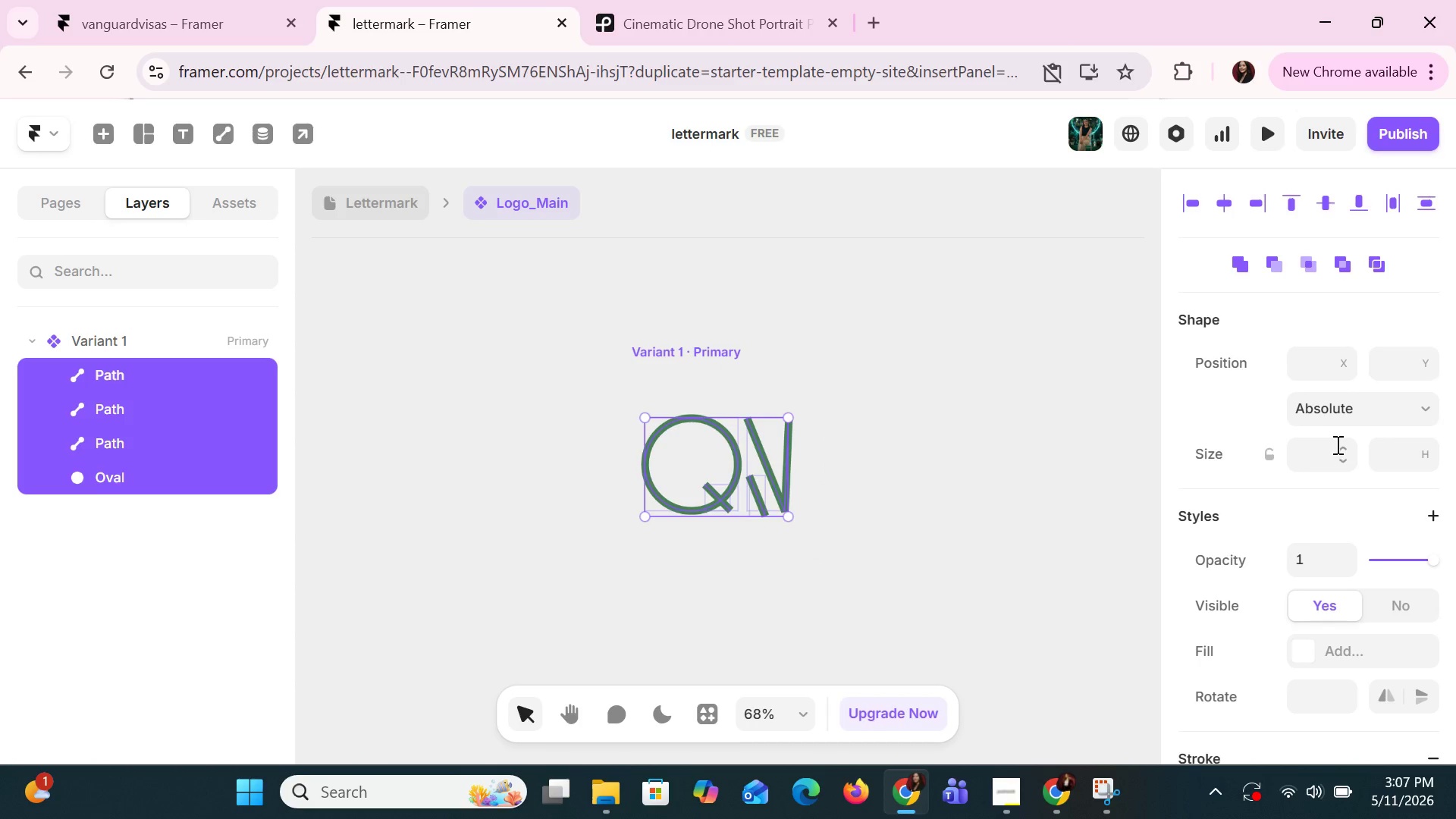 
scroll: coordinate [1336, 444], scroll_direction: down, amount: 3.0
 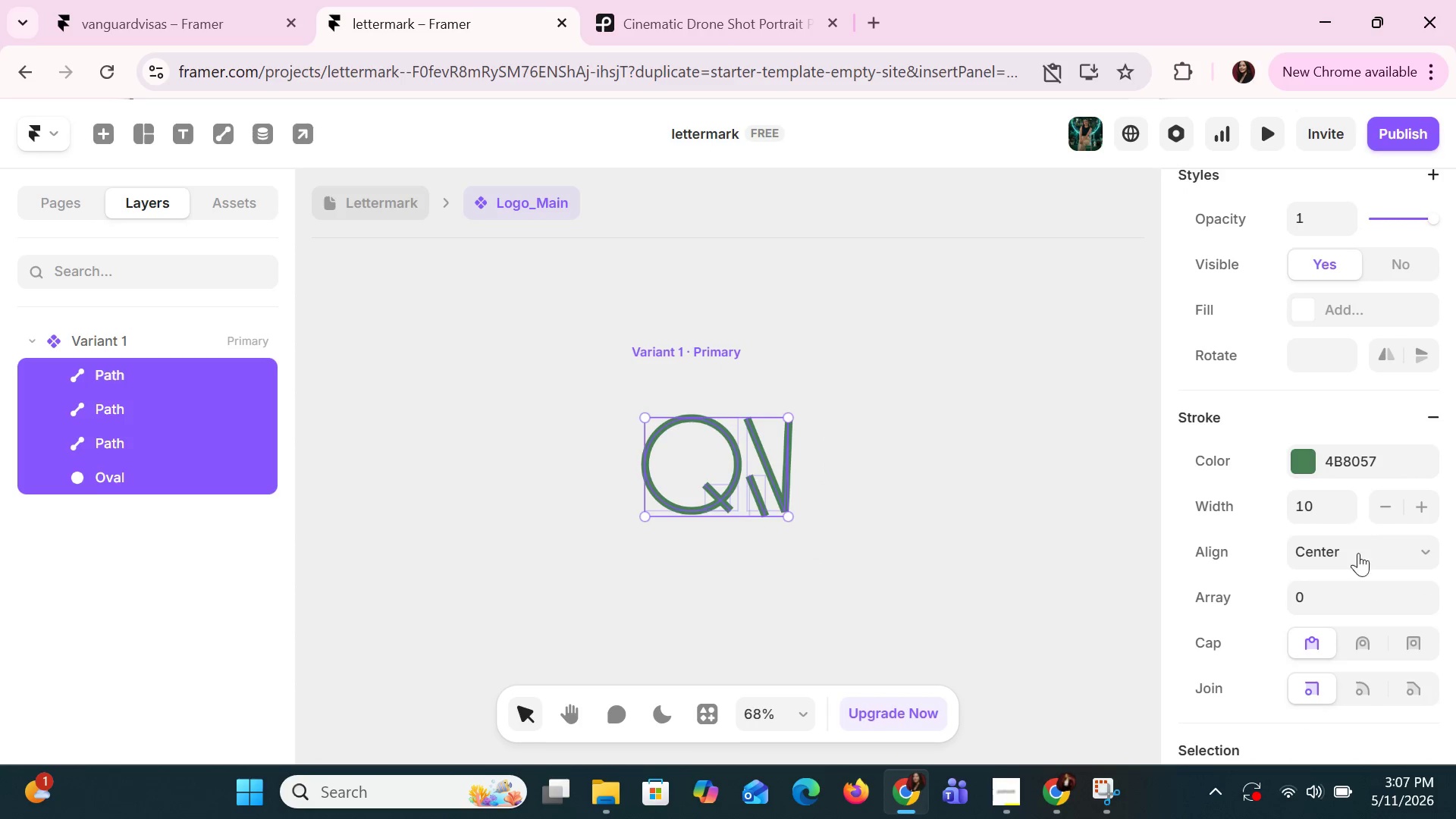 
left_click([1358, 561])
 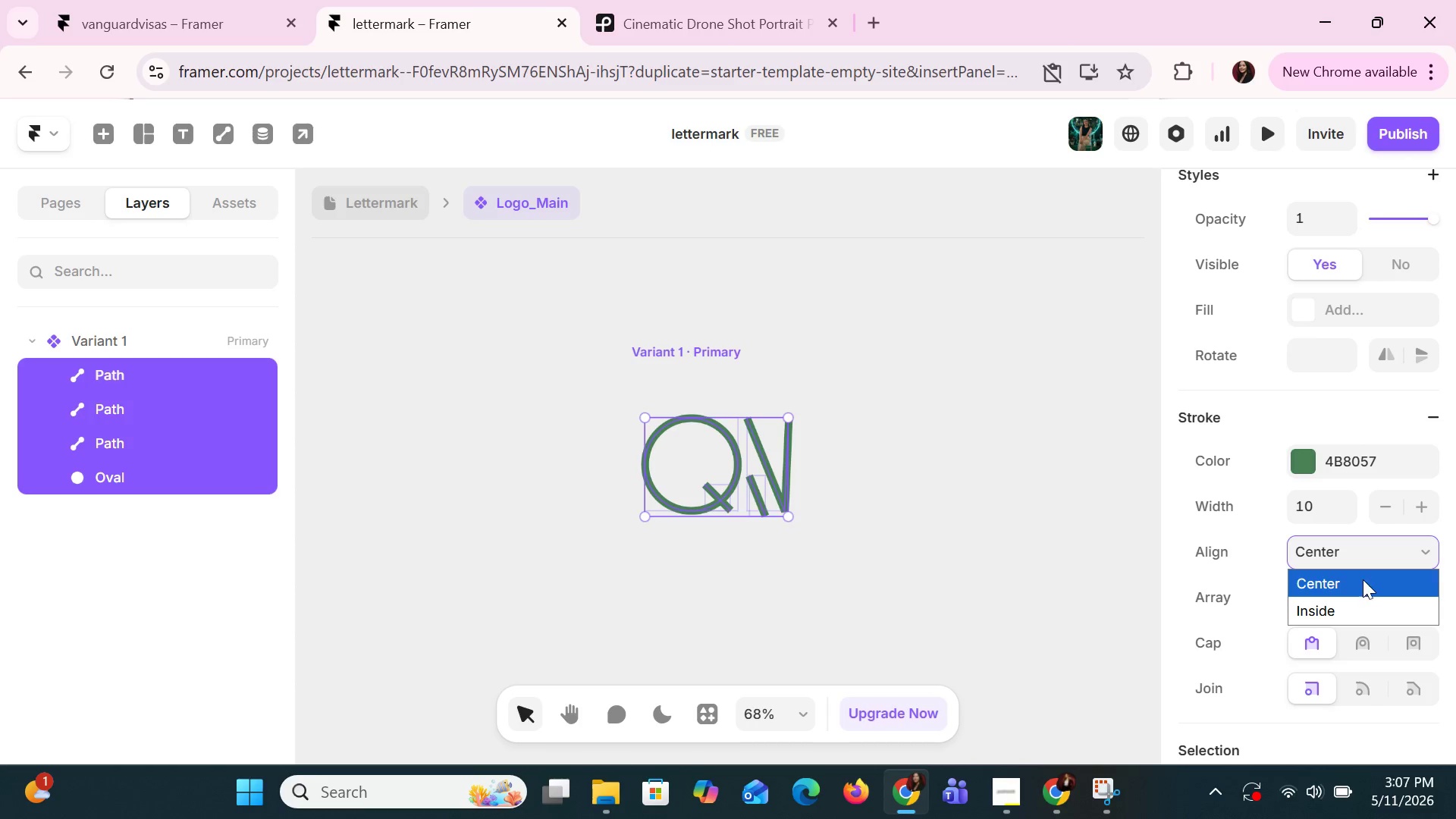 
left_click([1364, 584])
 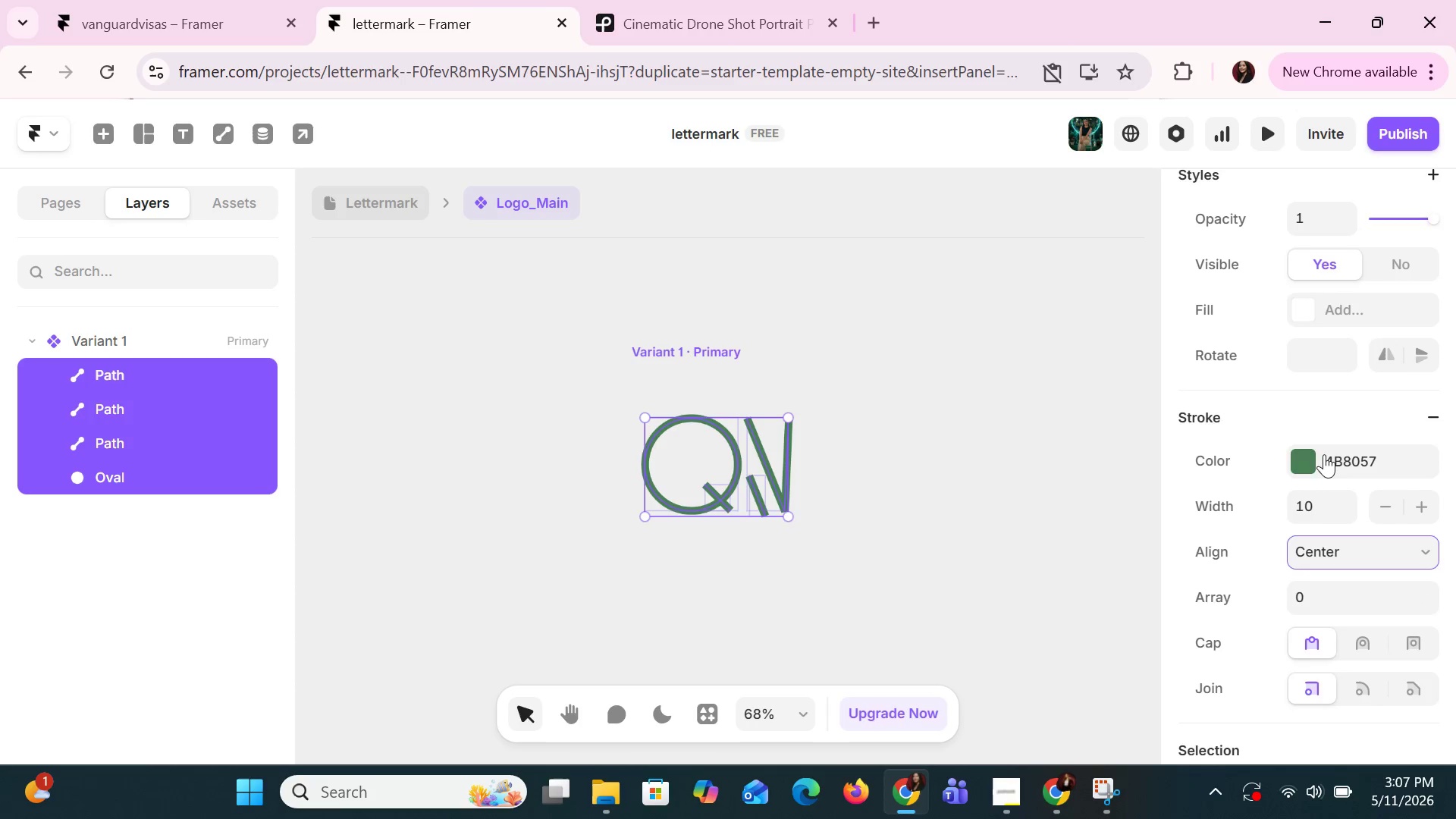 
scroll: coordinate [1324, 453], scroll_direction: up, amount: 6.0
 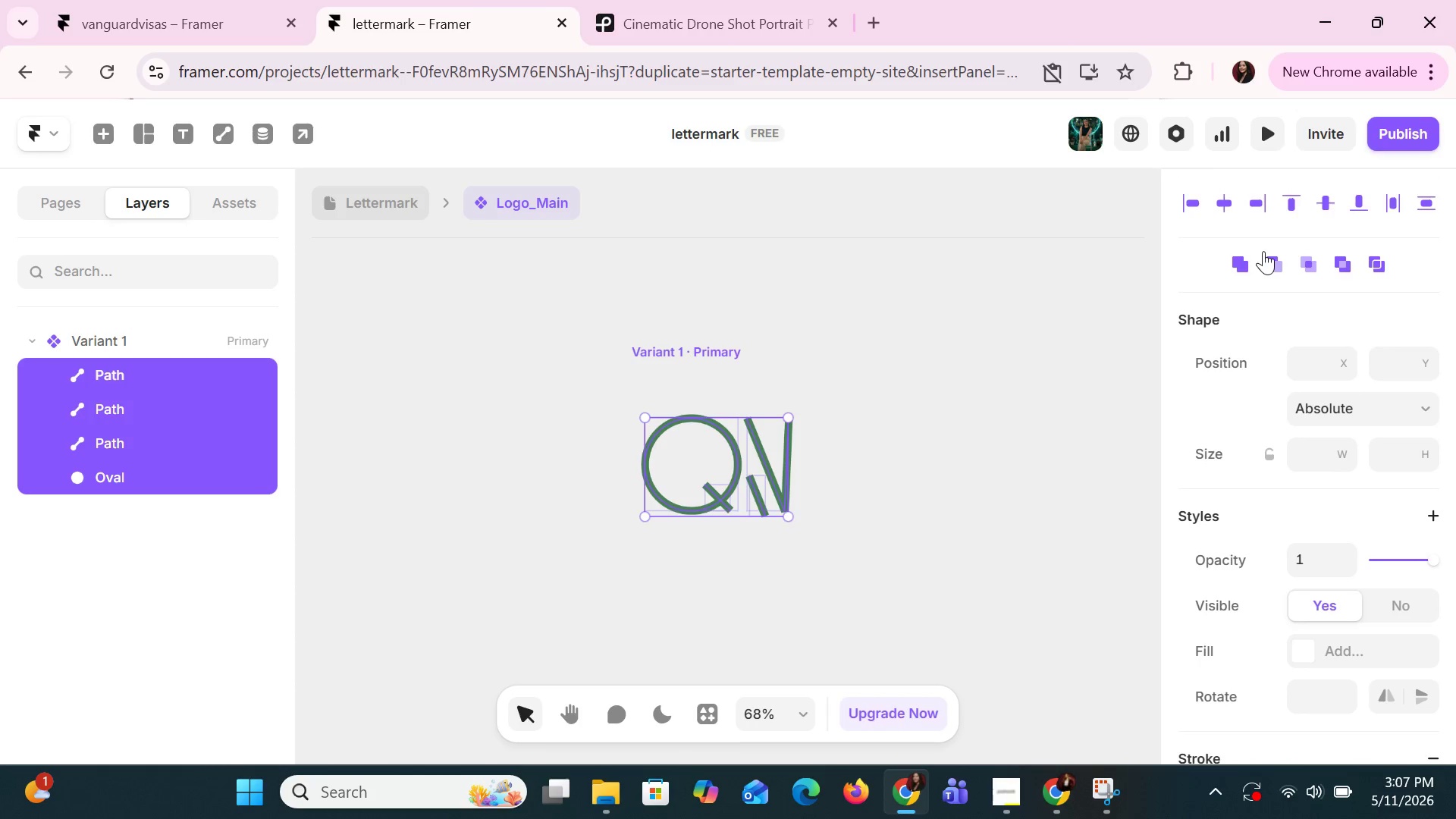 
left_click([1225, 204])
 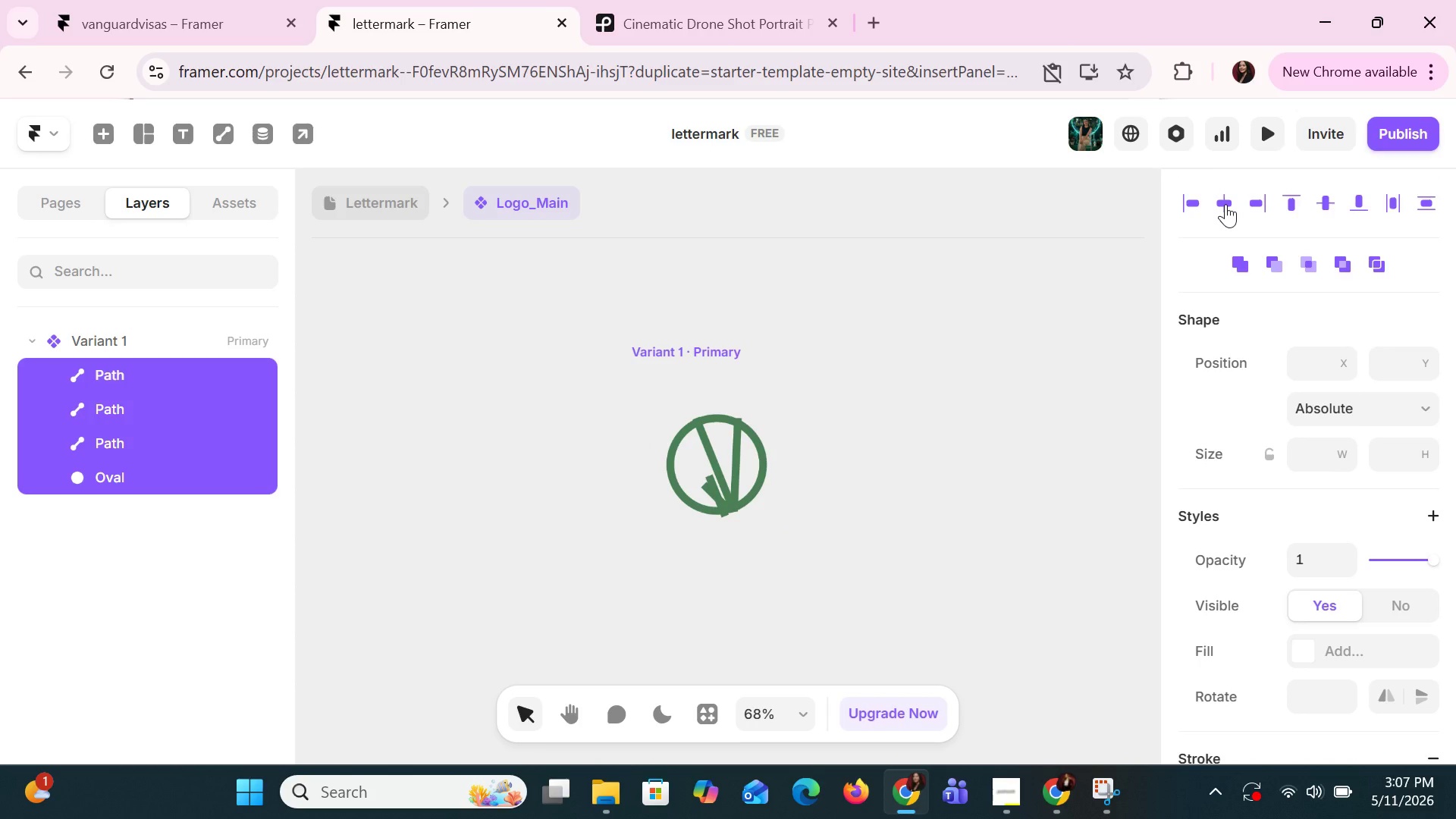 
key(Control+ControlLeft)
 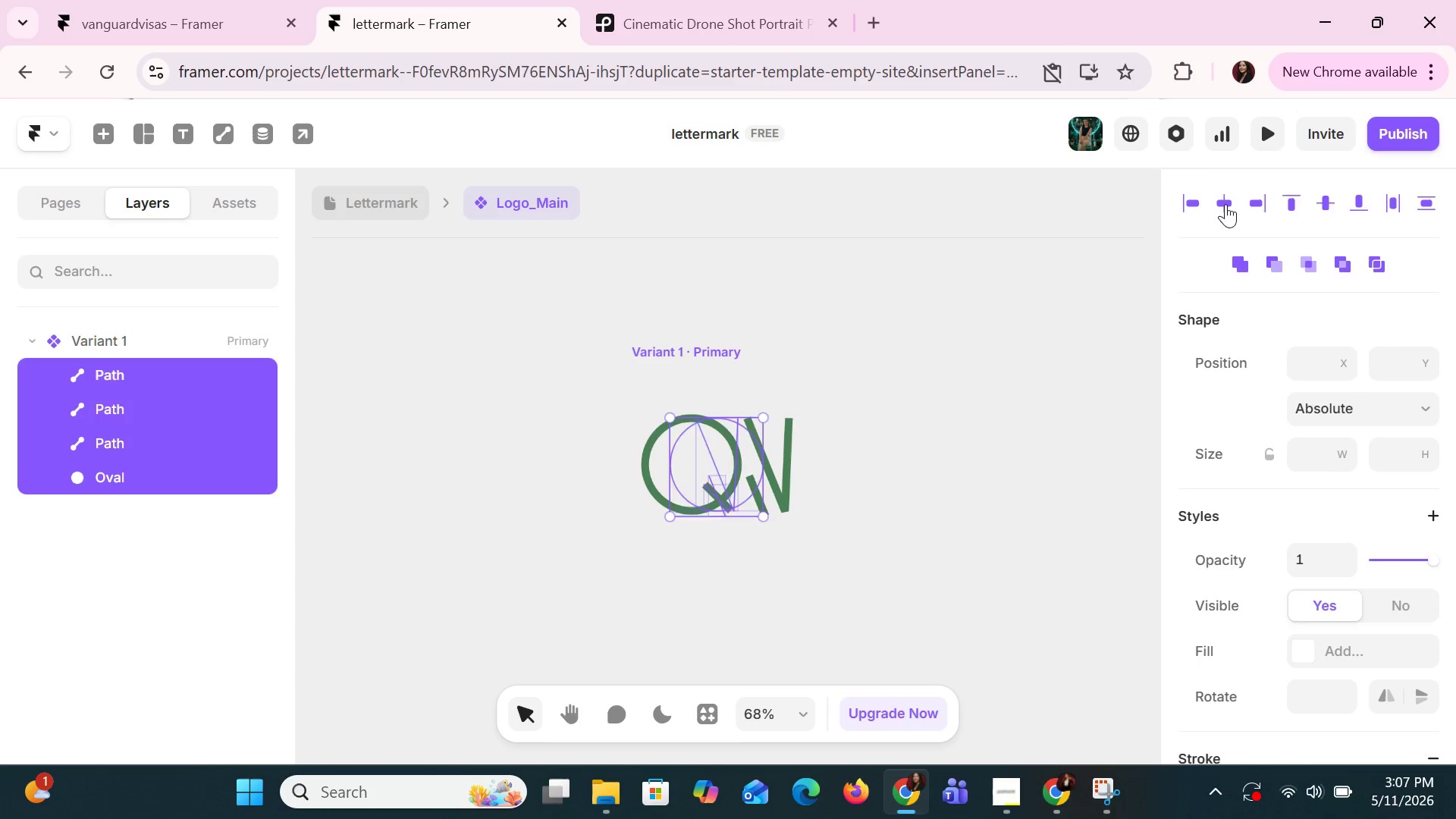 
key(Control+Z)
 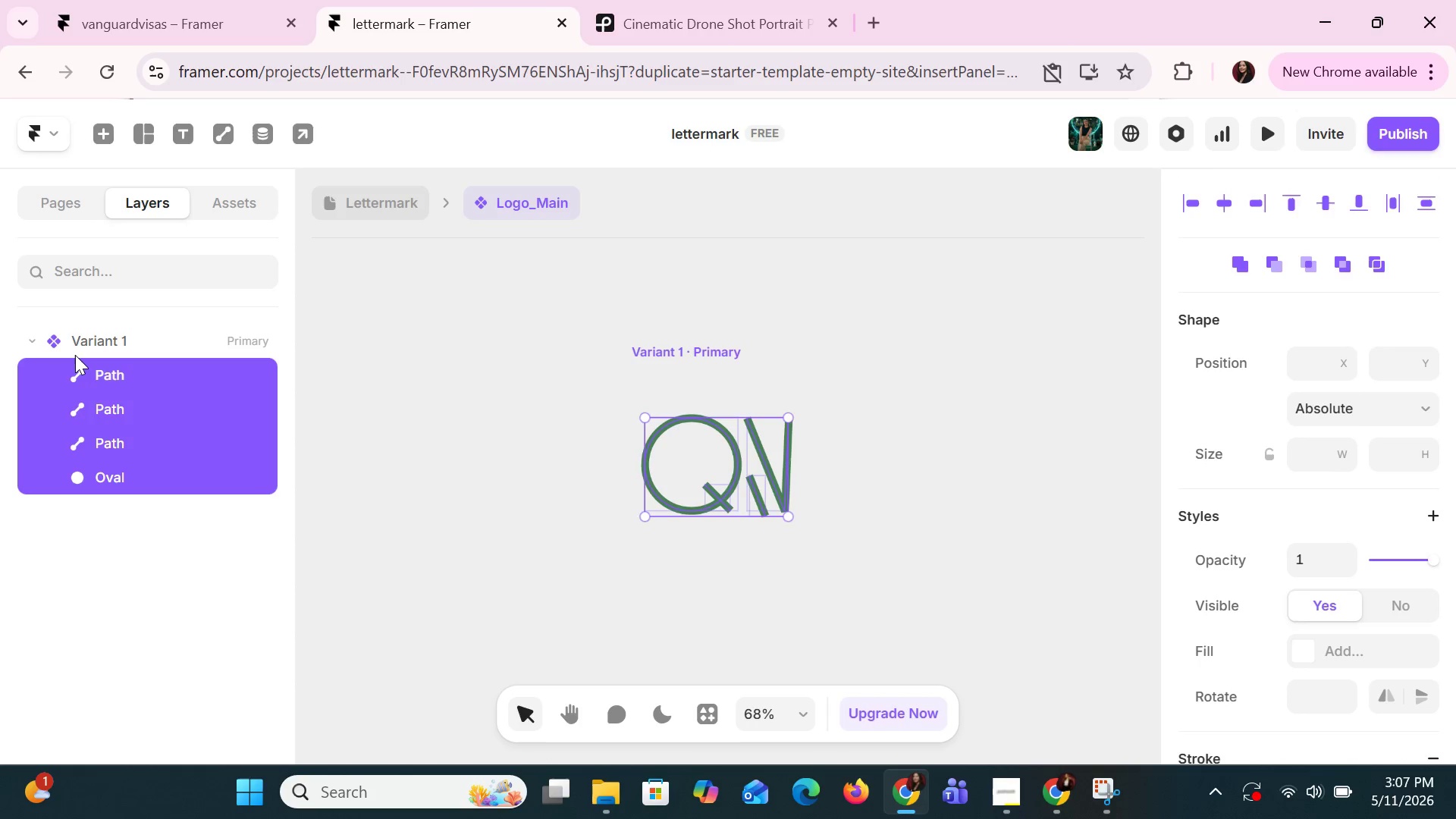 
left_click([77, 339])
 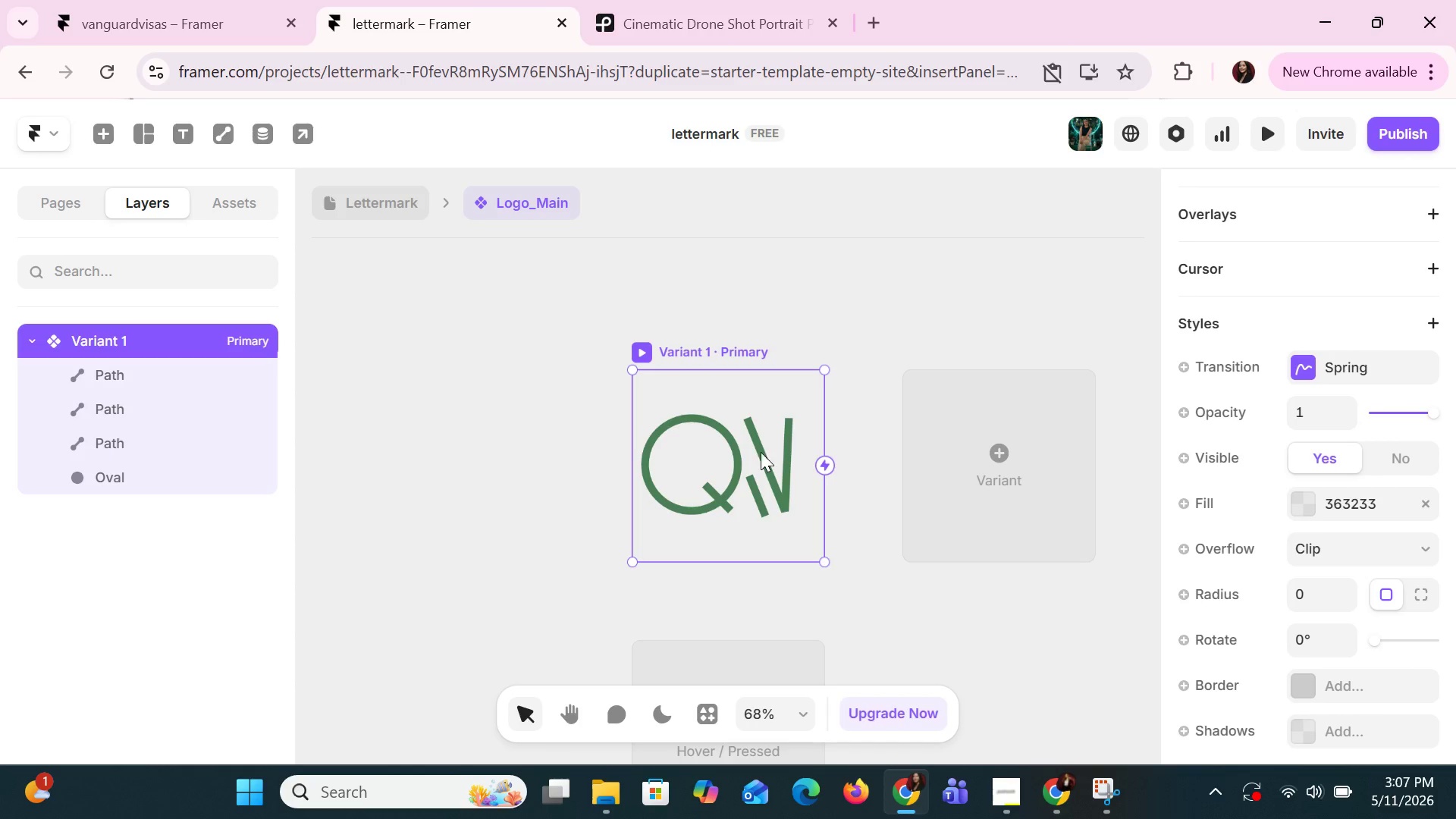 
left_click([737, 453])
 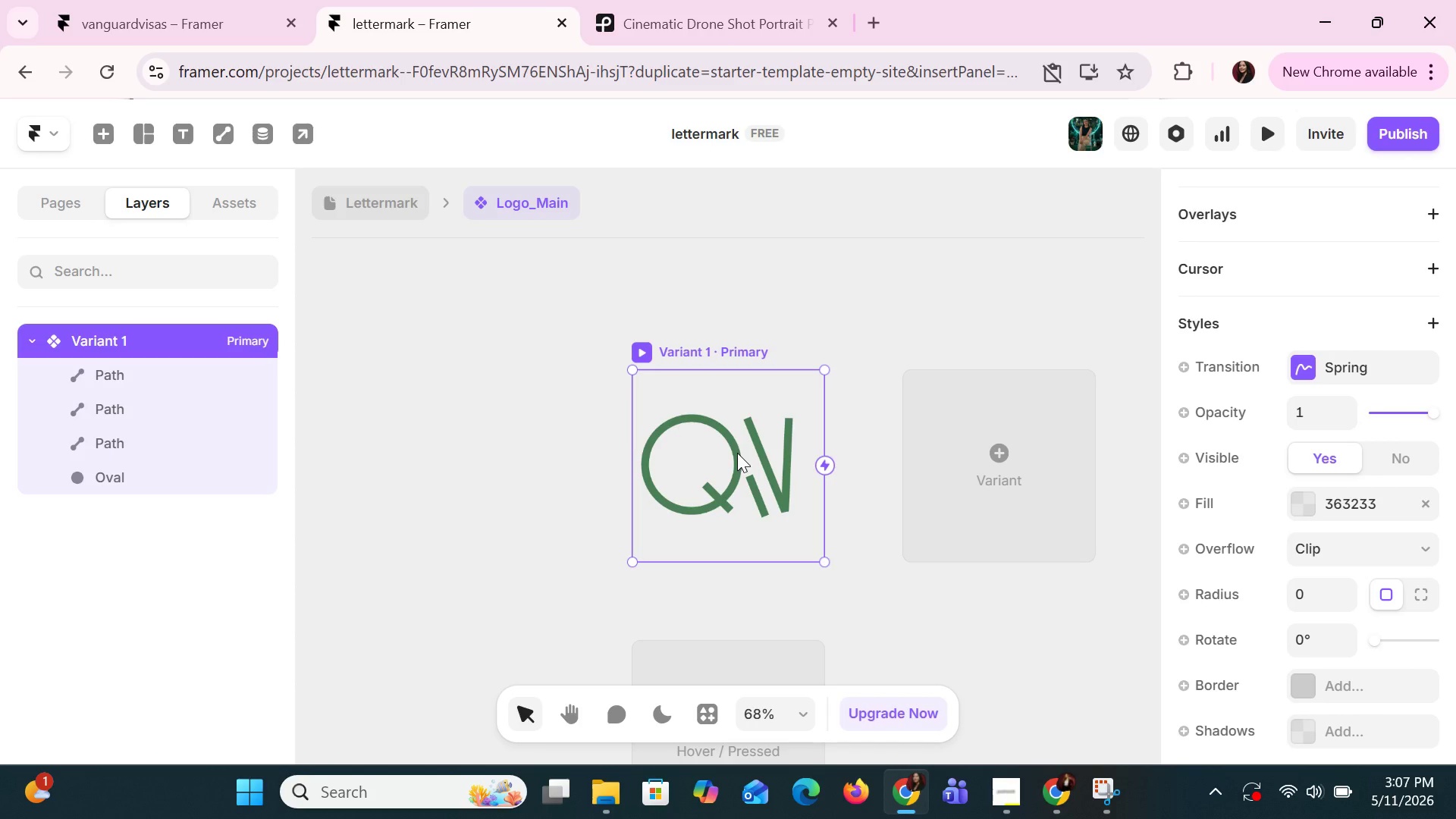 
key(Control+Z)
 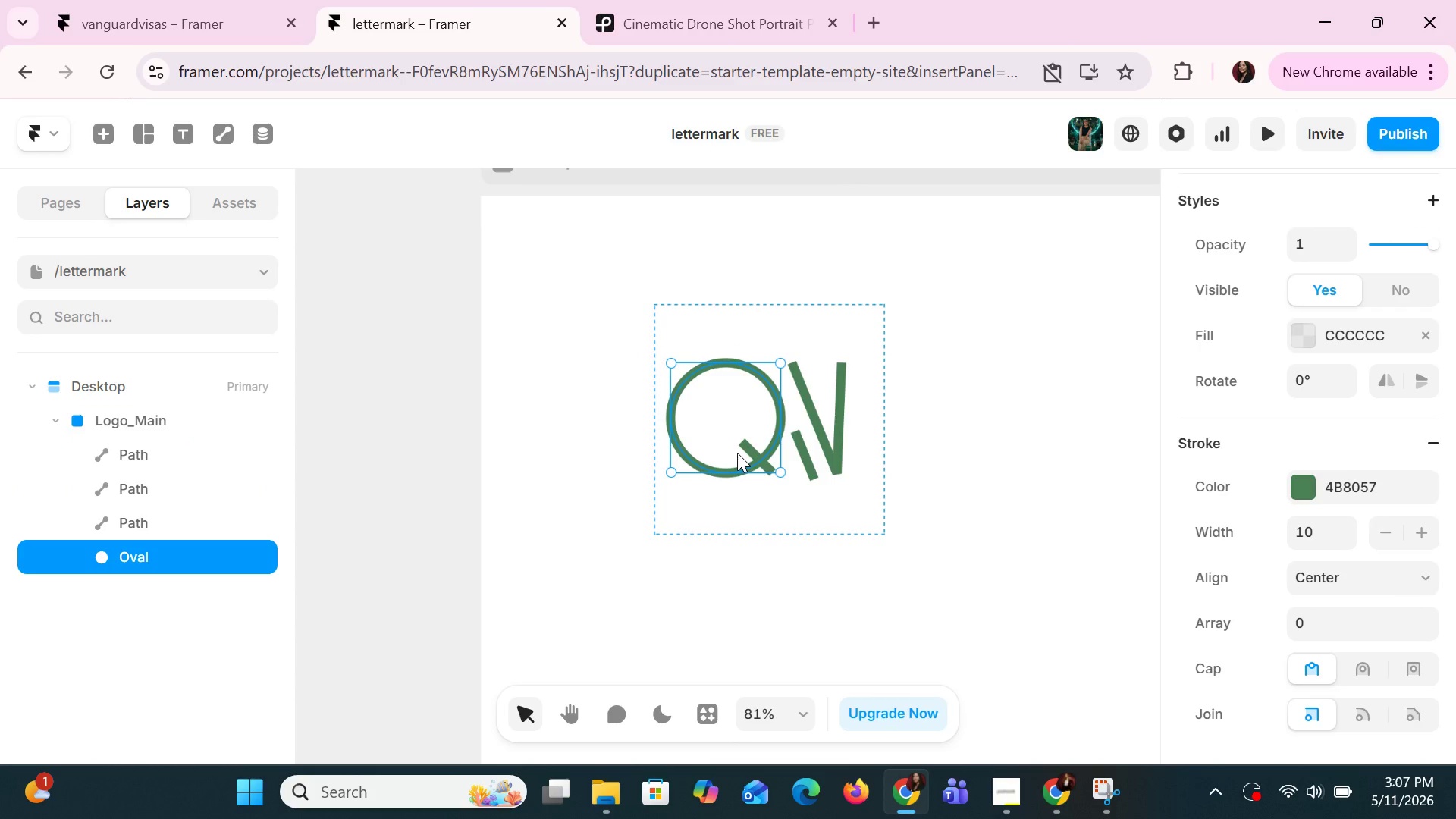 
left_click([737, 453])
 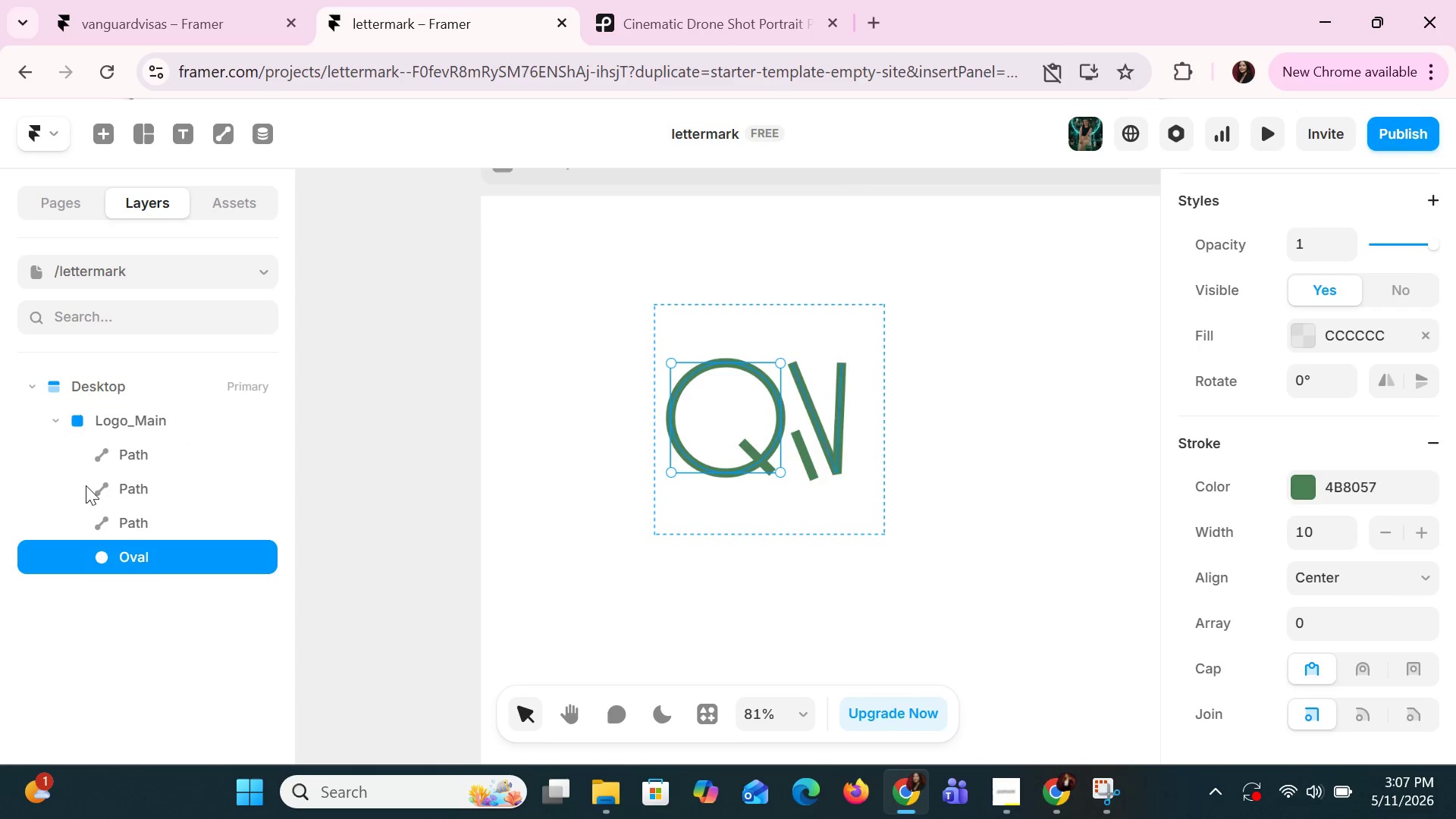 
hold_key(key=ShiftLeft, duration=1.53)
left_click([106, 452])
 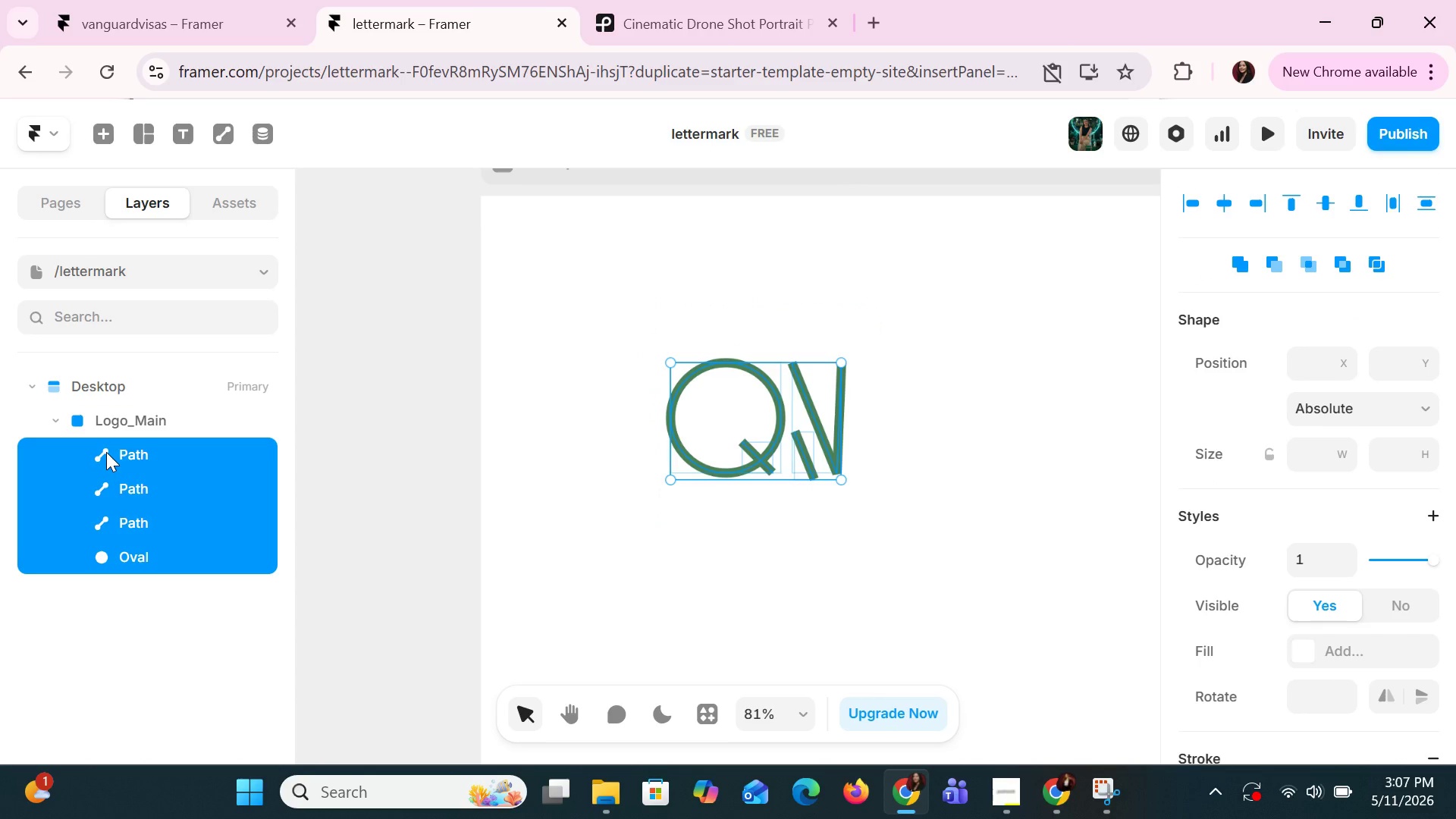 
key(Control+Shift+ShiftLeft)
 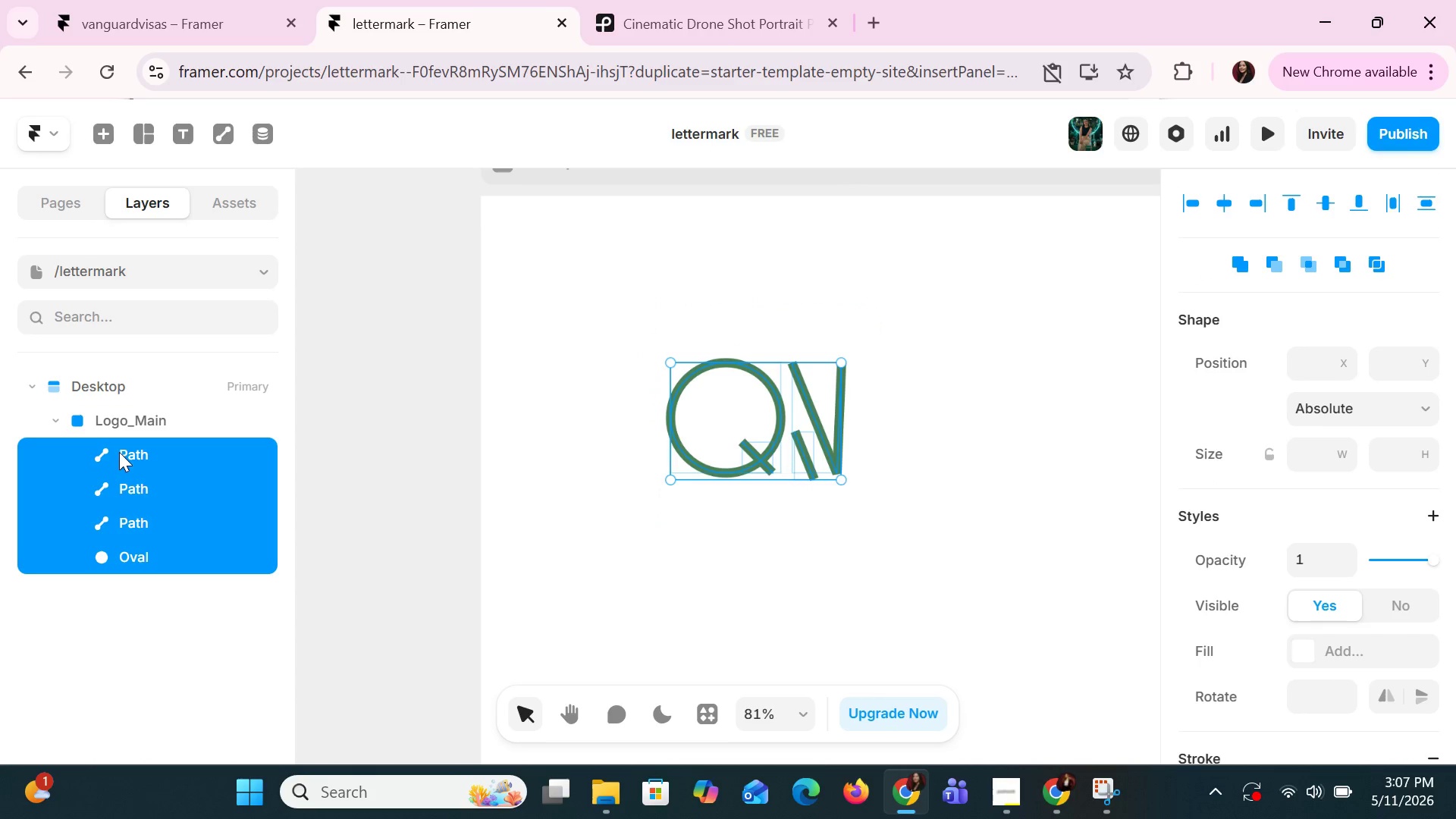 
key(Control+Shift+ShiftLeft)
 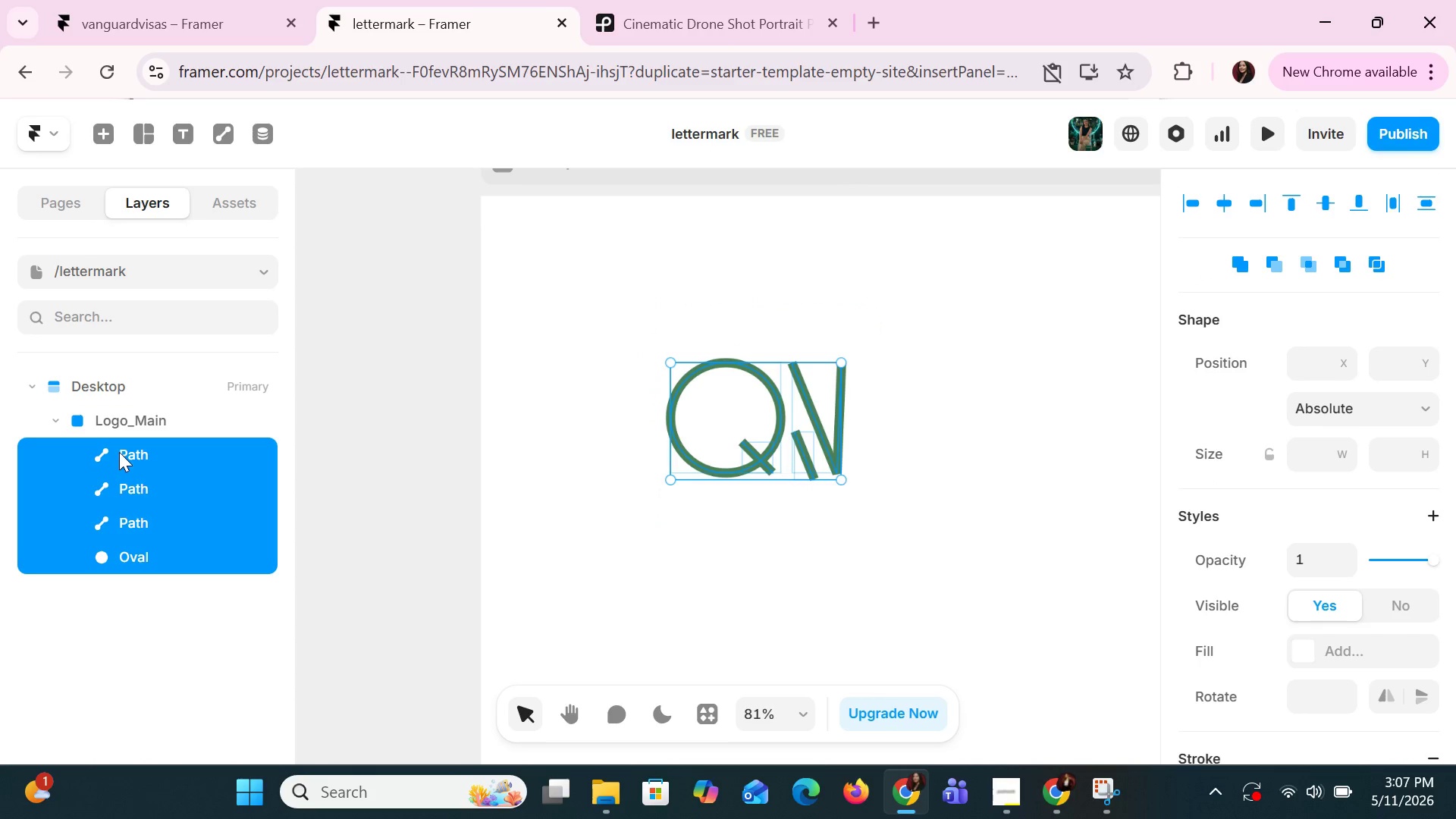 
key(Control+Shift+ShiftLeft)
 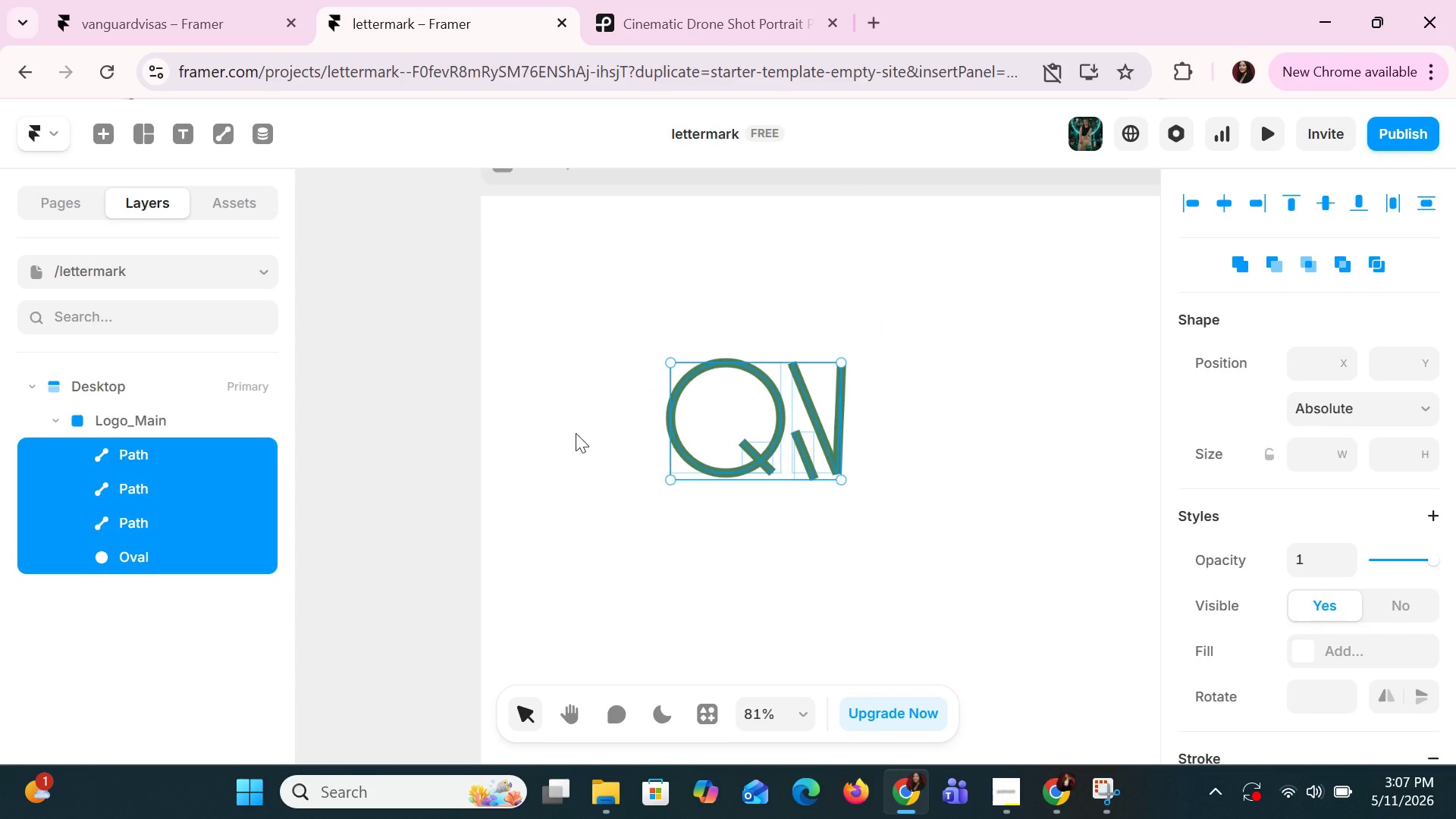 
key(Control+Shift+ShiftLeft)
 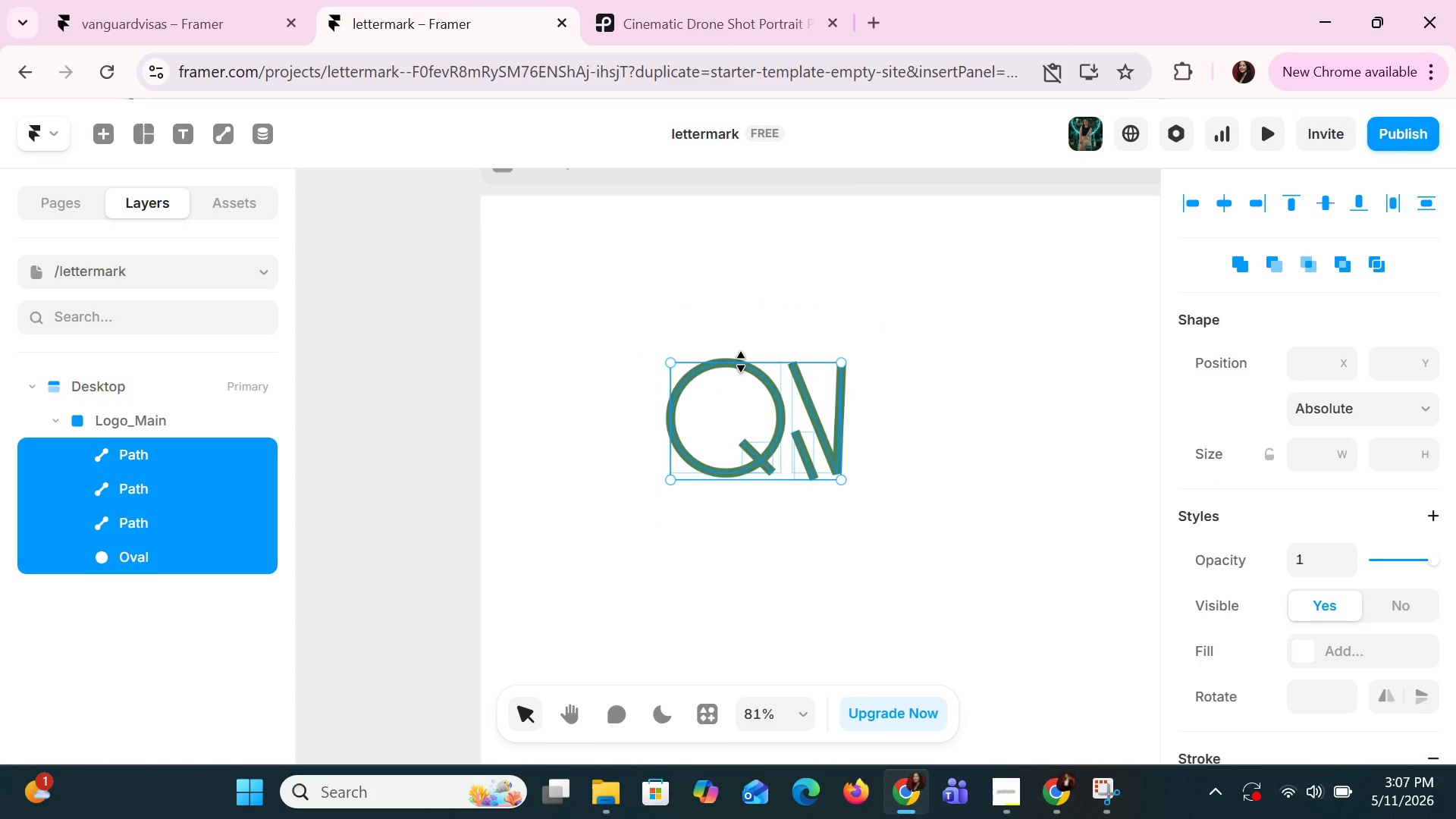 
key(Control+ArrowRight)
 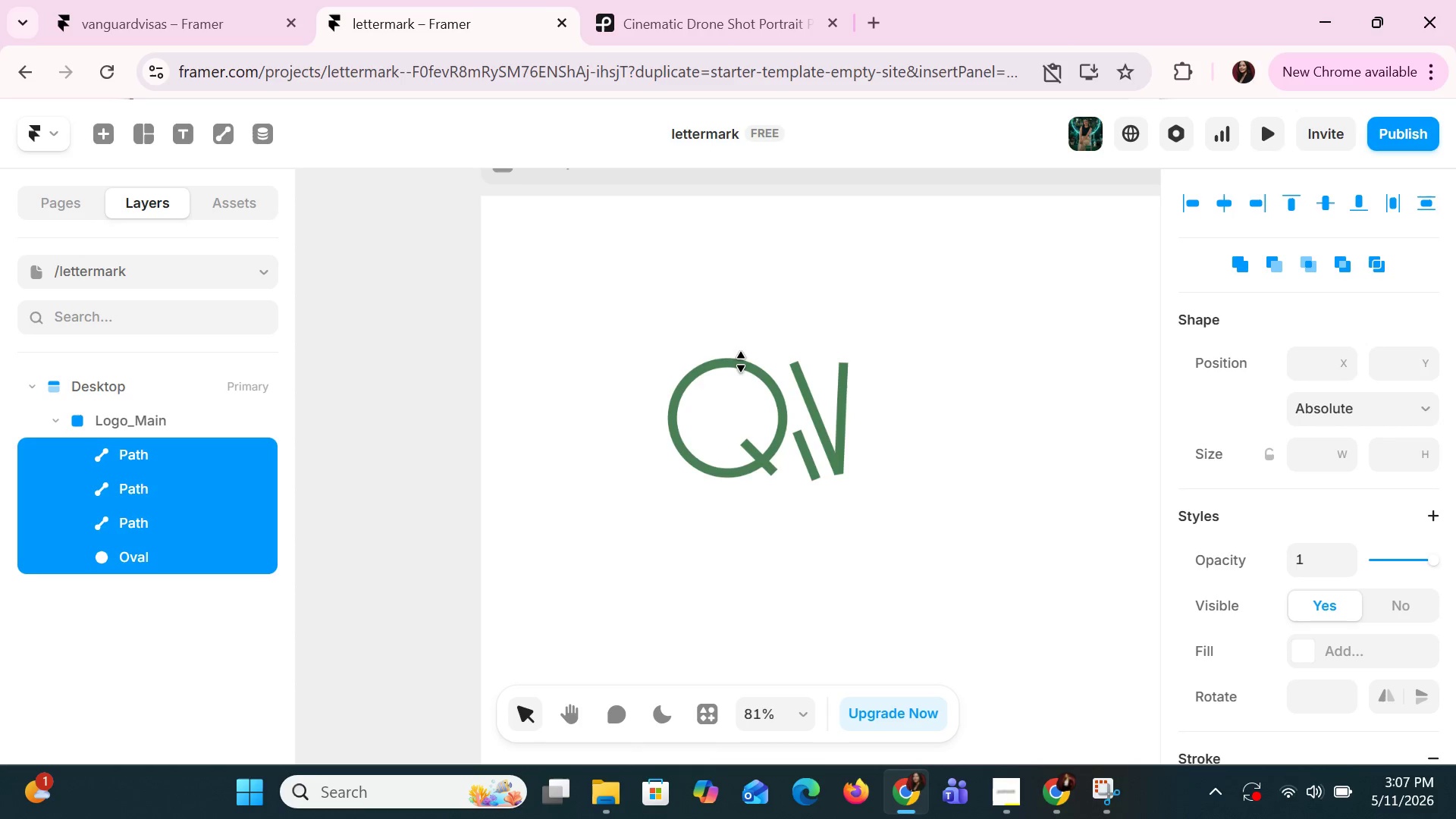 
key(Control+ArrowRight)
 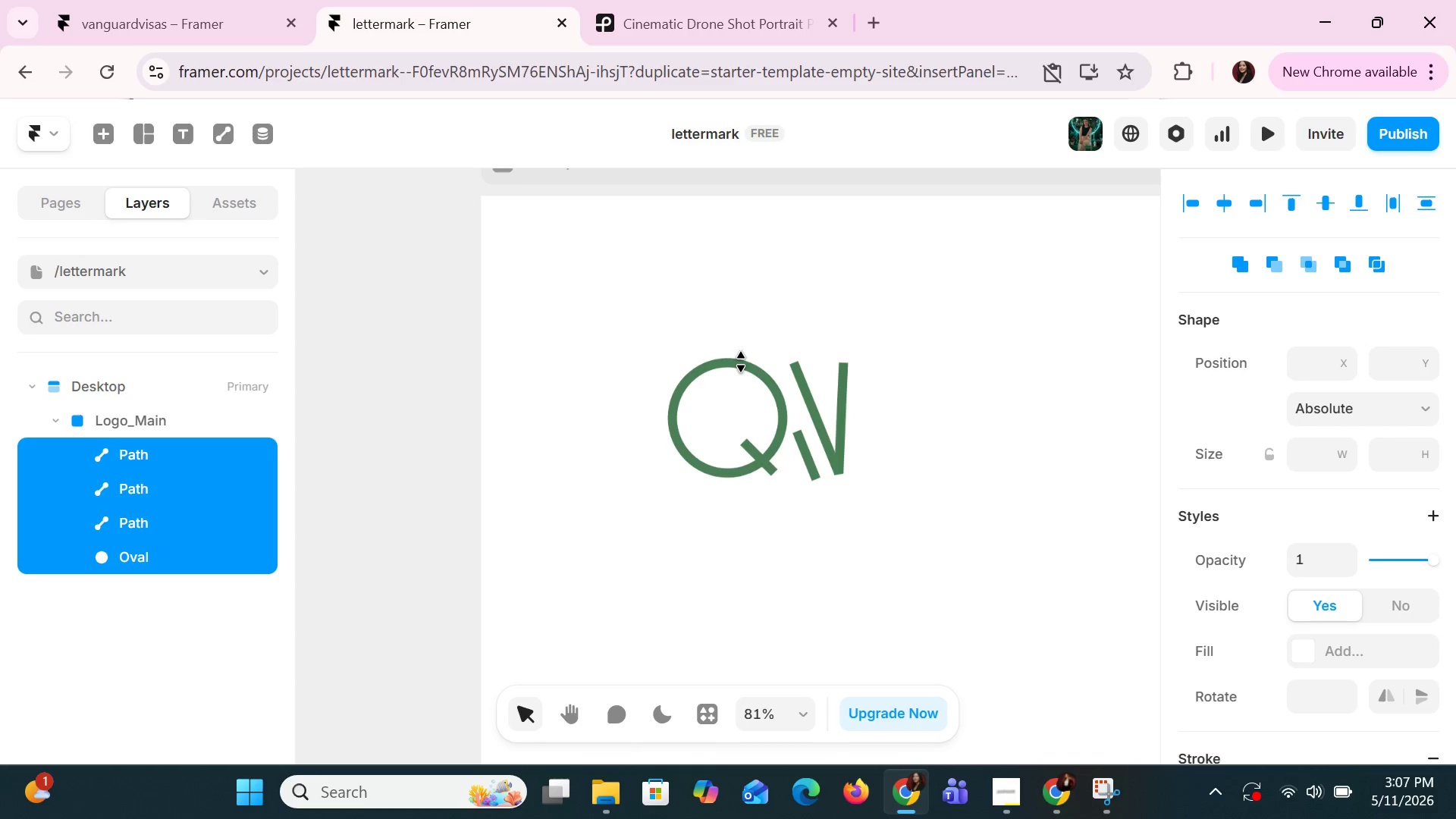 
key(Control+ArrowRight)
 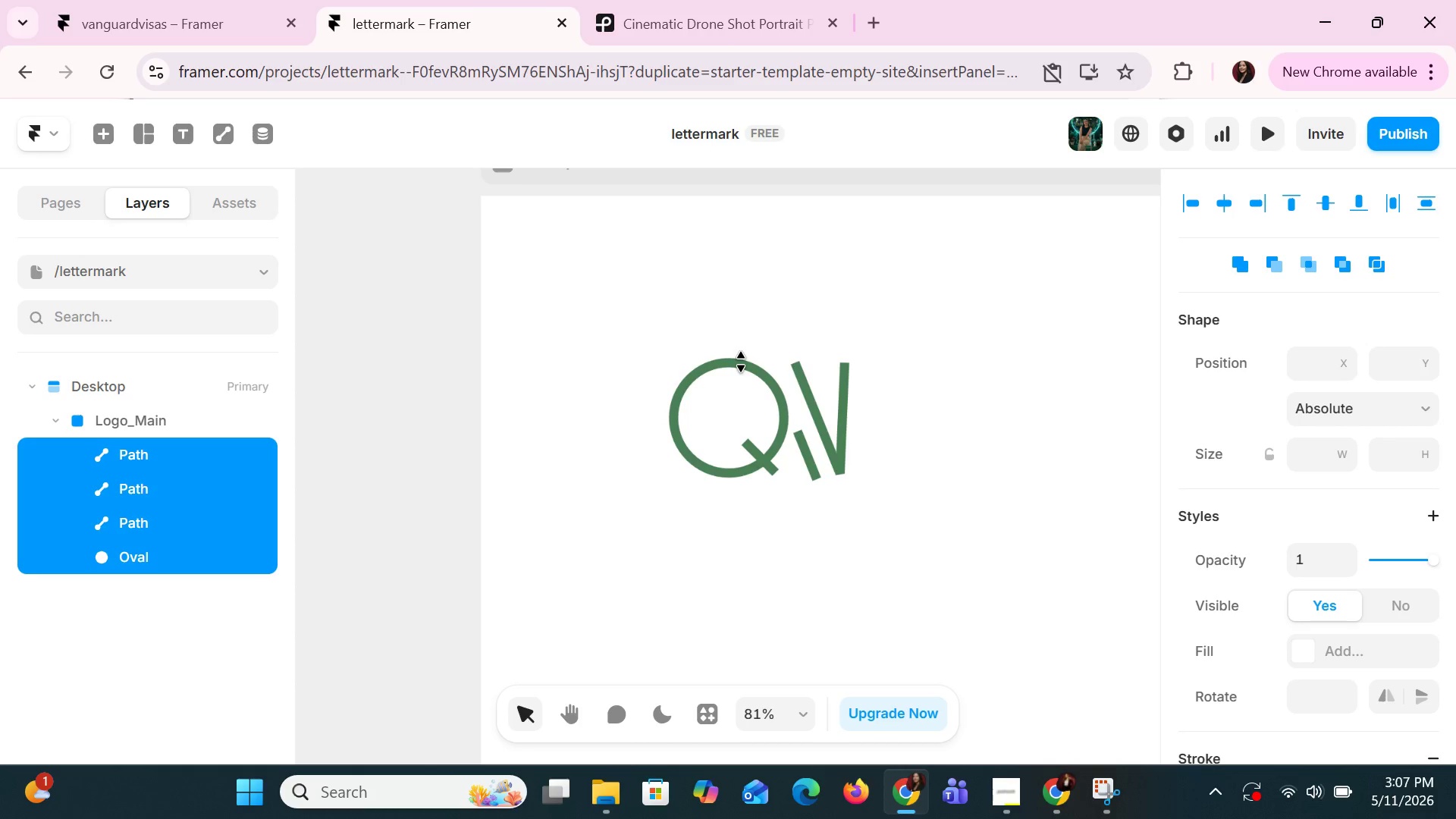 
key(Control+ArrowRight)
 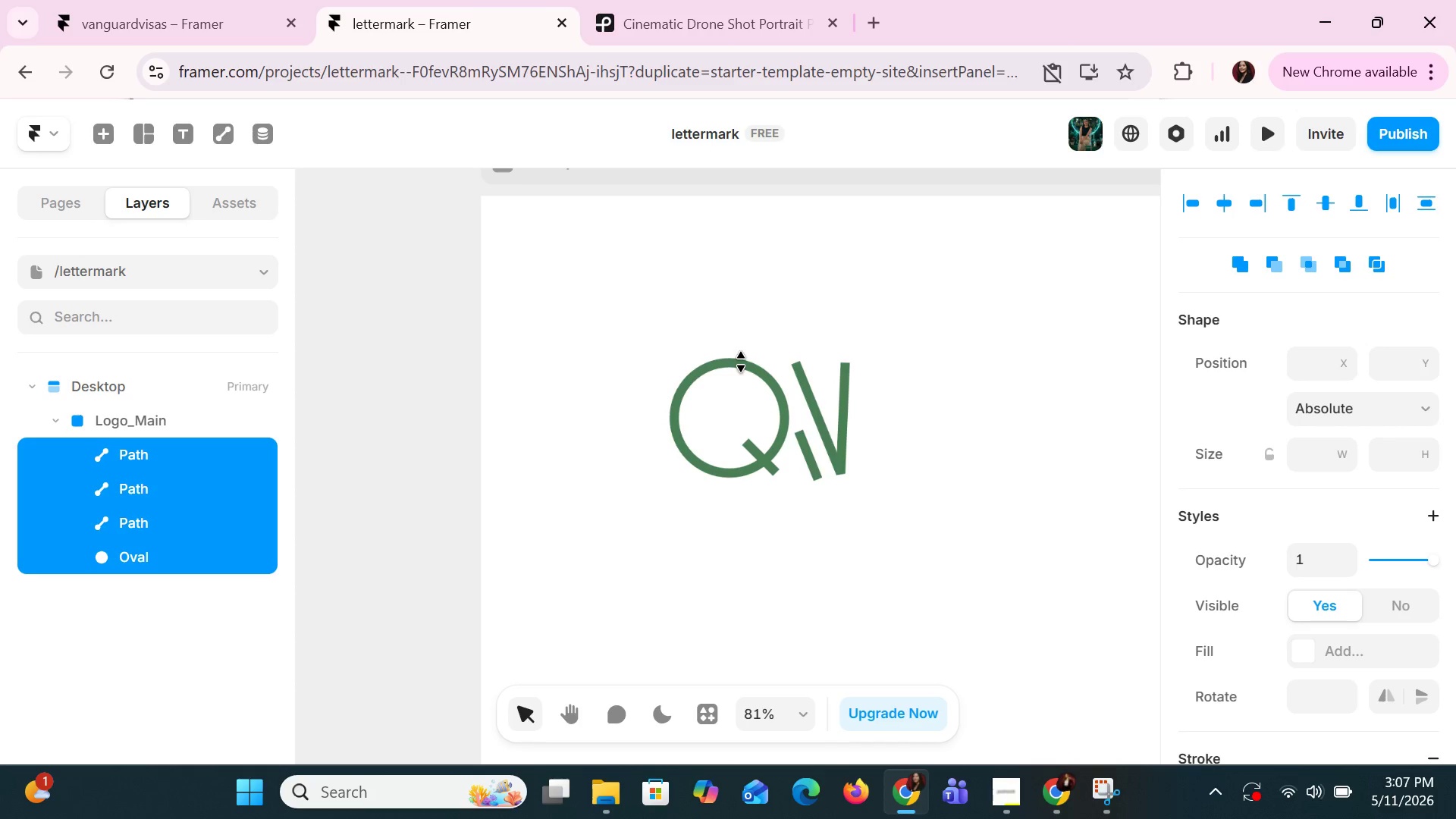 
key(Control+ArrowRight)
 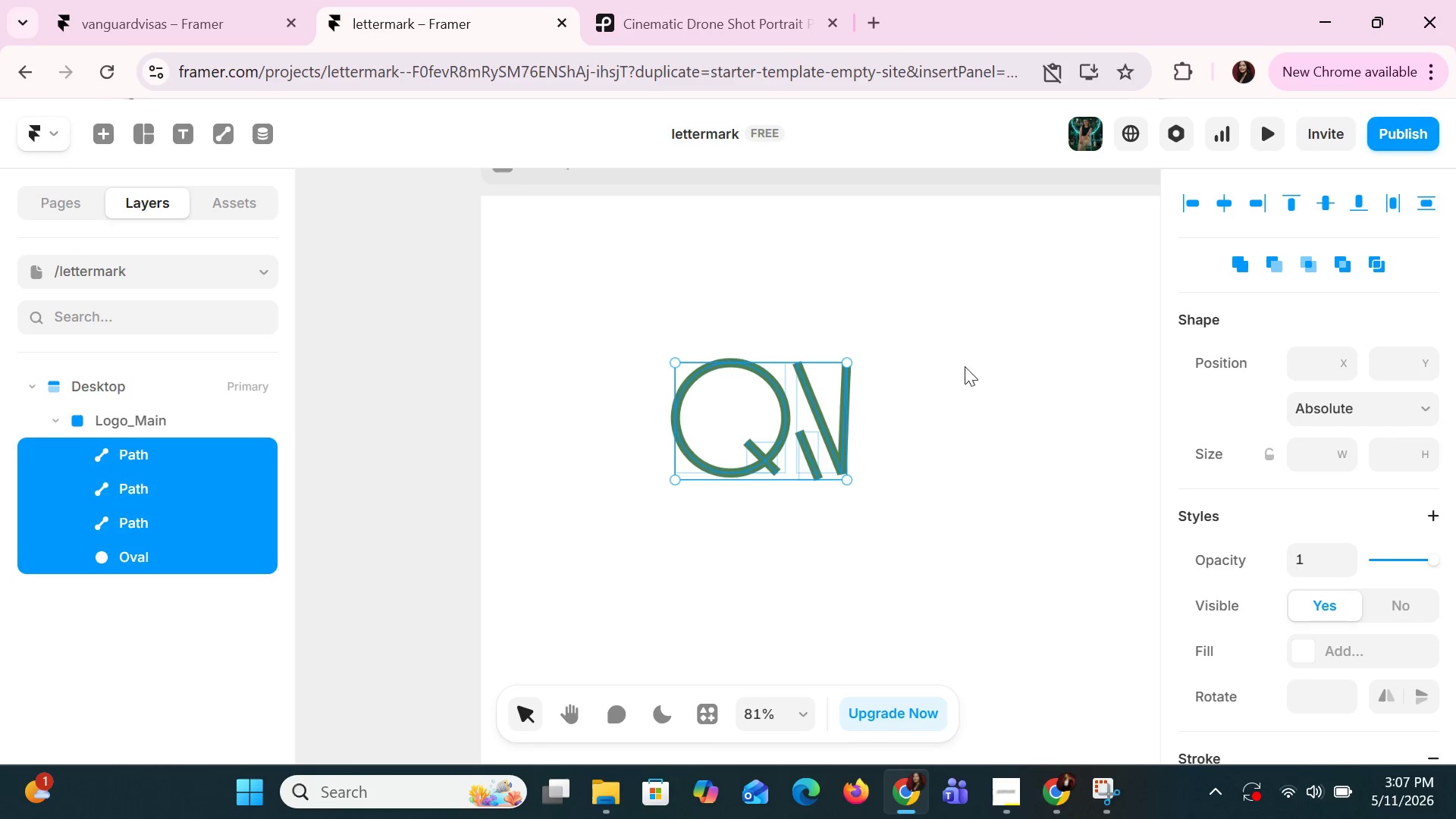 
left_click([965, 366])
 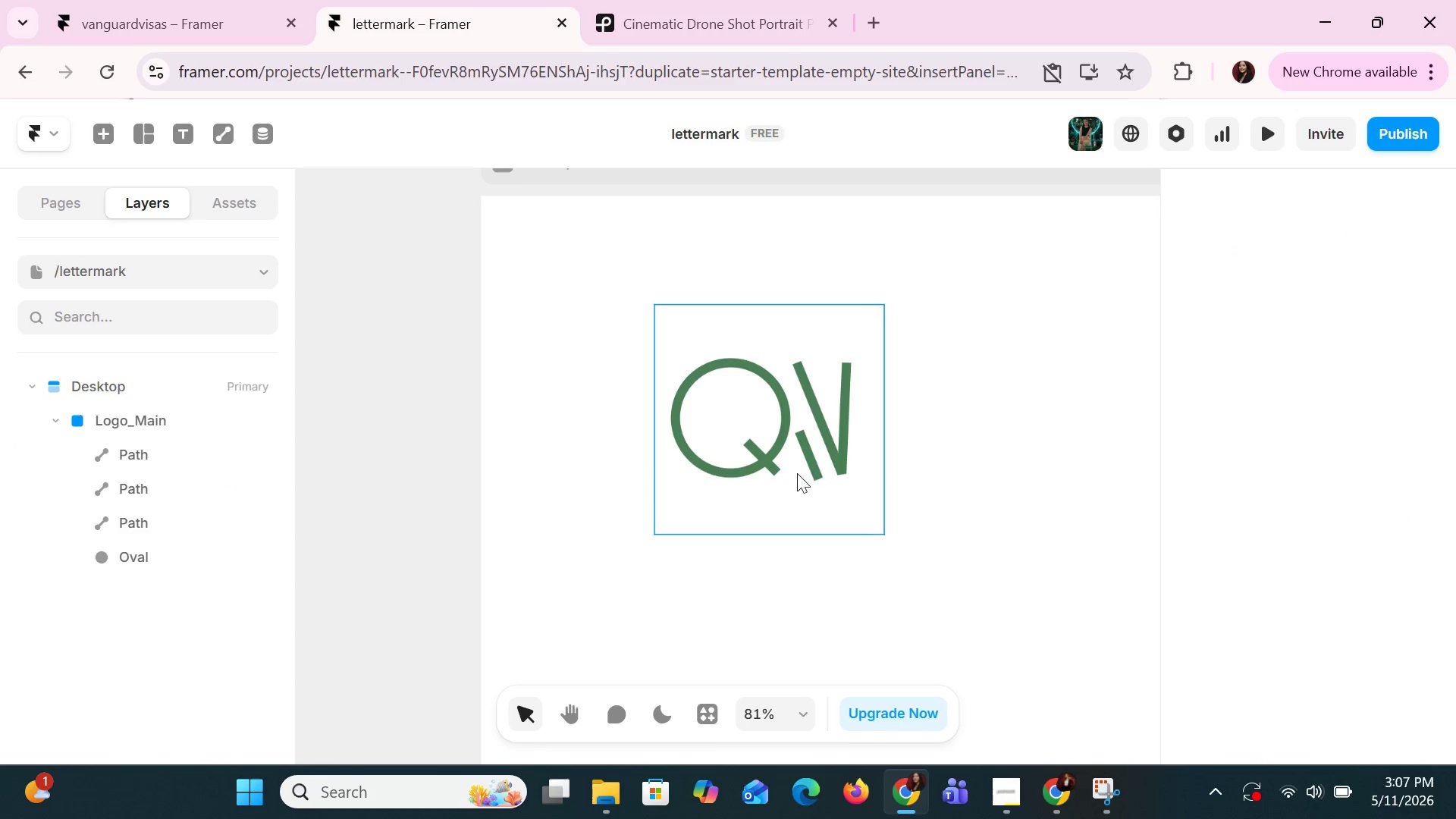 
left_click([754, 485])
 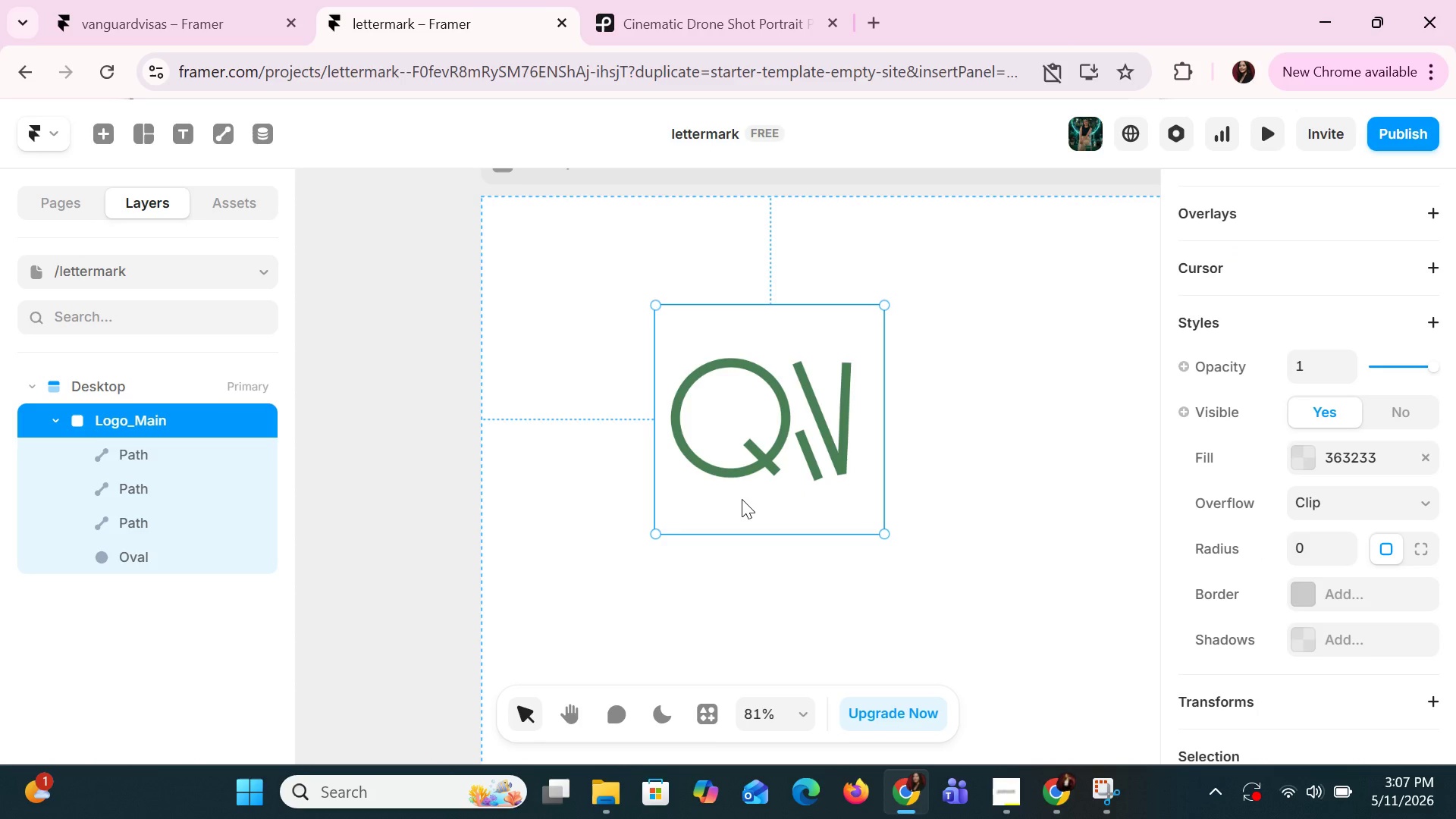 
wait(6.78)
 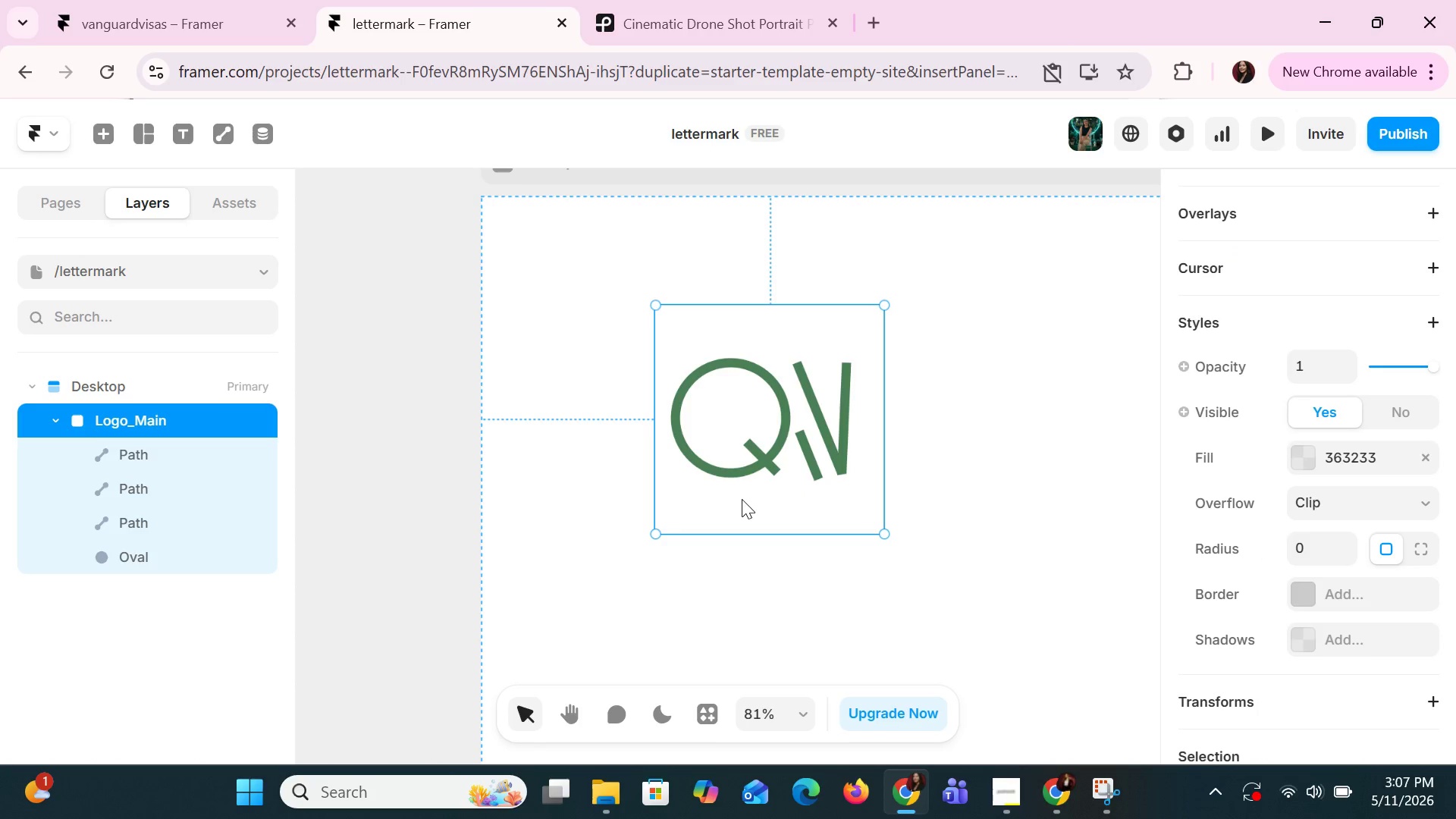 
left_click([162, 465])
 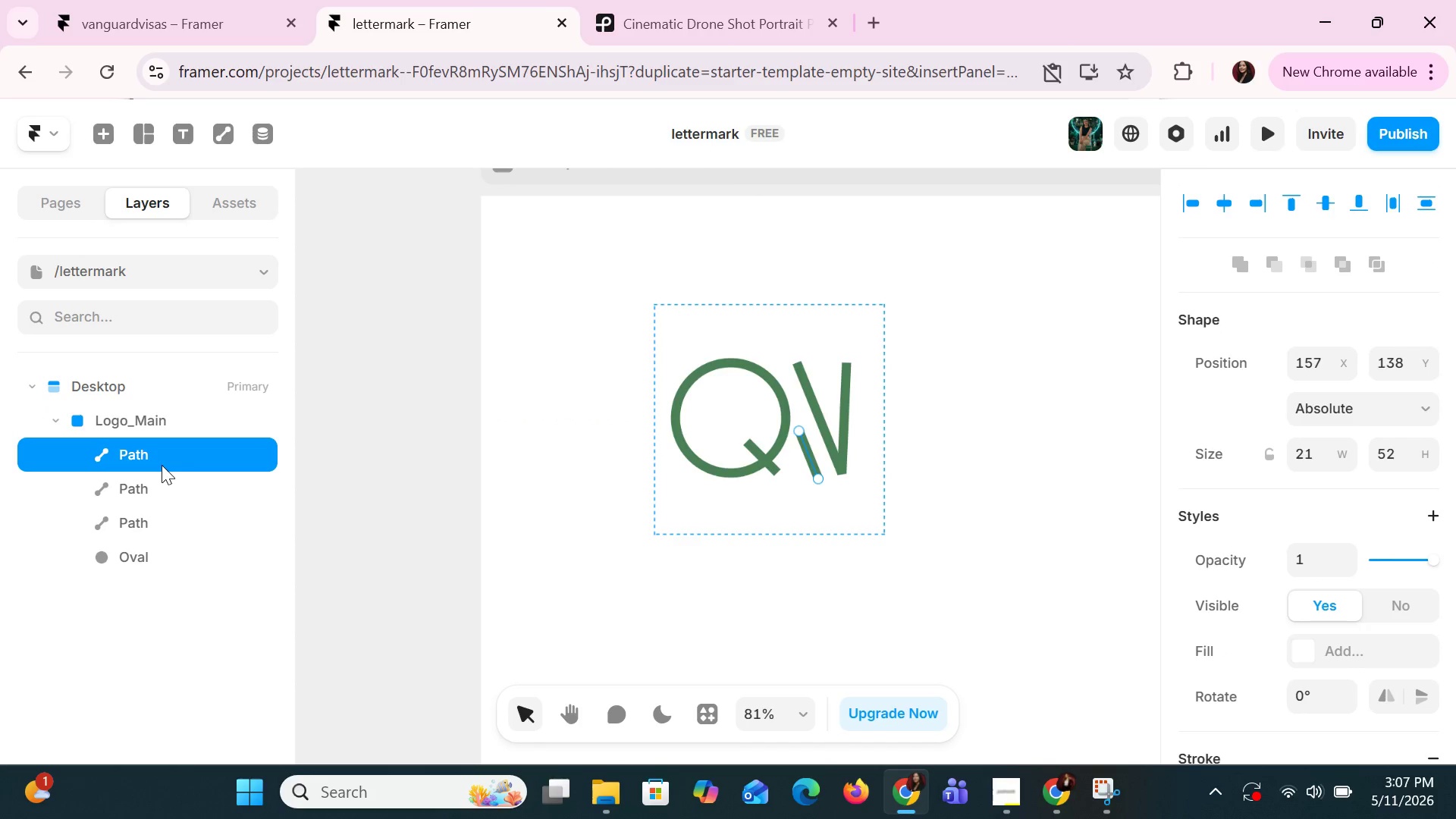 
hold_key(key=ShiftLeft, duration=1.5)
left_click([149, 484])
 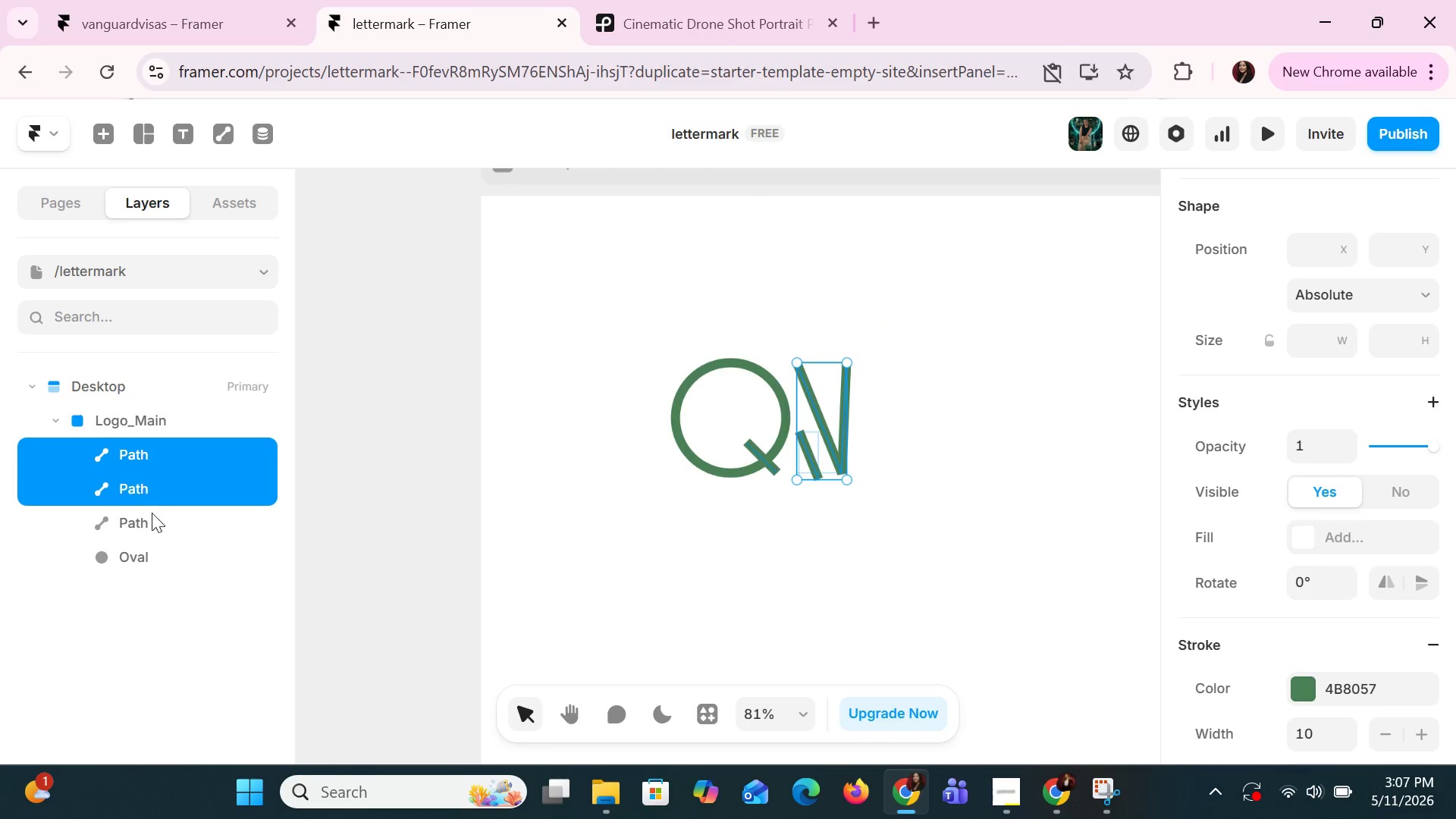 
left_click([152, 516])
 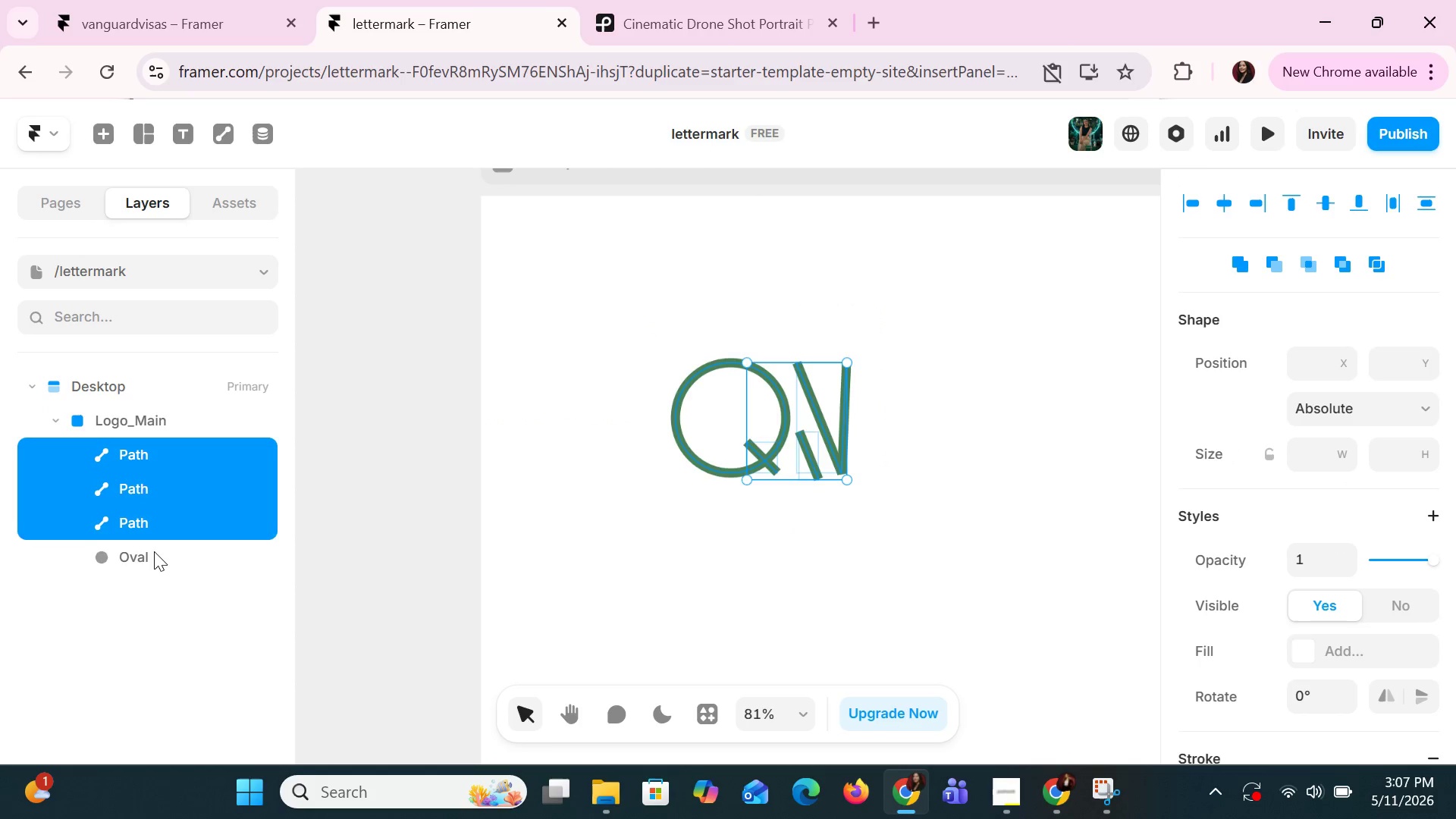 
double_click([154, 553])
 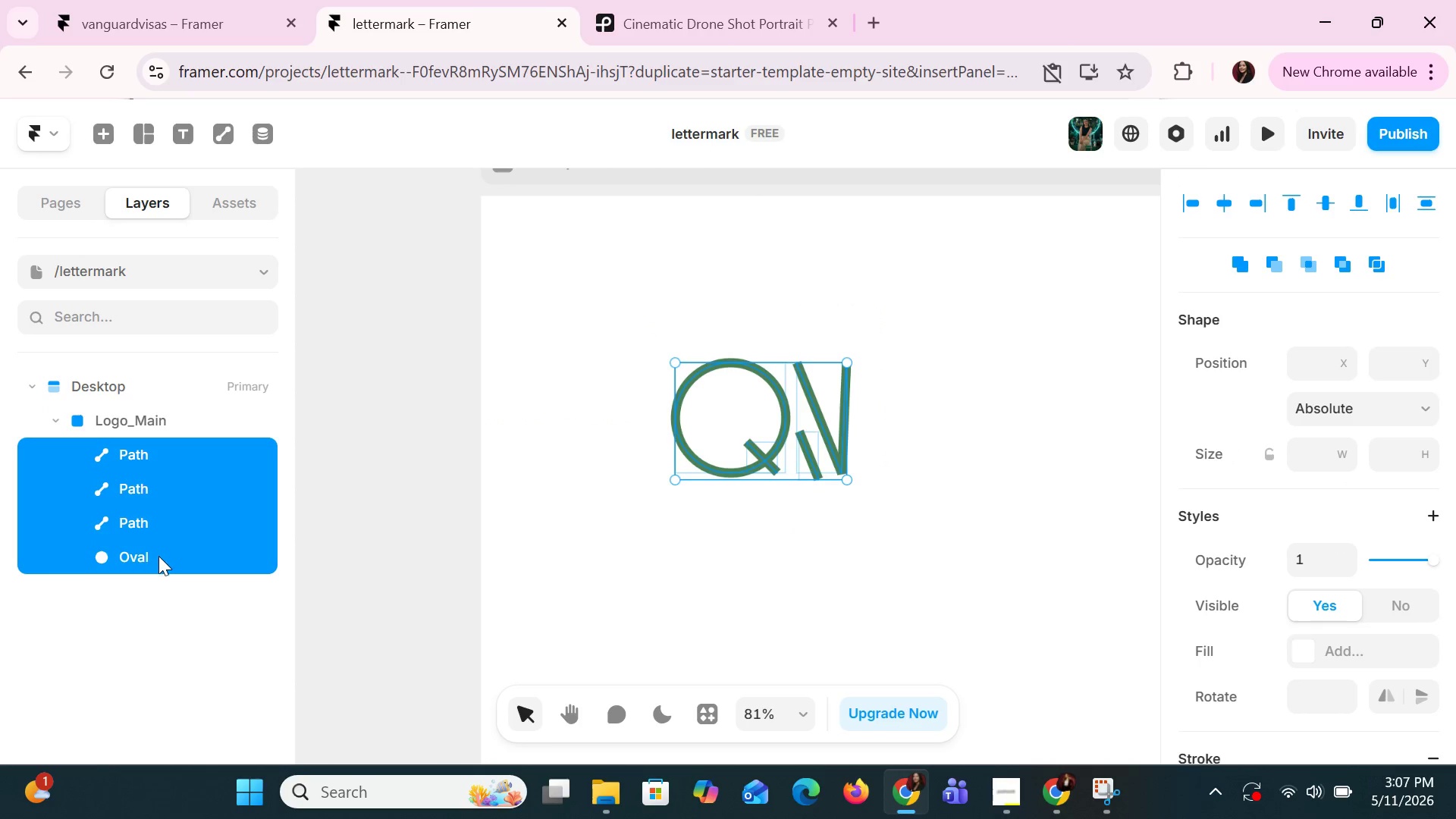 
key(Shift+ShiftLeft)
 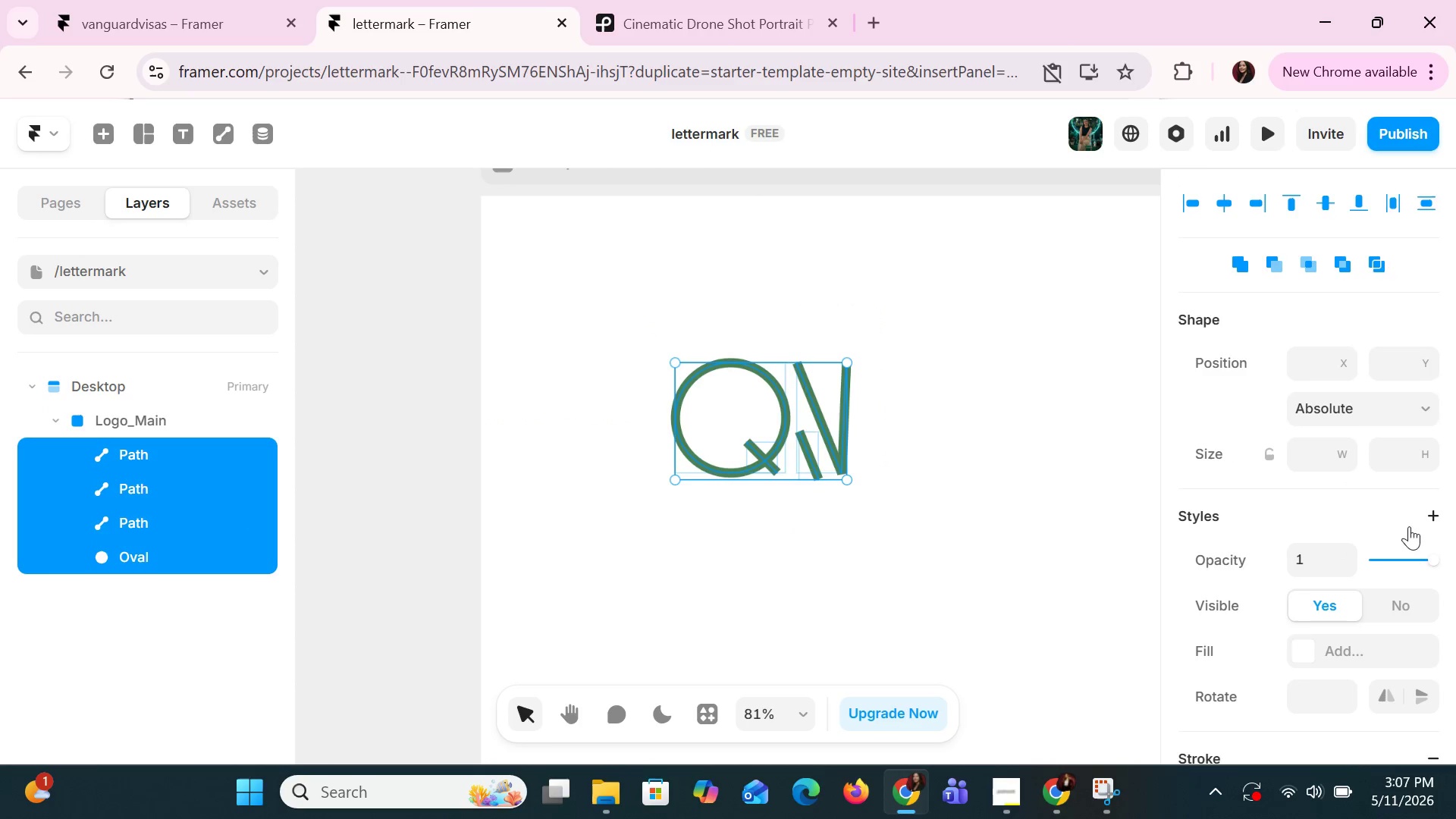 
scroll: coordinate [1409, 544], scroll_direction: down, amount: 4.0
 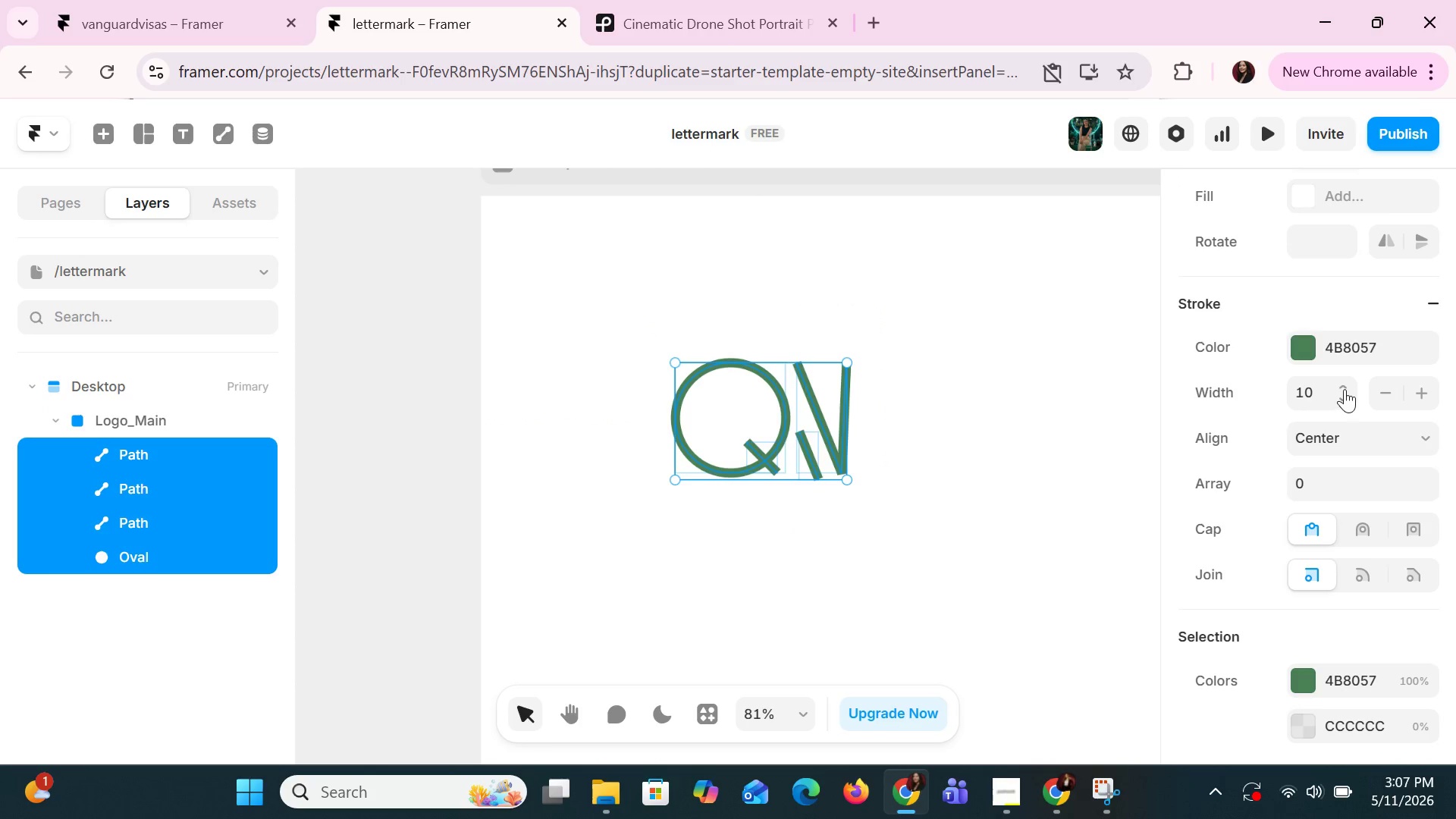 
double_click([1345, 389])
 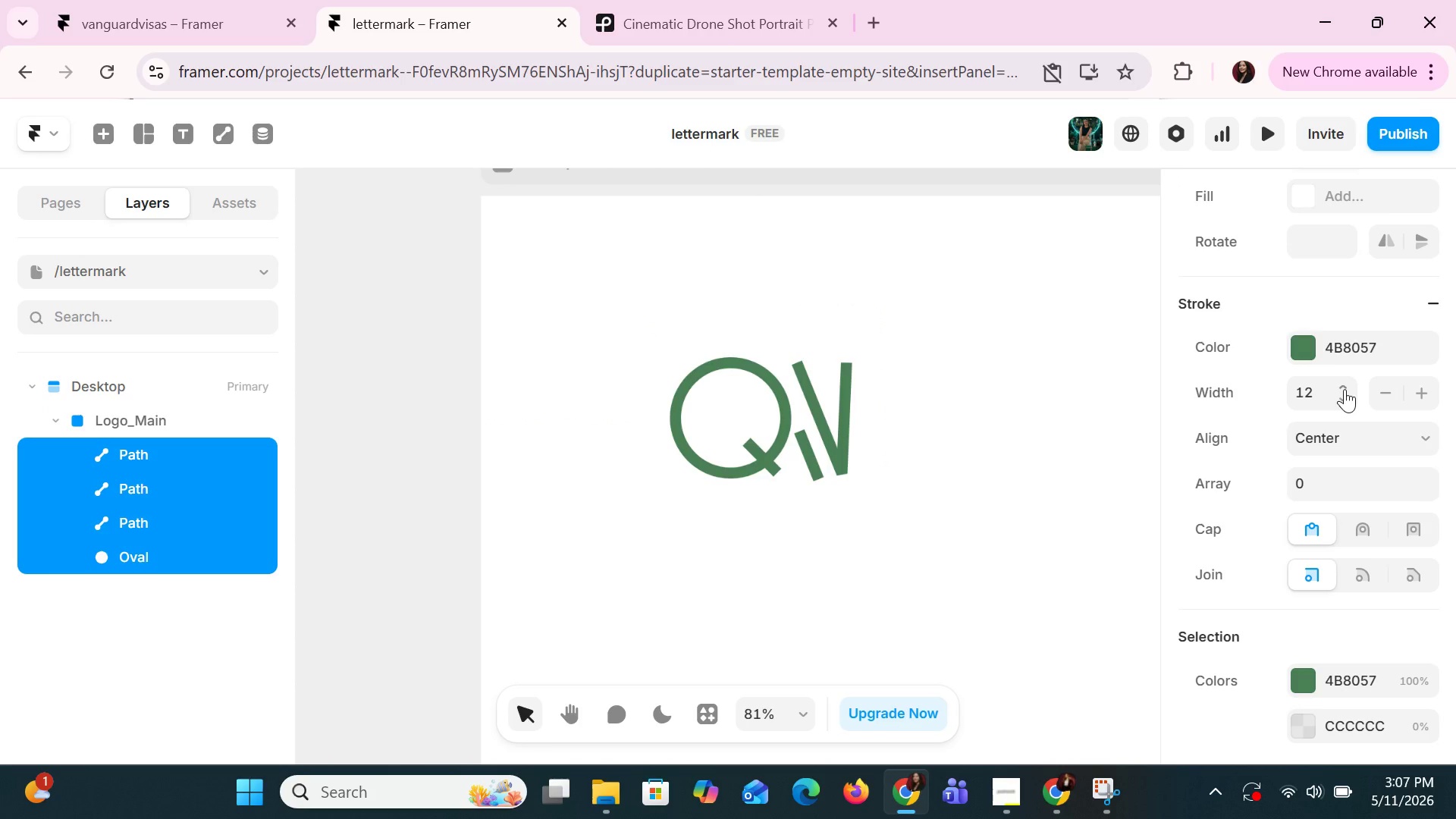 
left_click([1345, 389])
 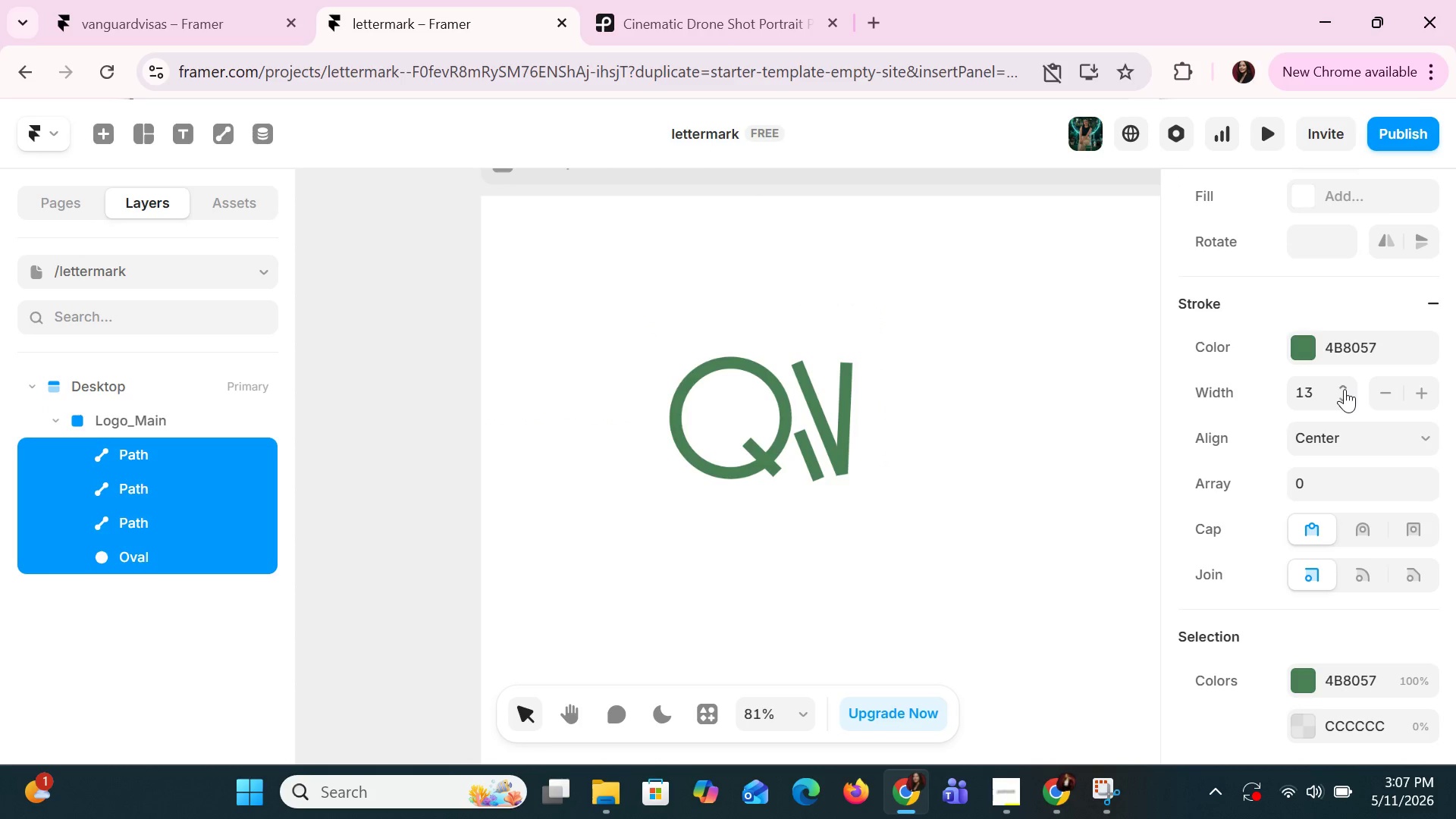 
double_click([1345, 389])
 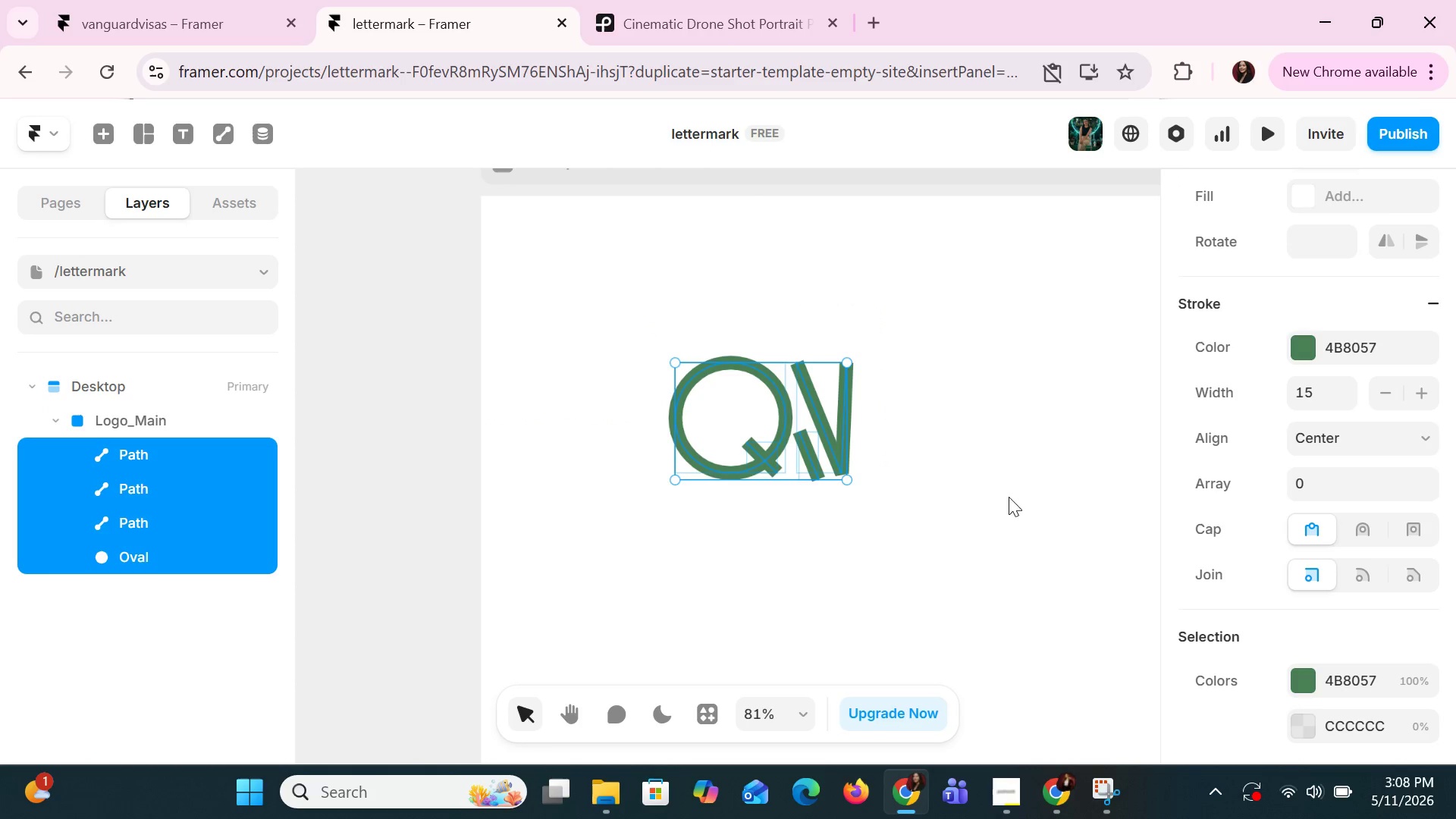 
left_click([993, 507])
 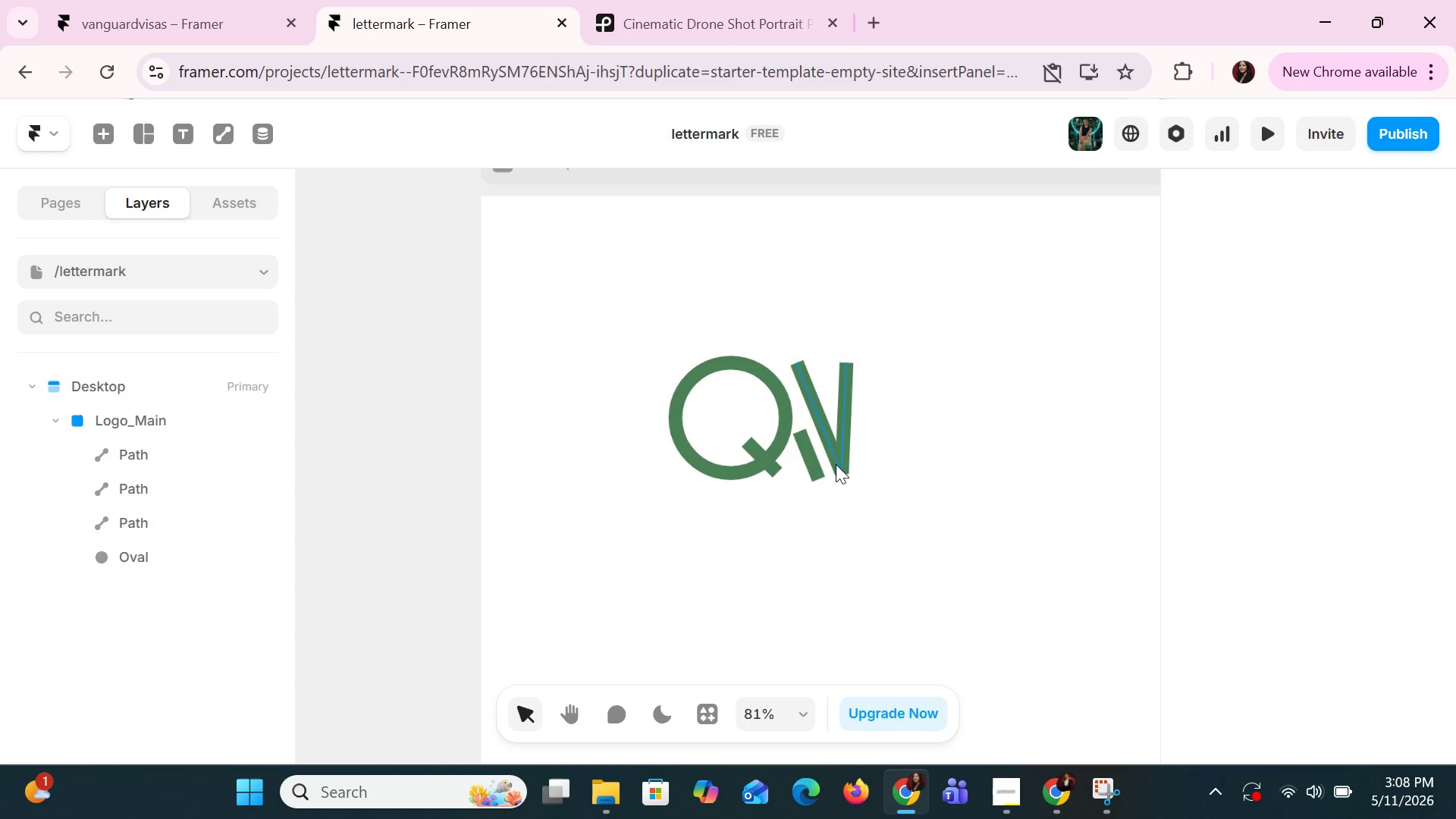 
left_click([836, 453])
 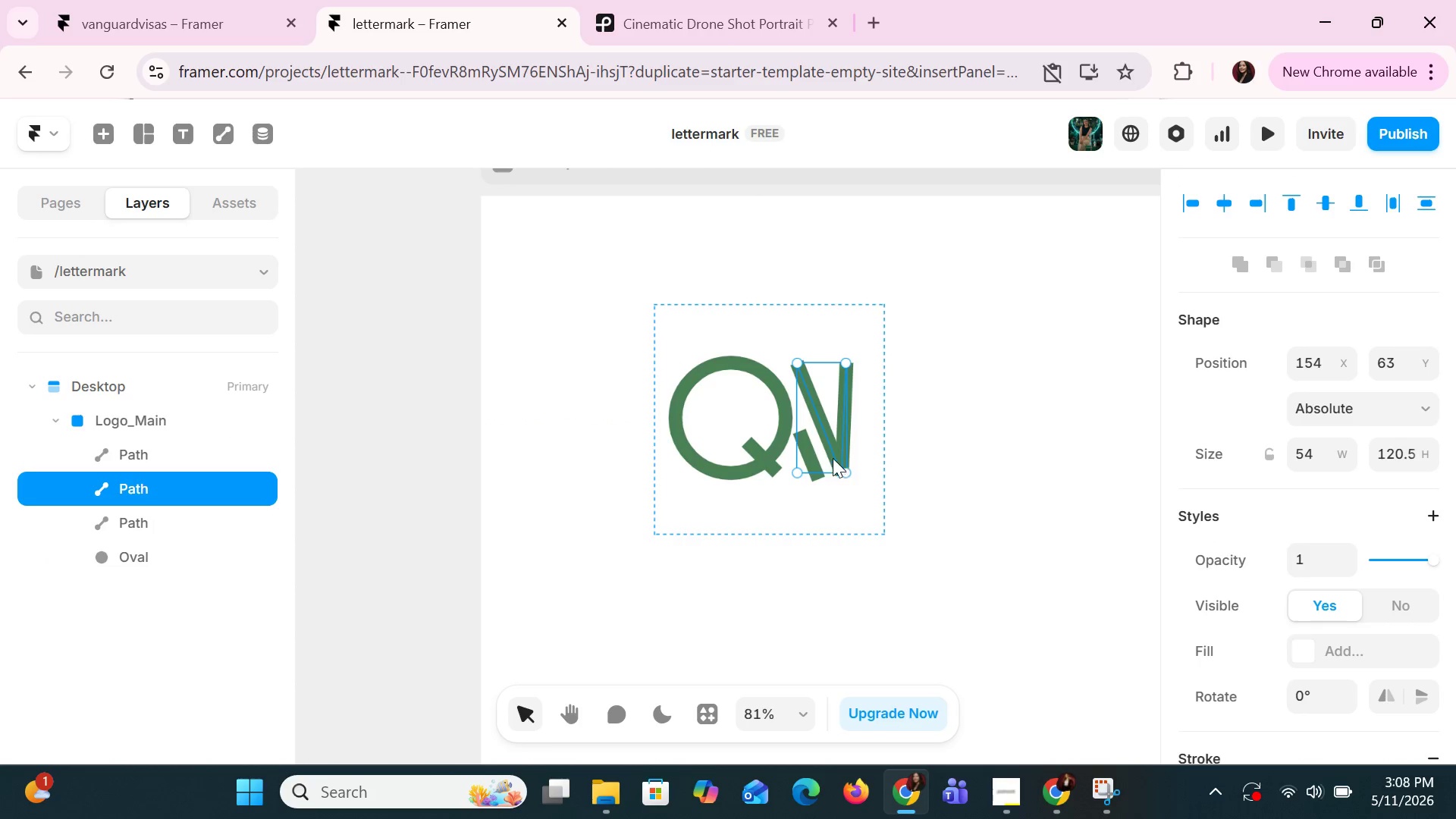 
hold_key(key=ShiftLeft, duration=0.61)
left_click([814, 460])
 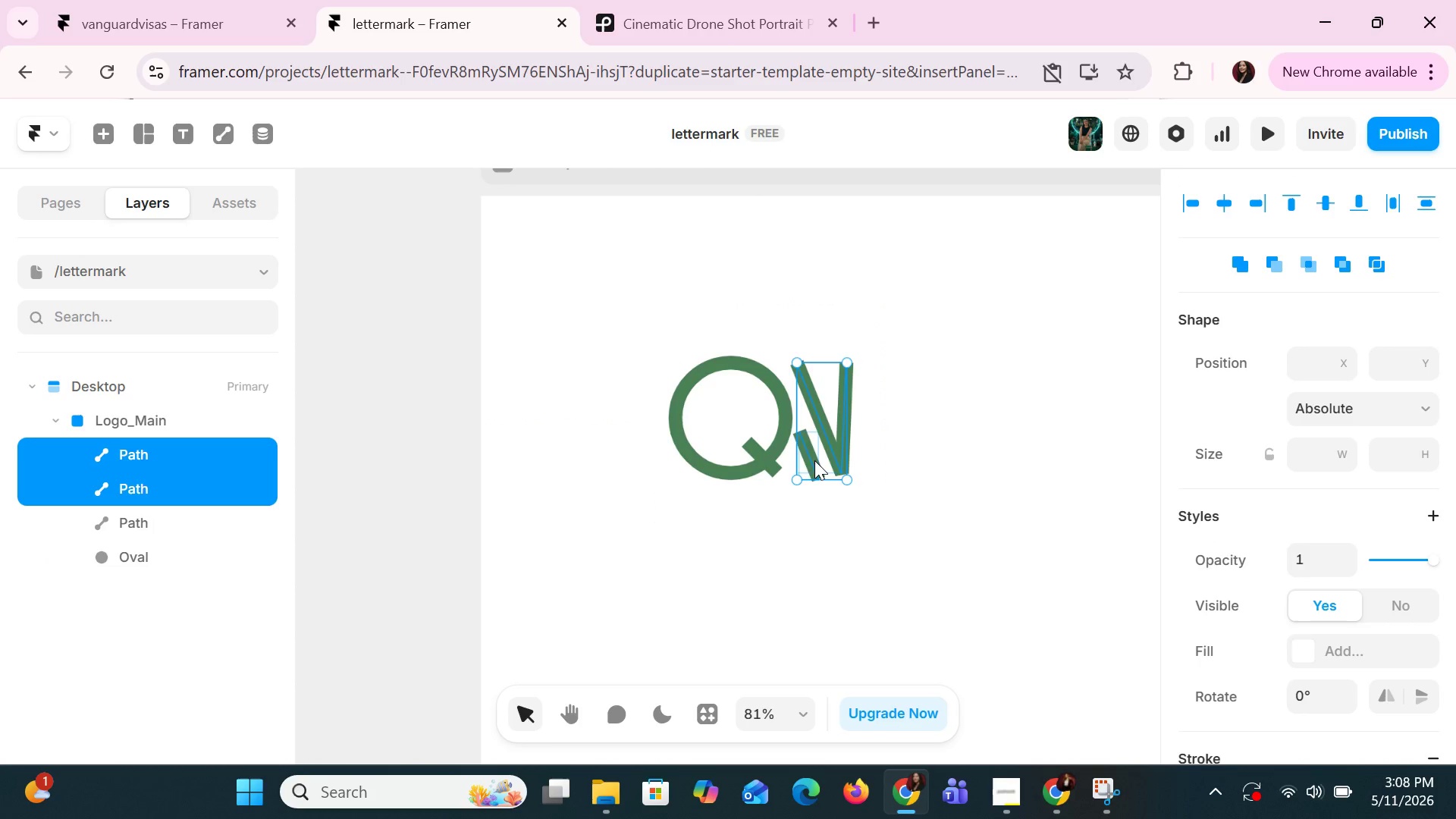 
key(ArrowRight)
 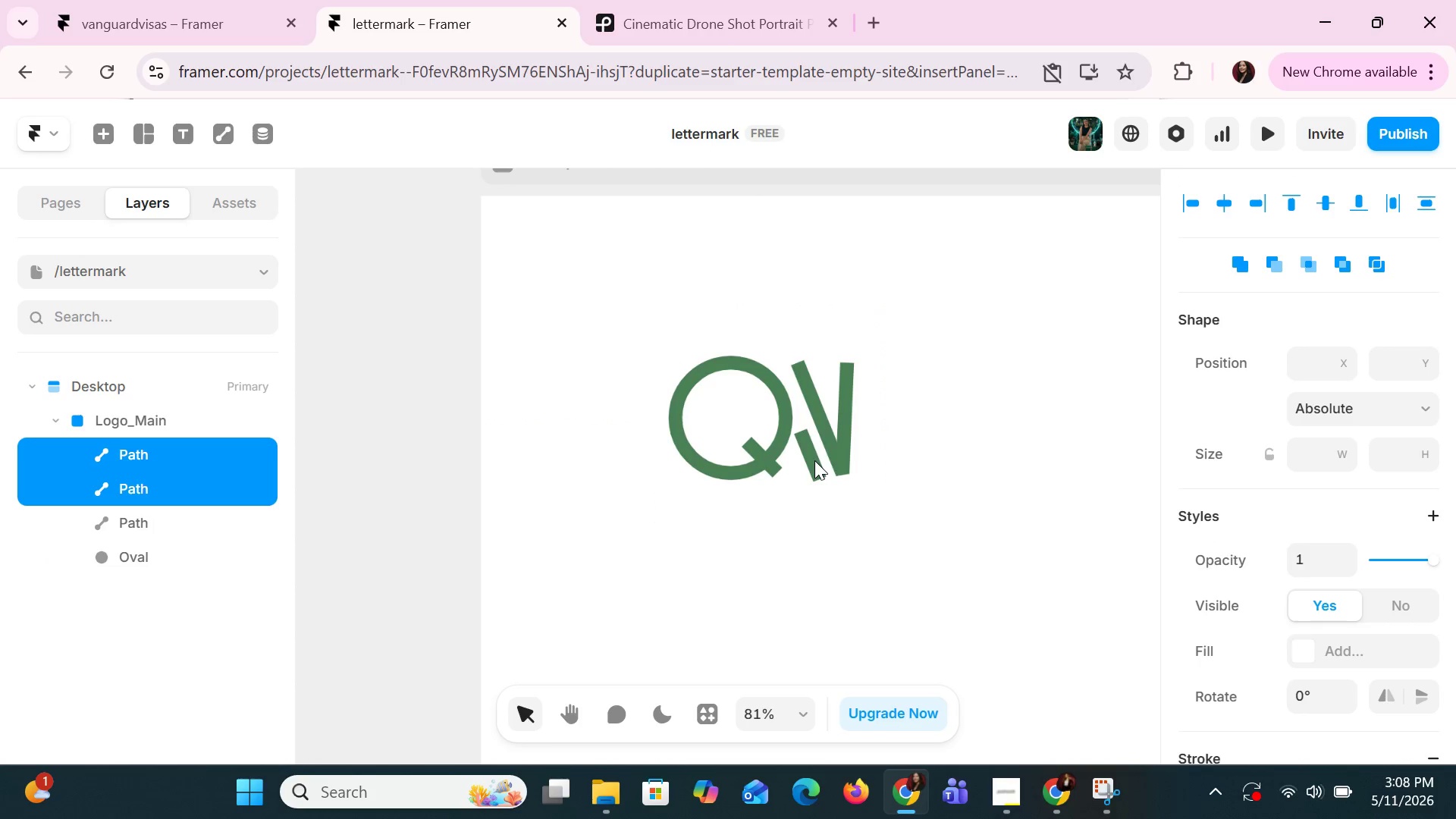 
key(ArrowRight)
 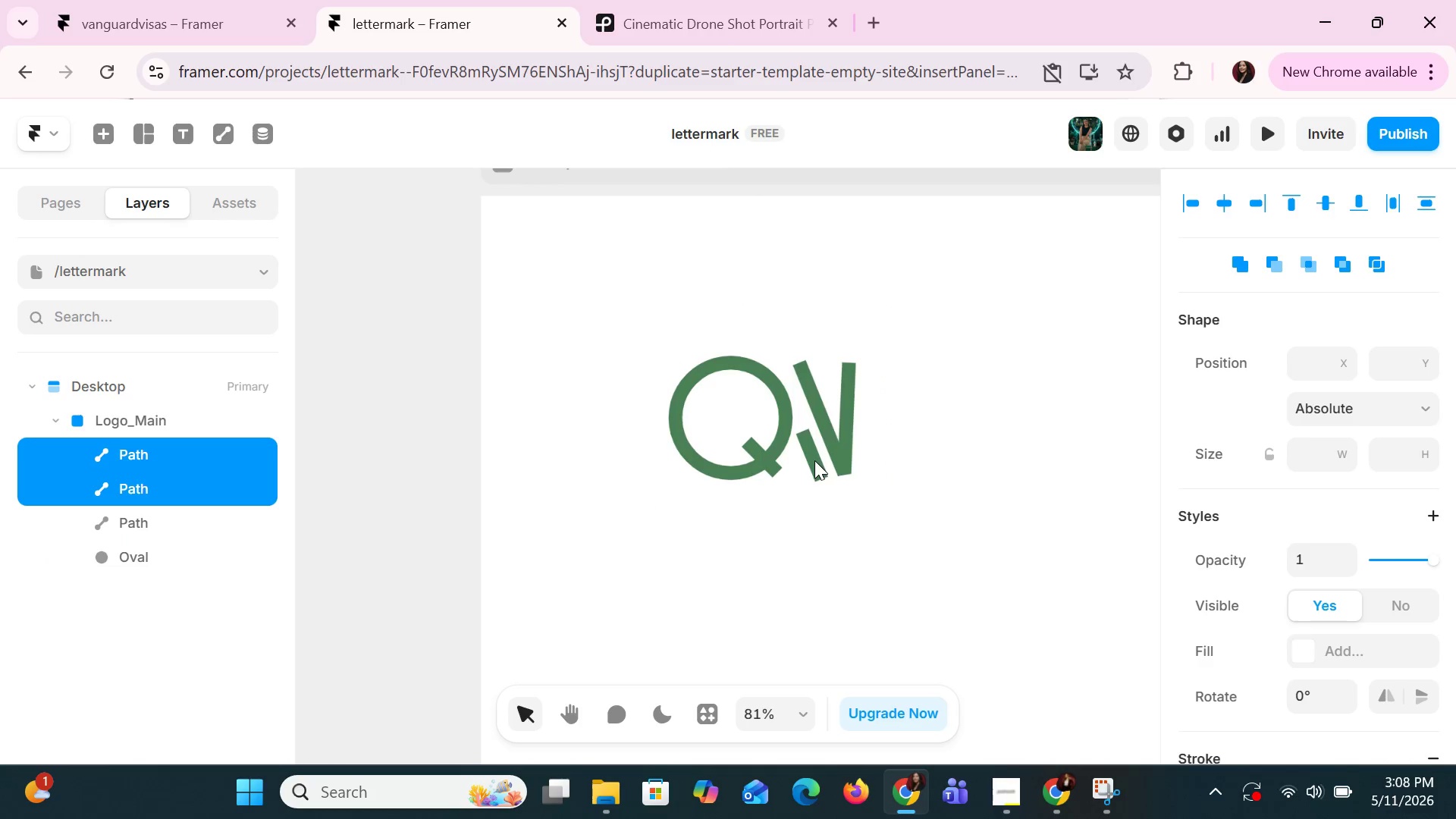 
key(ArrowRight)
 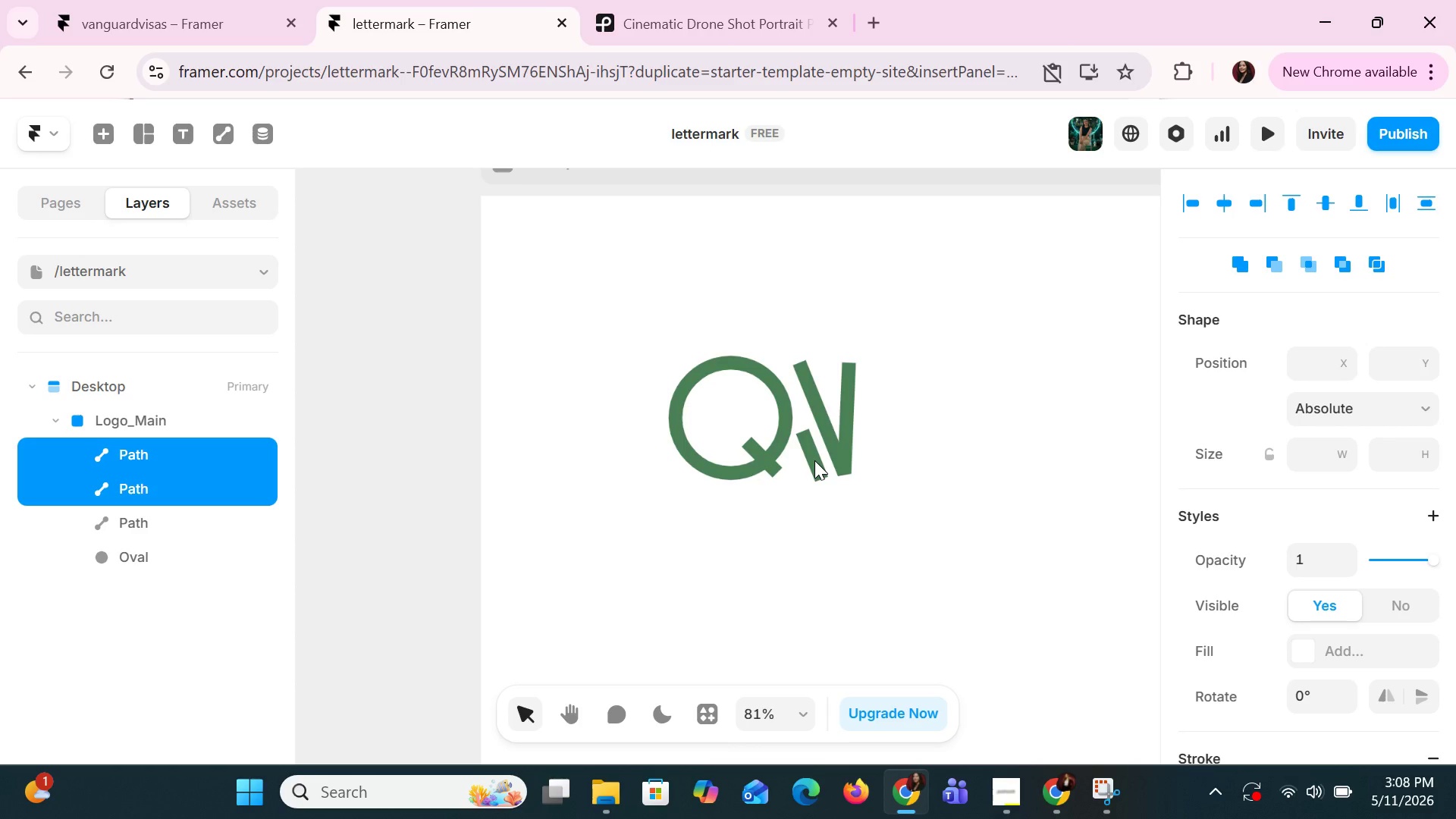 
key(ArrowRight)
 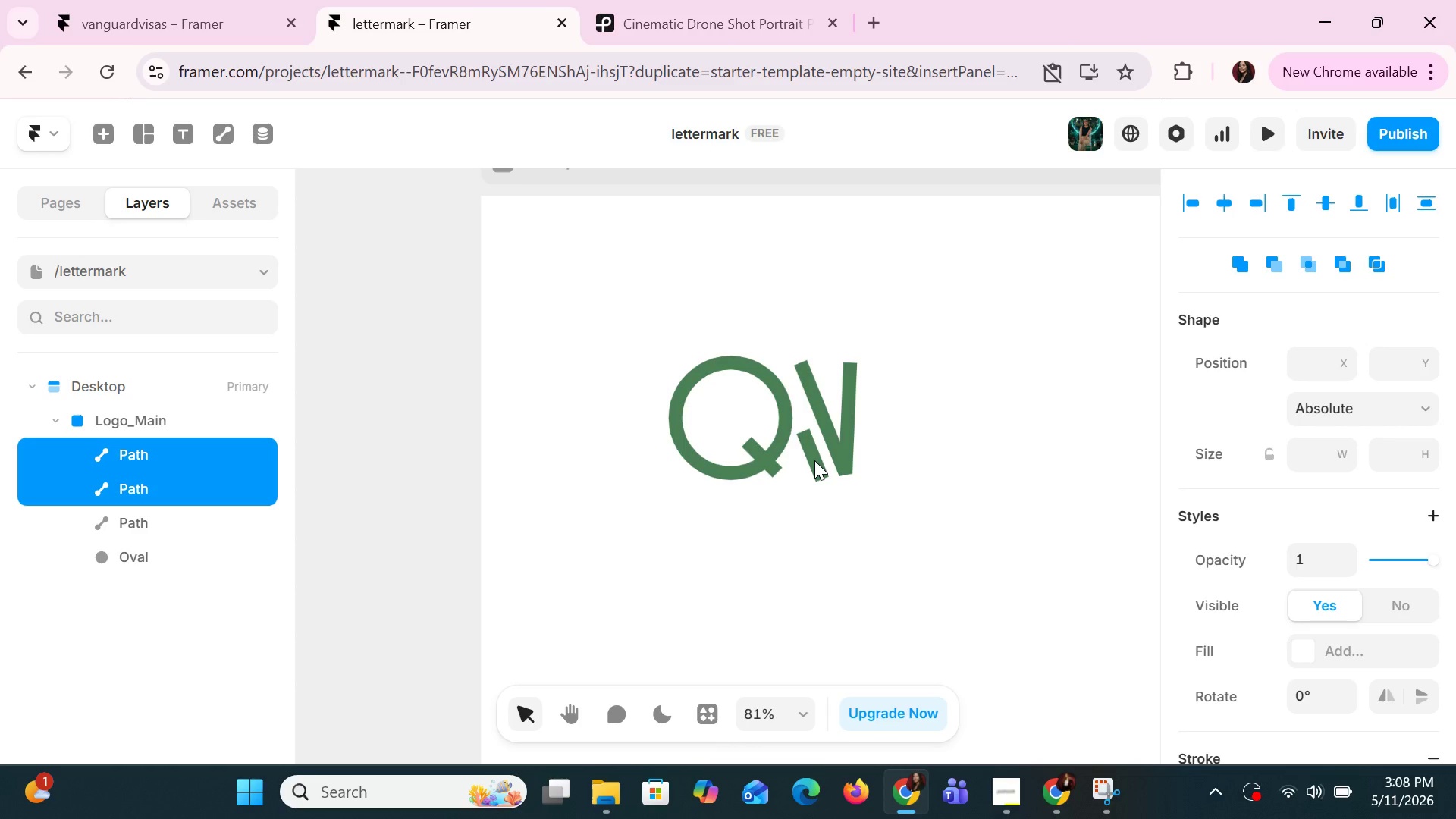 
key(ArrowDown)
 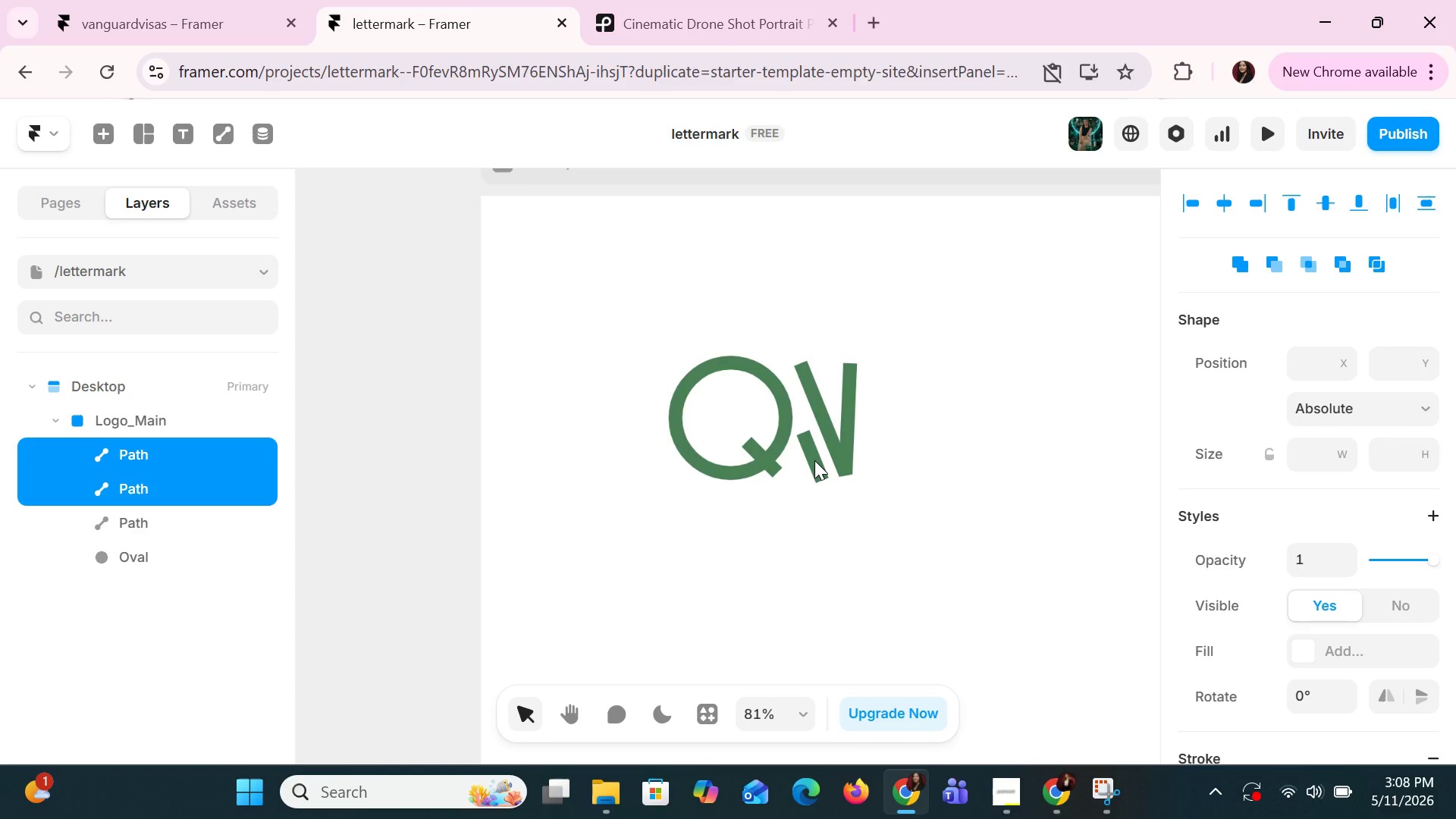 
key(ArrowDown)
 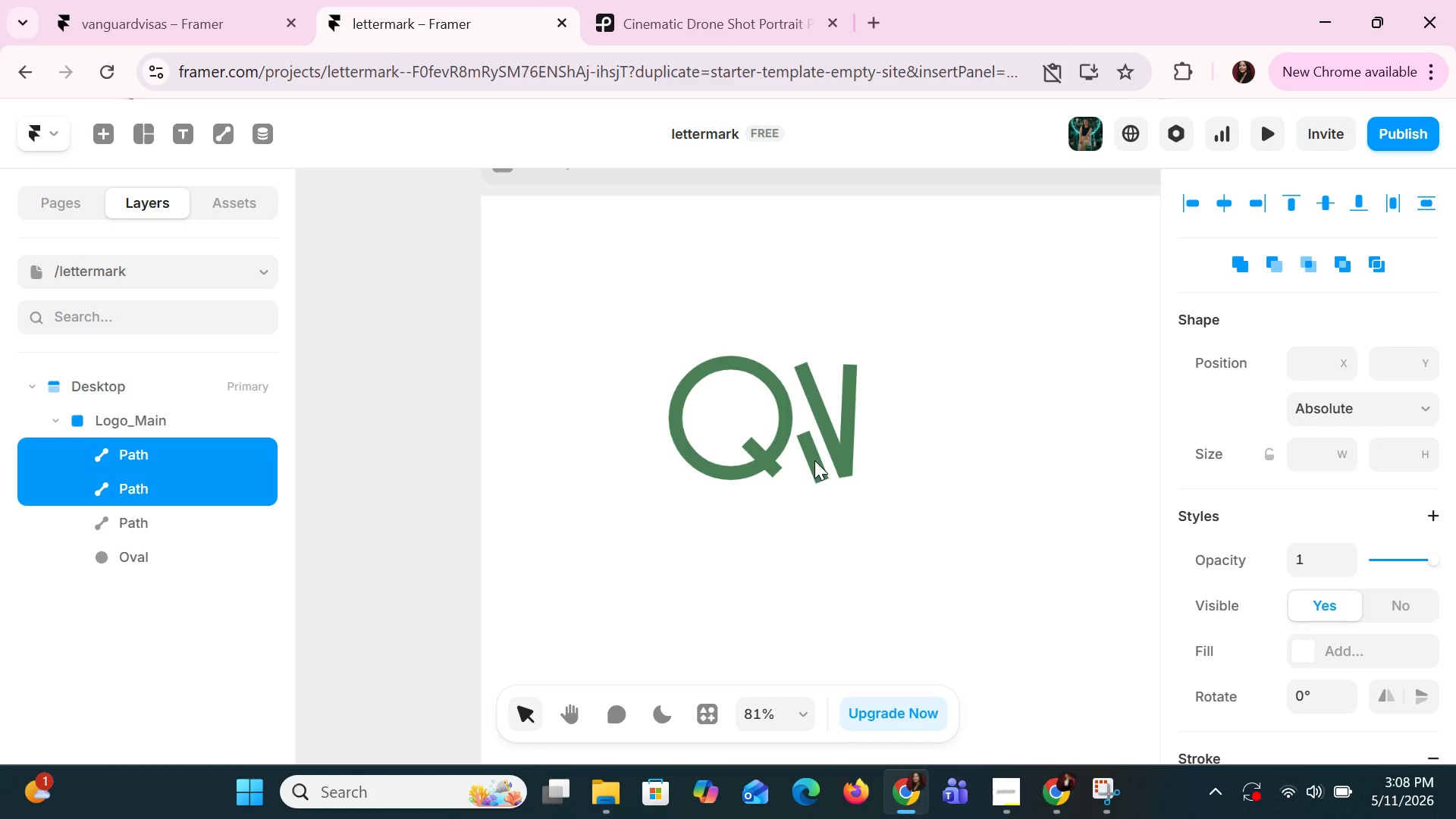 
key(ArrowRight)
 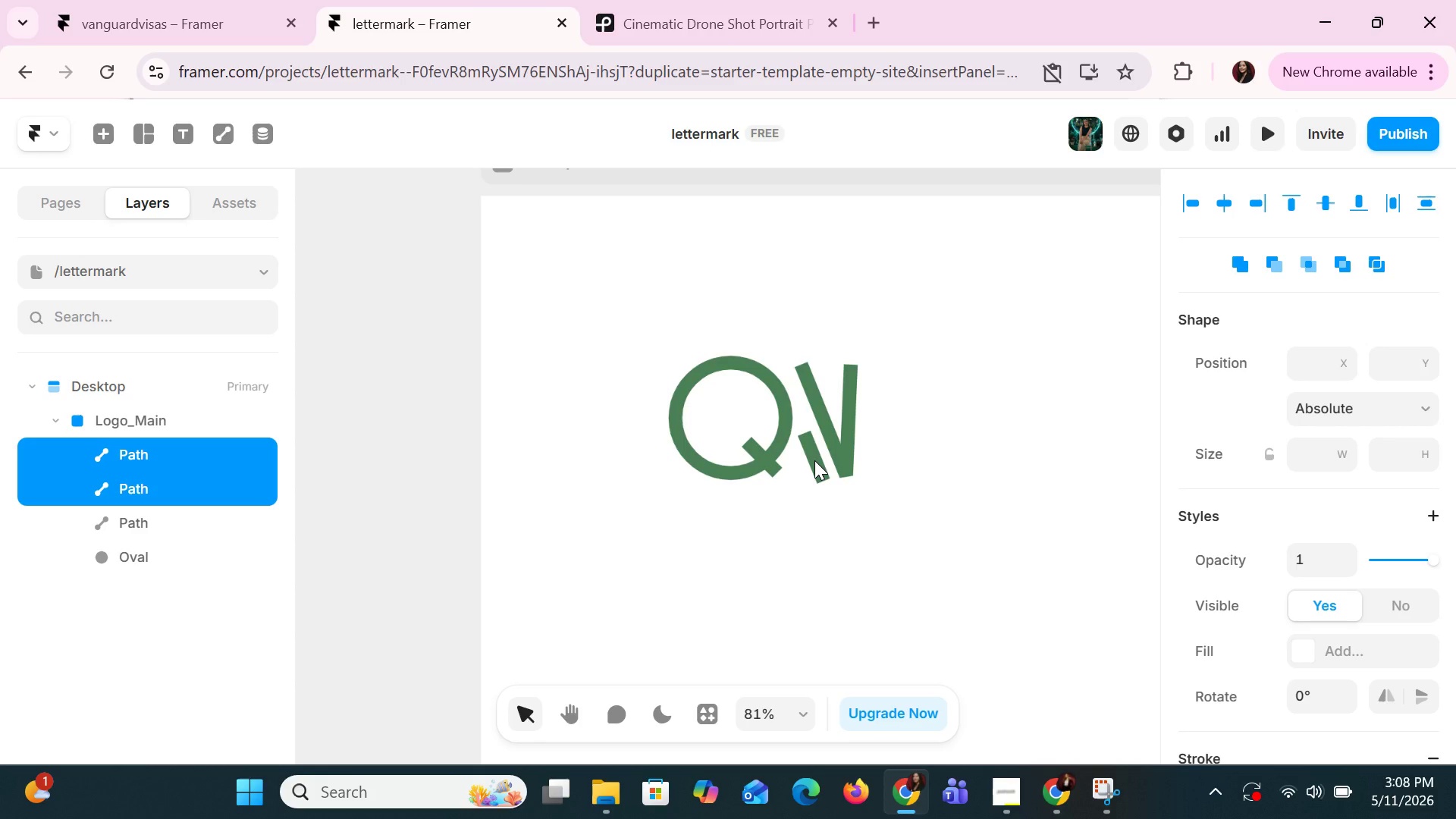 
left_click([814, 460])
 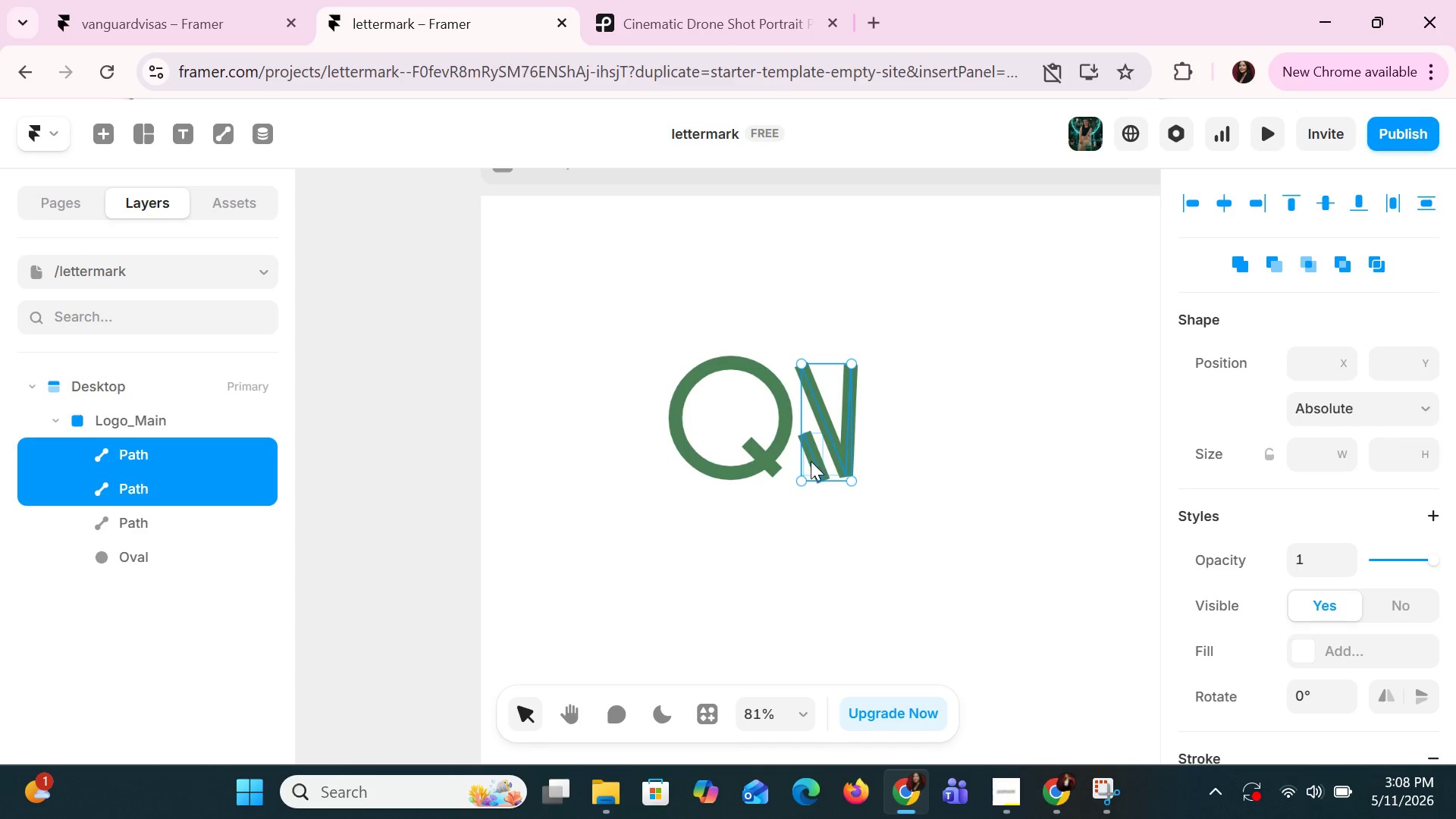 
double_click([811, 461])
 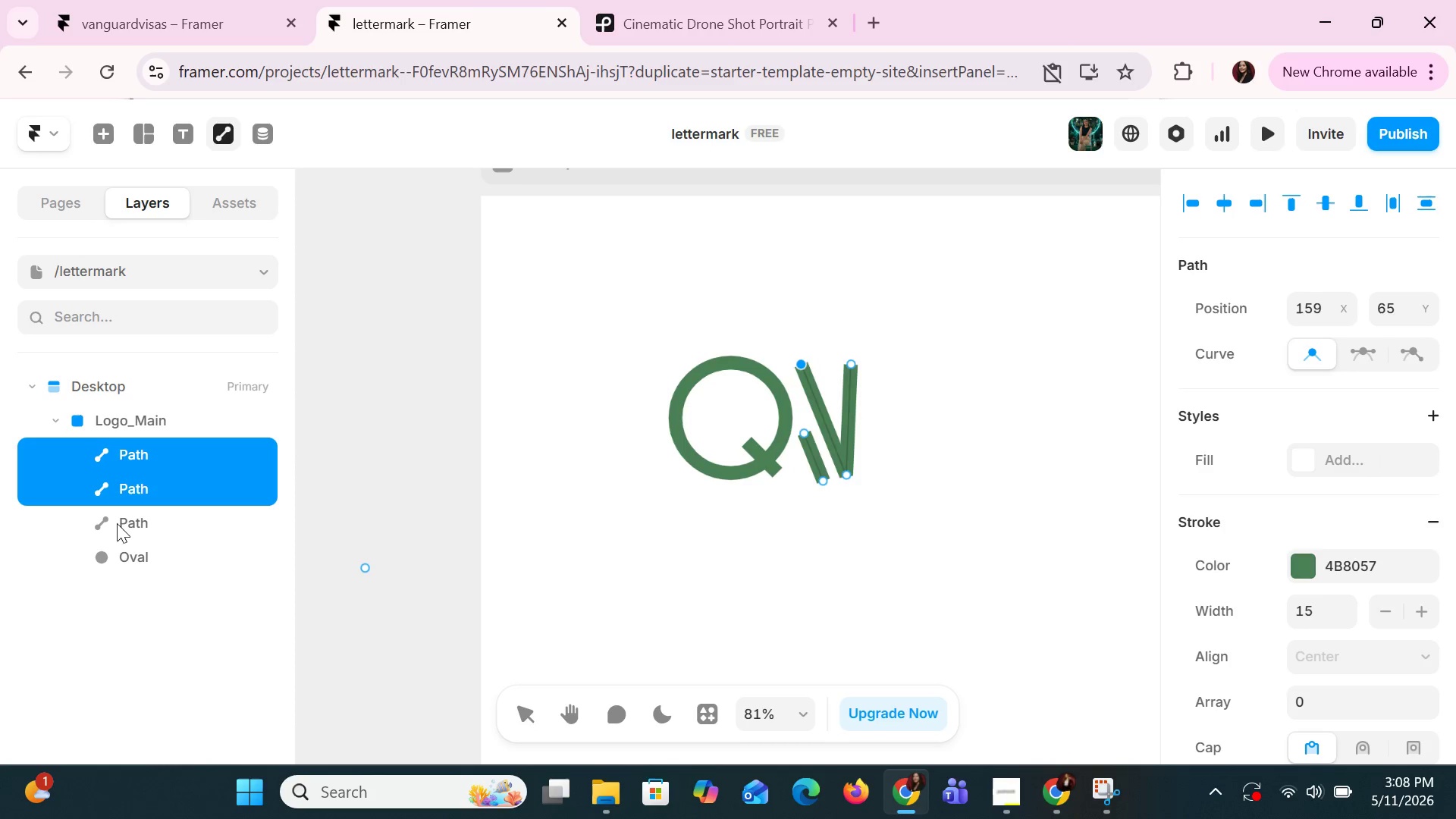 
left_click([119, 532])
 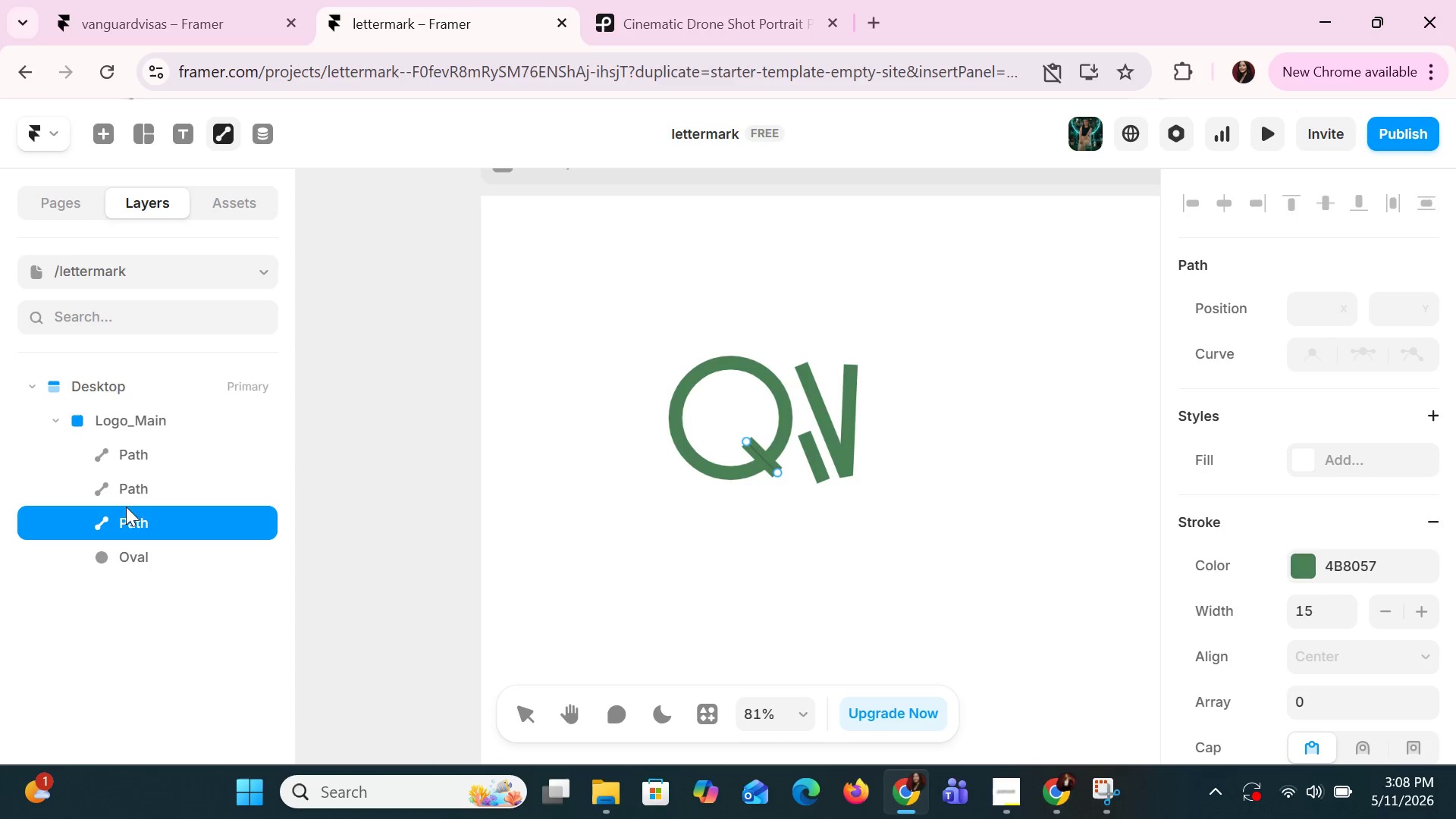 
left_click([127, 488])
 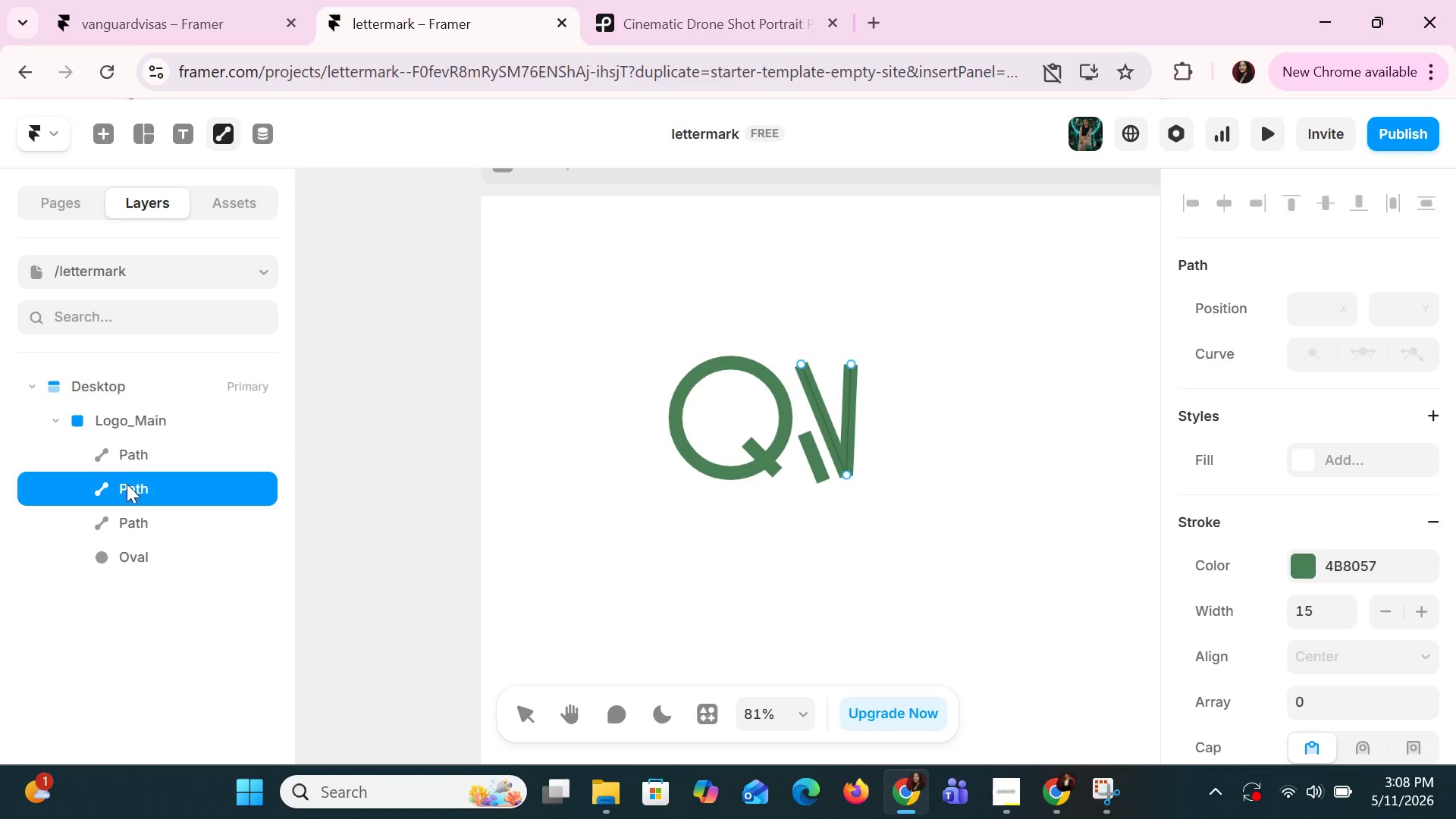 
left_click([126, 447])
 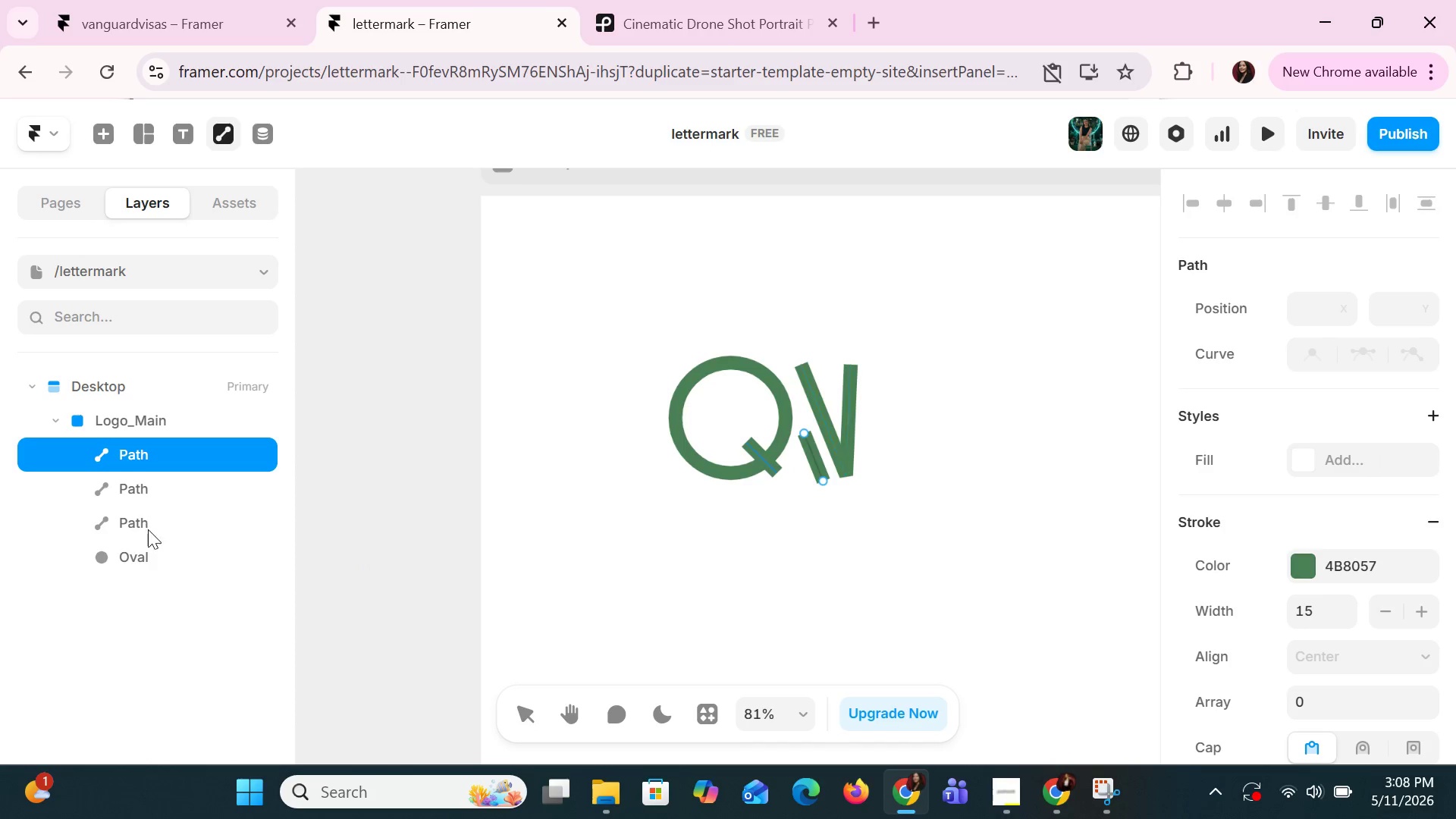 
left_click([148, 531])
 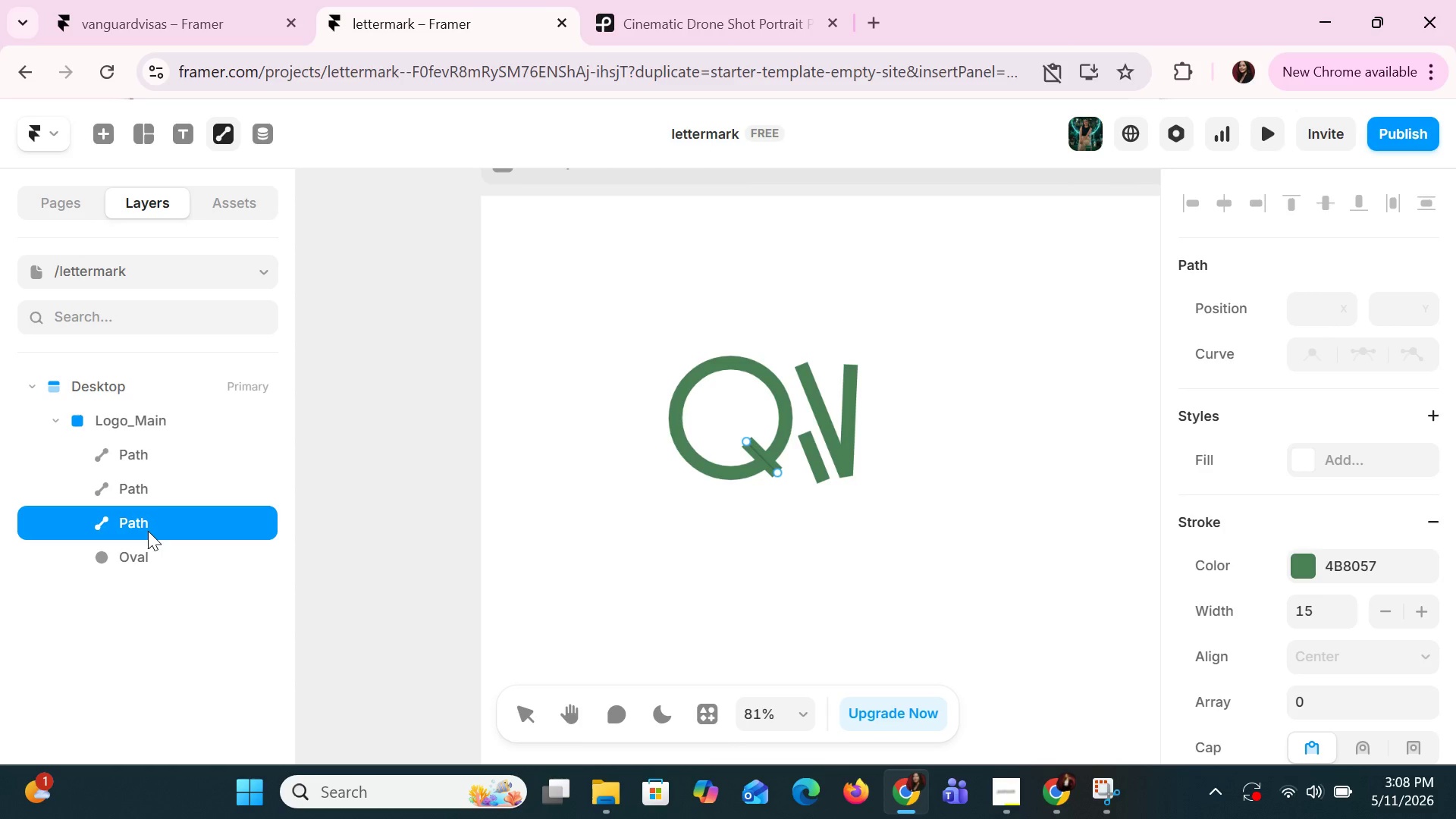 
key(ArrowDown)
 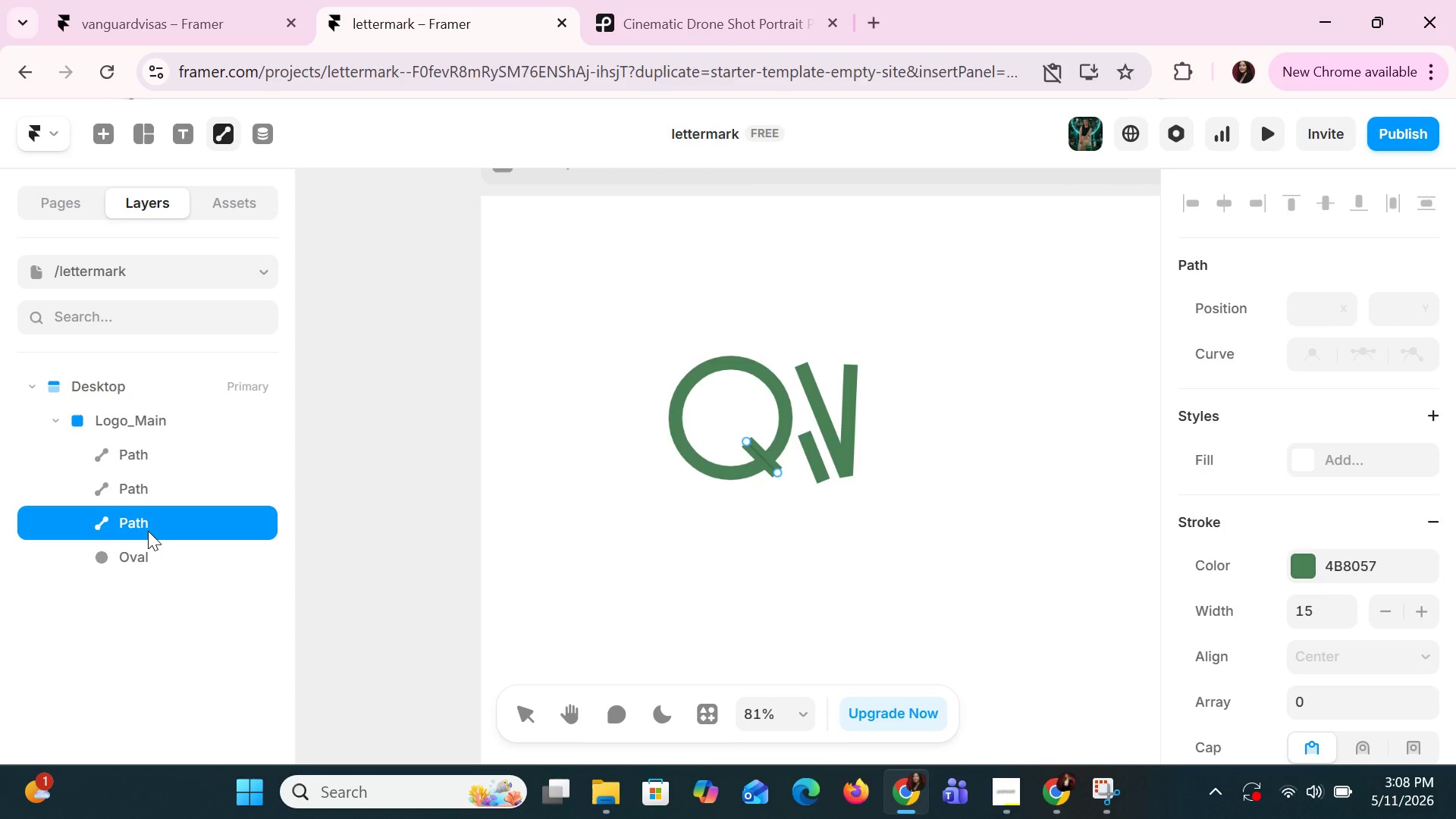 
key(ArrowDown)
 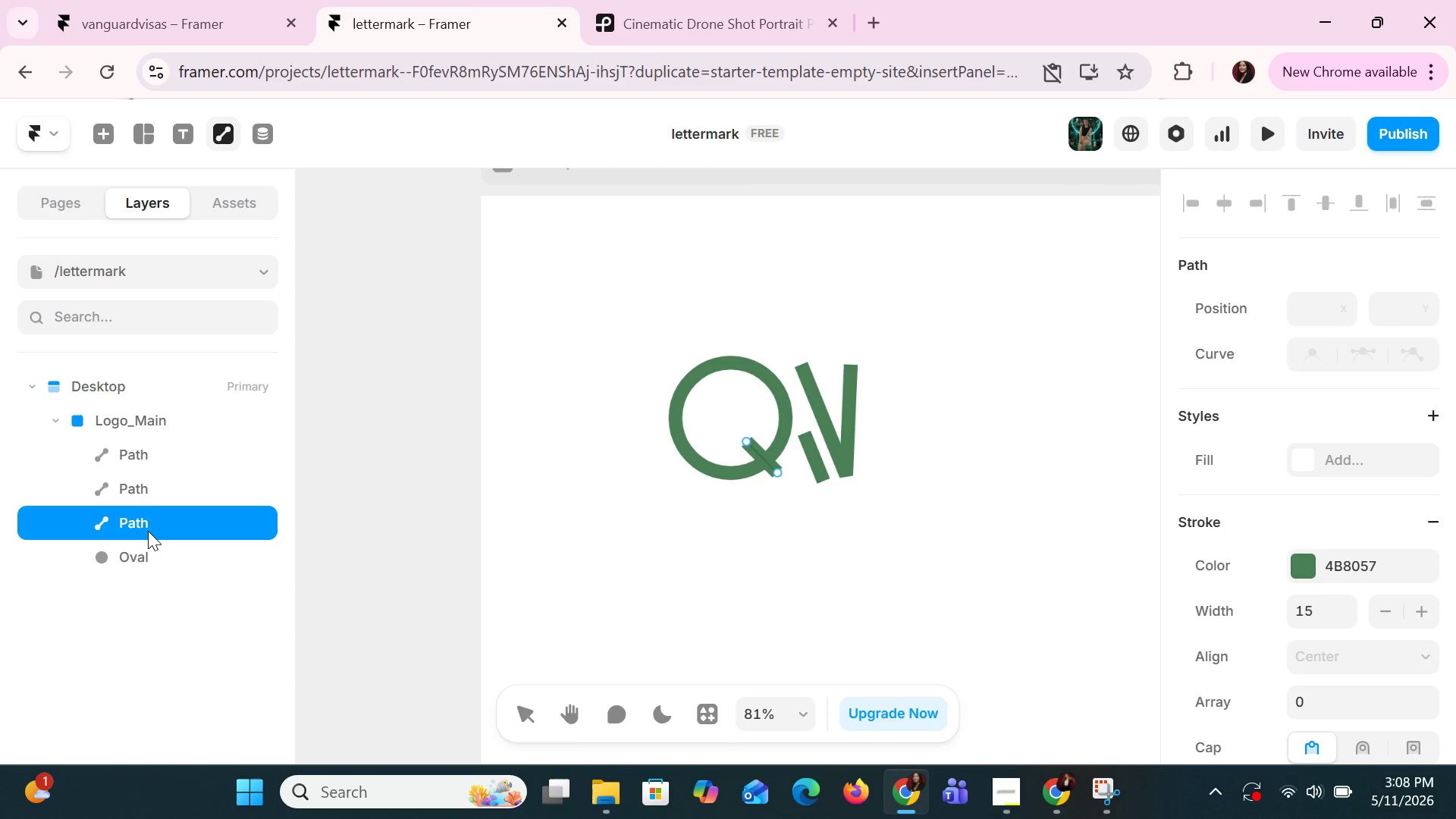 
key(ArrowDown)
 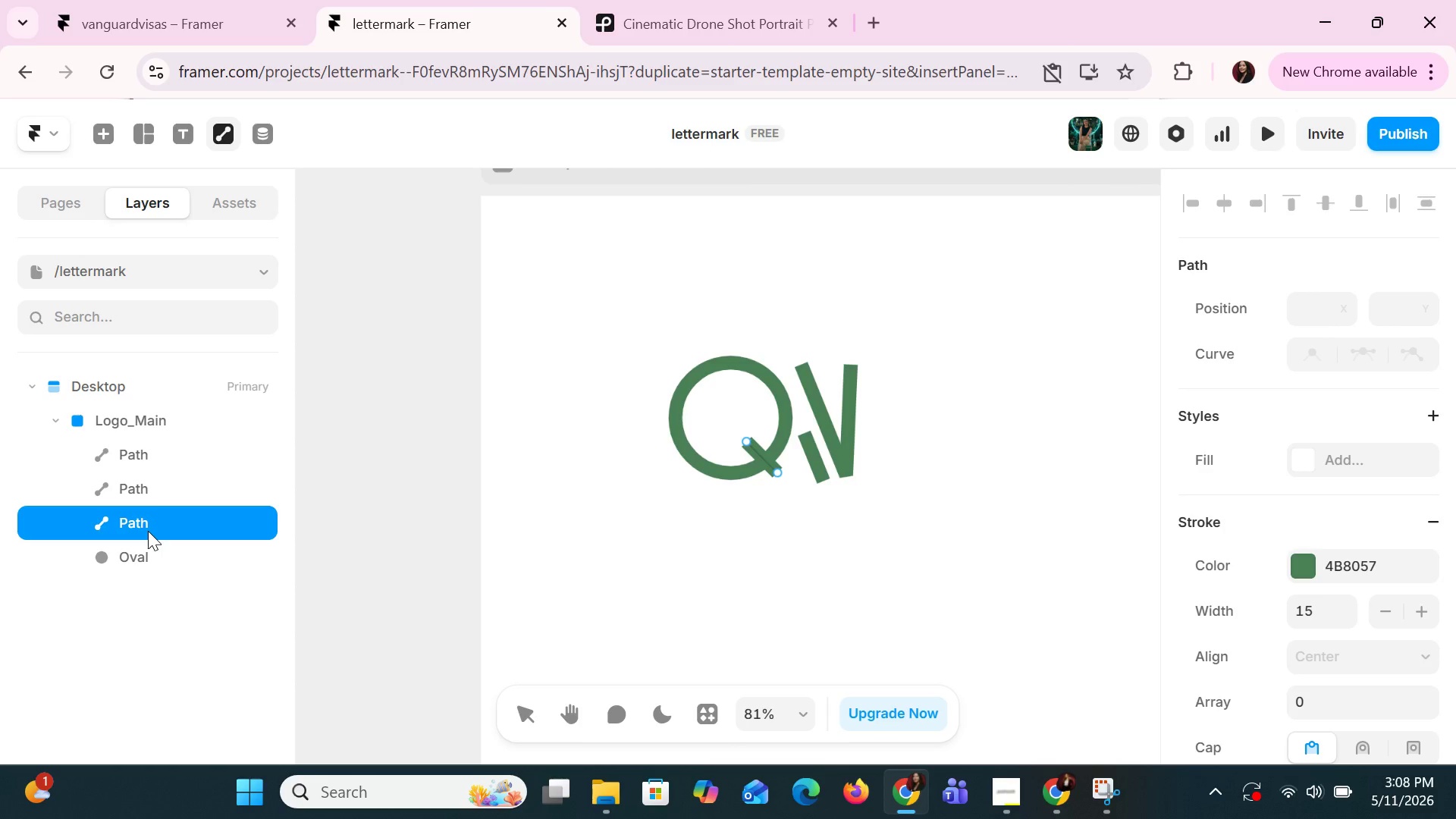 
hold_key(key=ArrowDown, duration=0.36)
 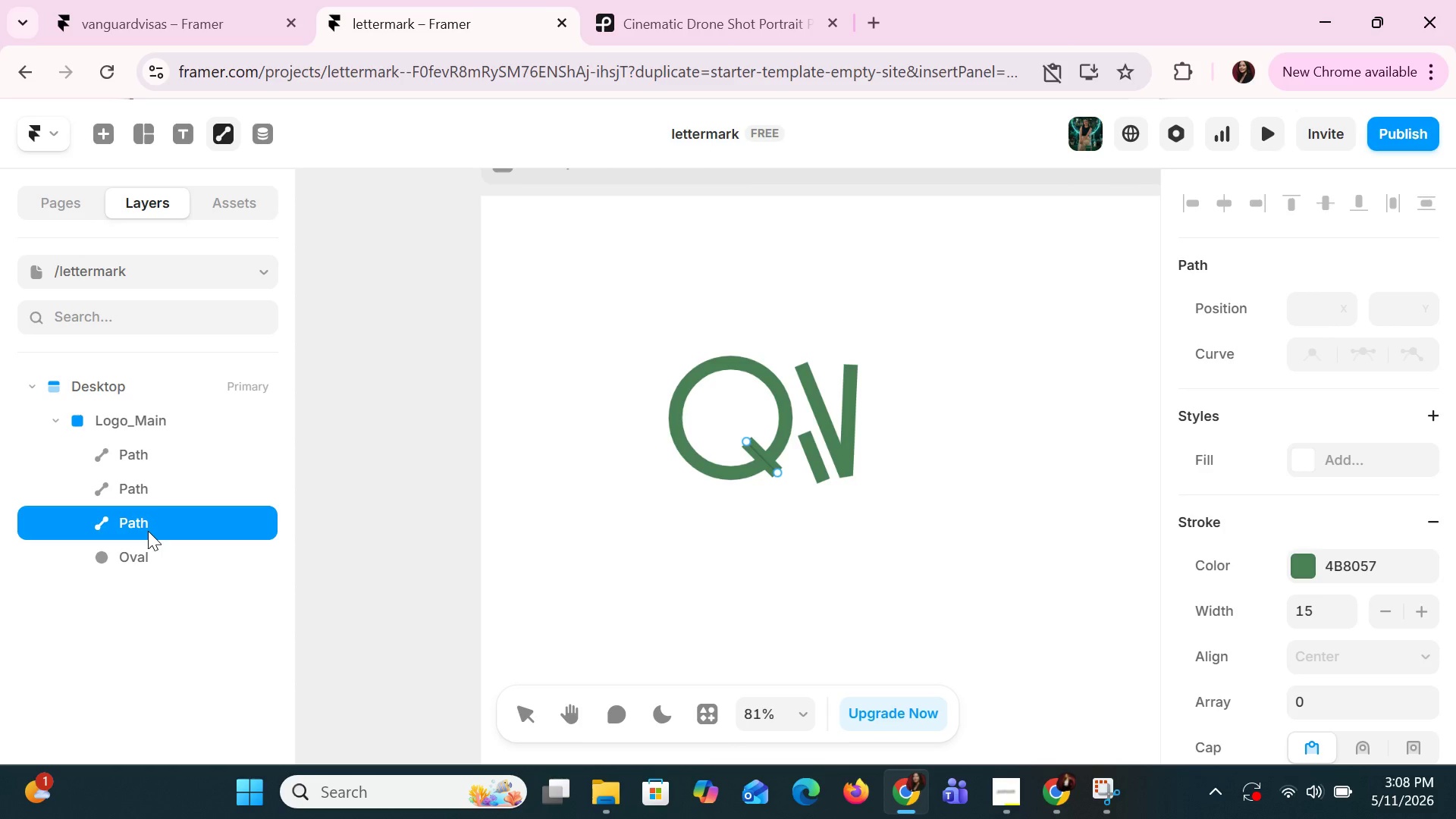 
hold_key(key=ArrowRight, duration=0.81)
 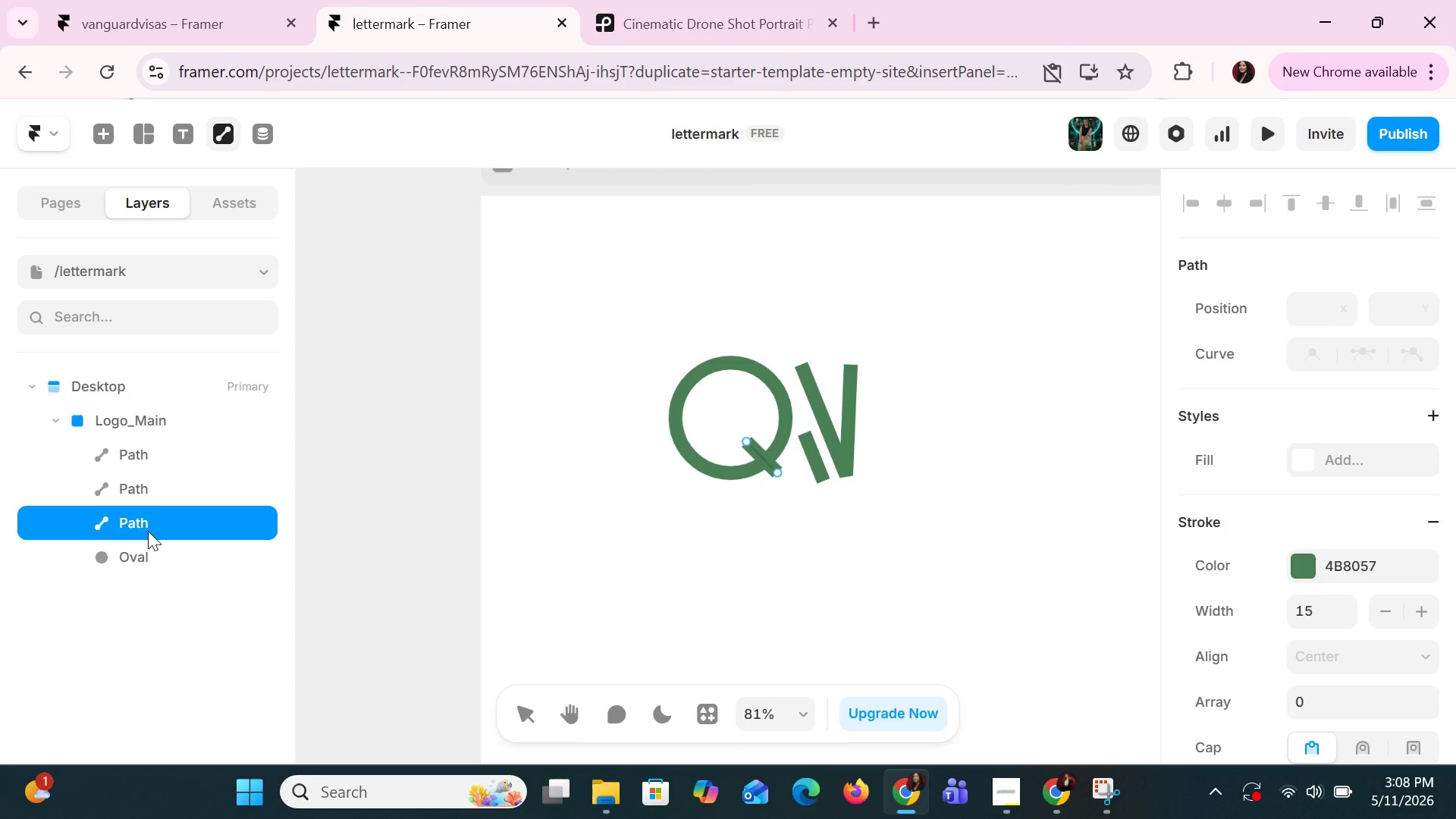 
key(ArrowDown)
 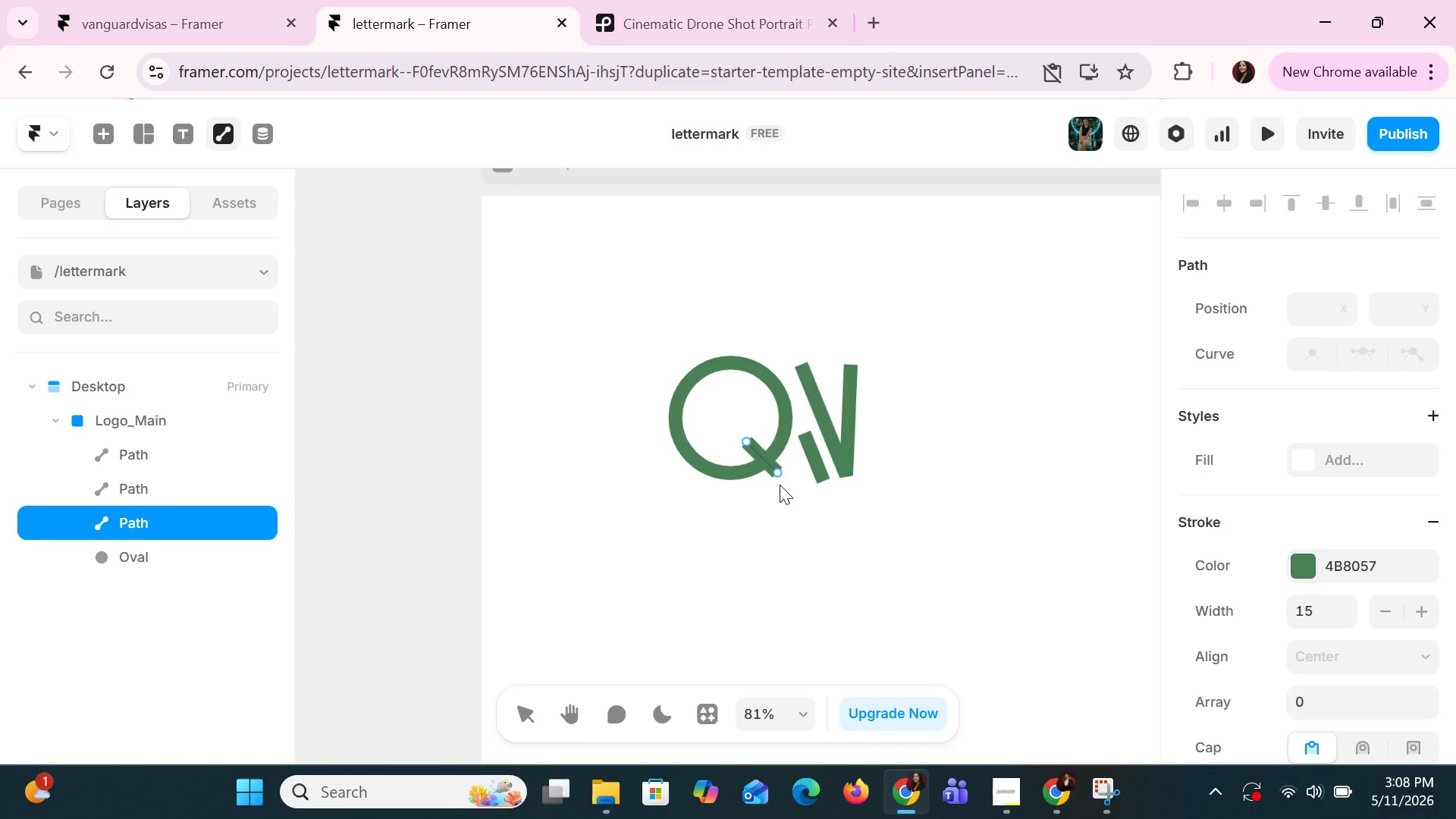 
left_click_drag(start_coordinate=[780, 473], to_coordinate=[792, 487])
 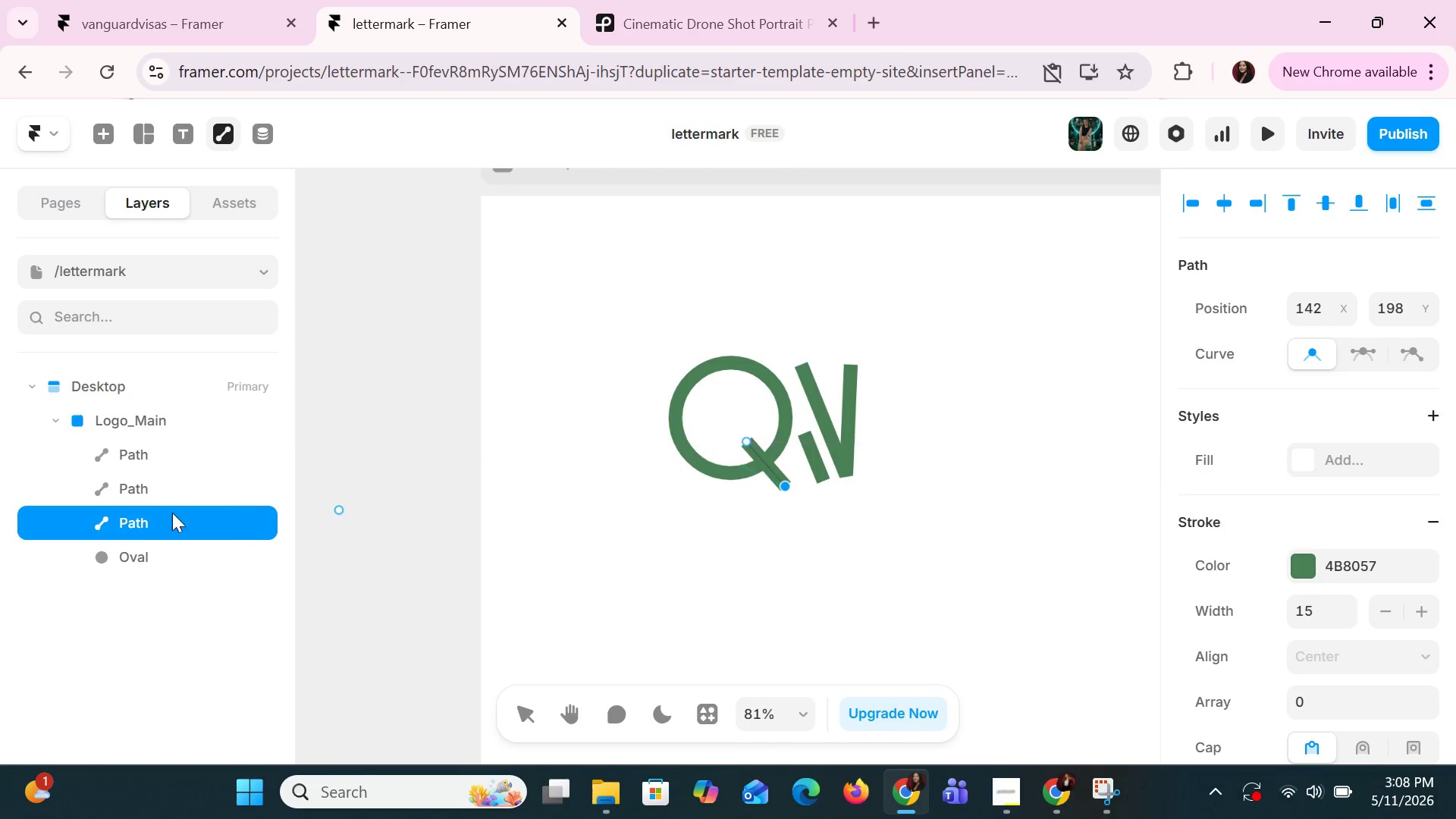 
left_click([146, 488])
 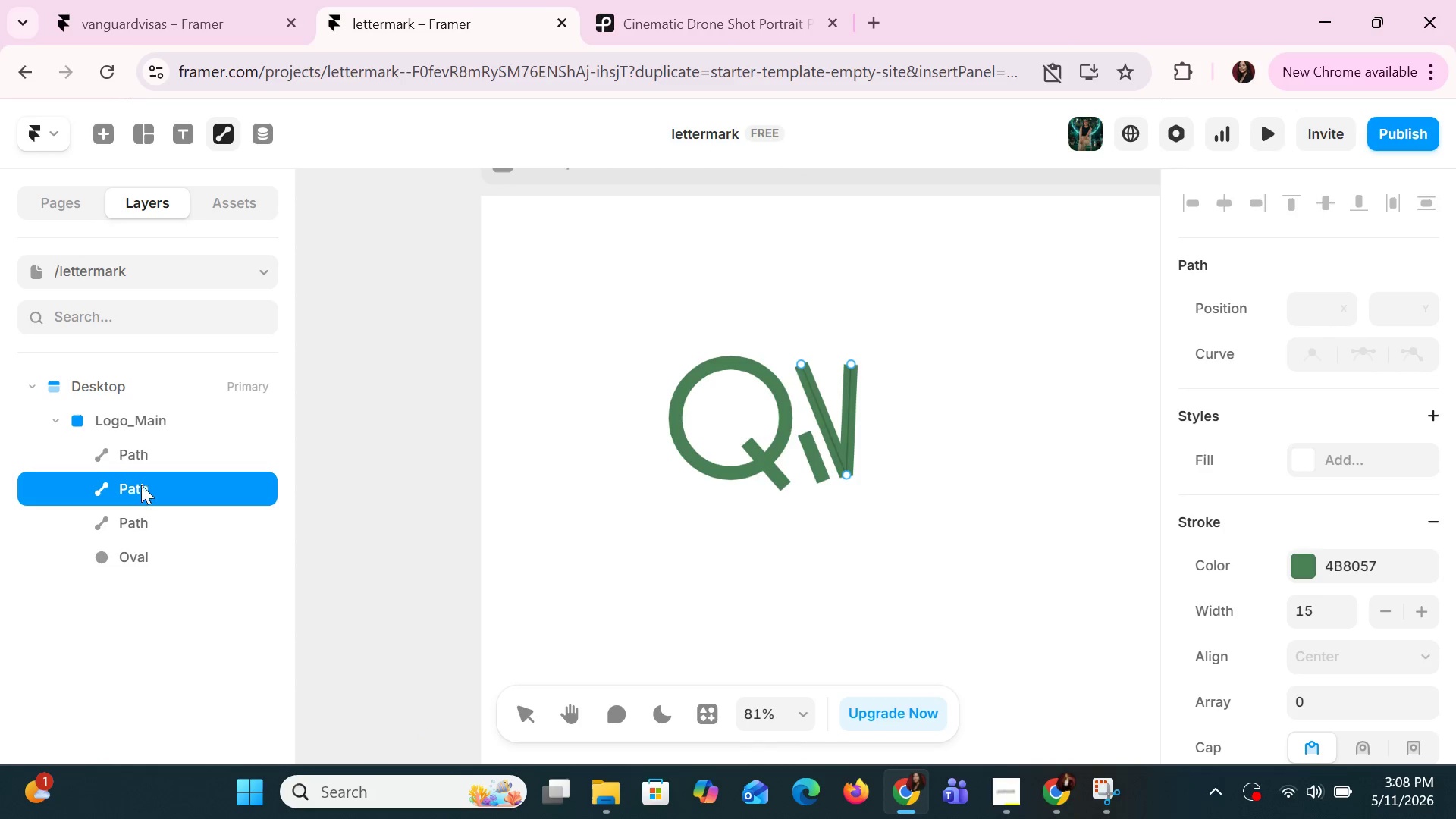 
left_click([133, 450])
 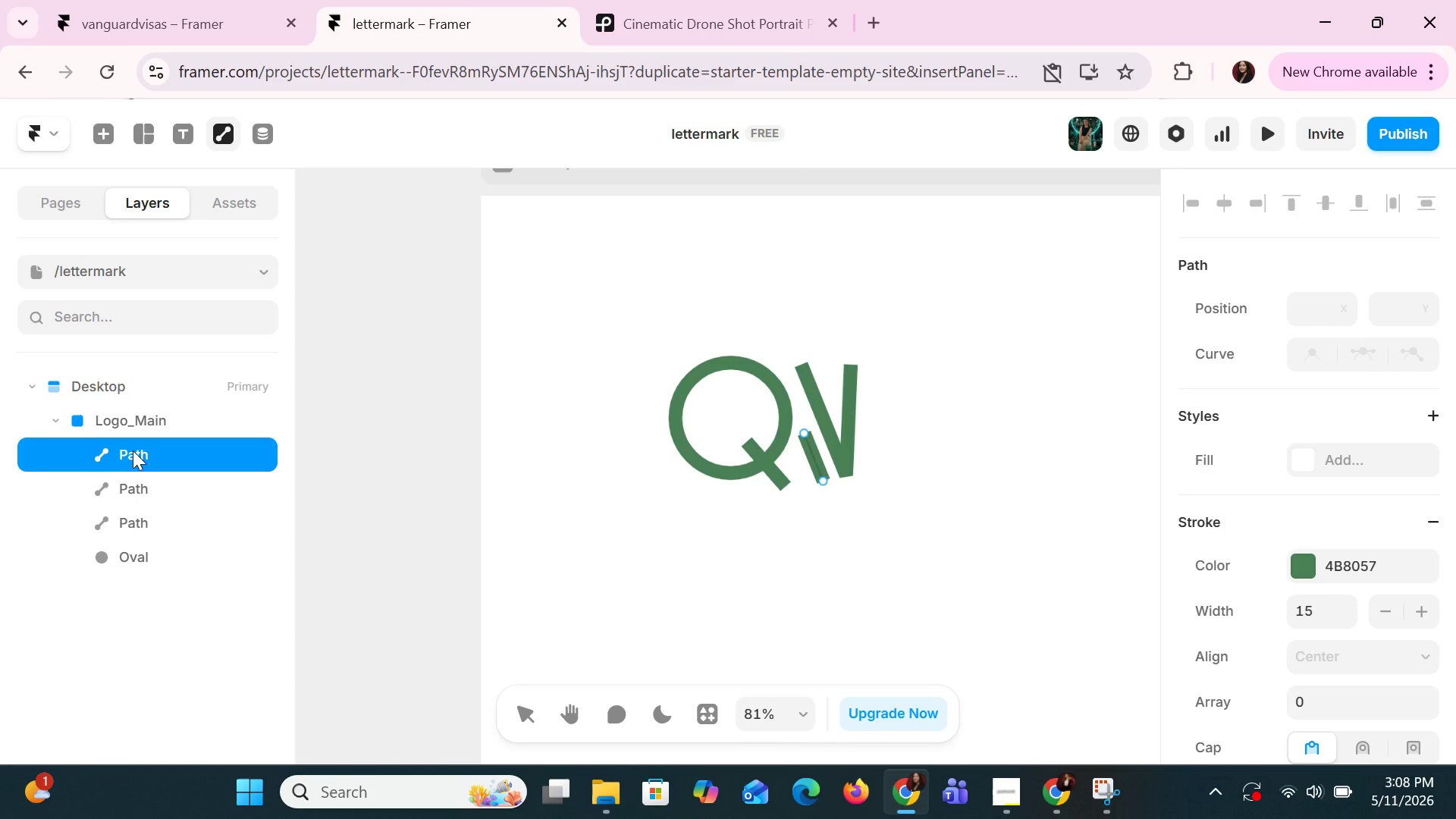 
key(ArrowLeft)
 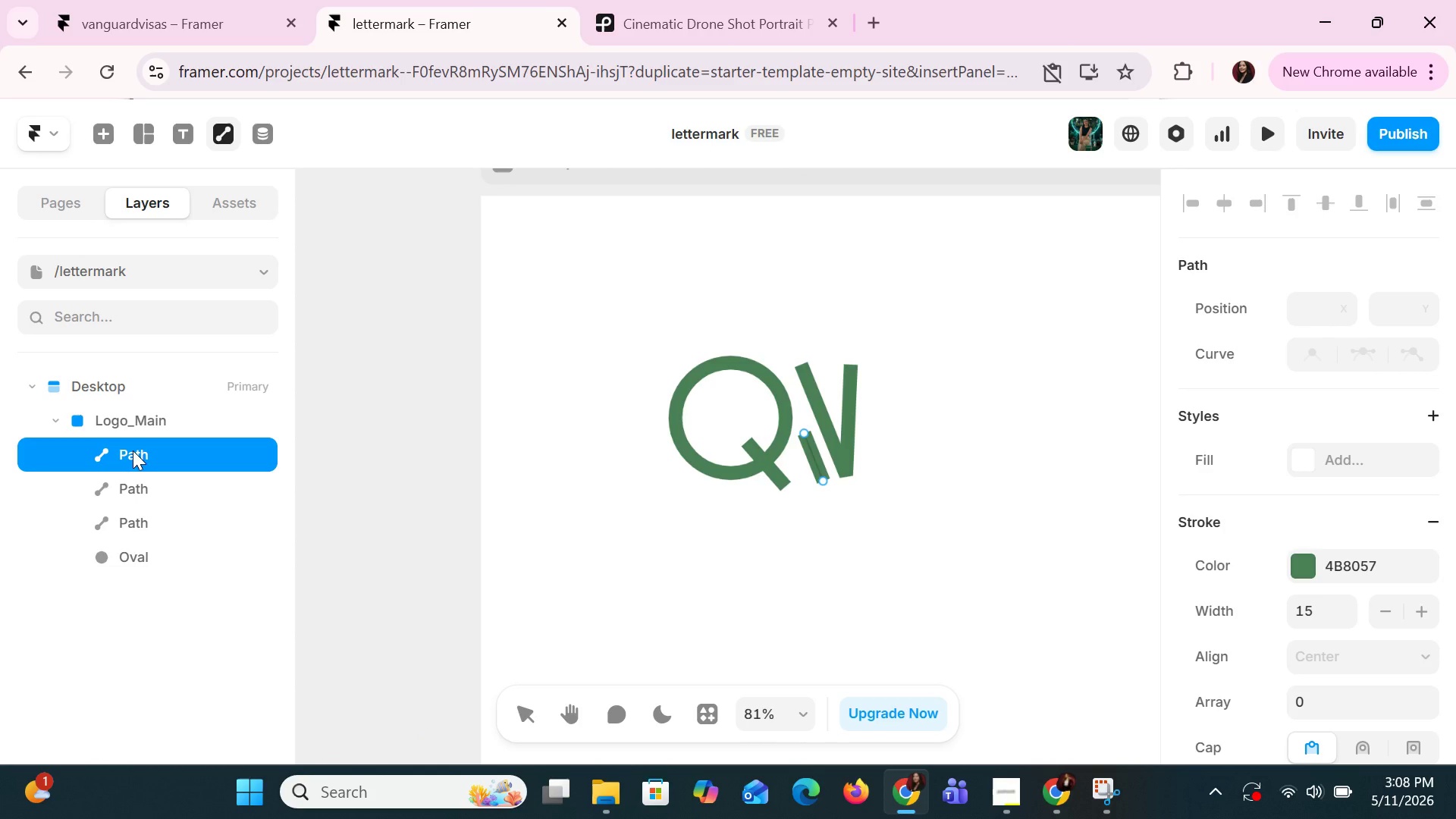 
key(ArrowLeft)
 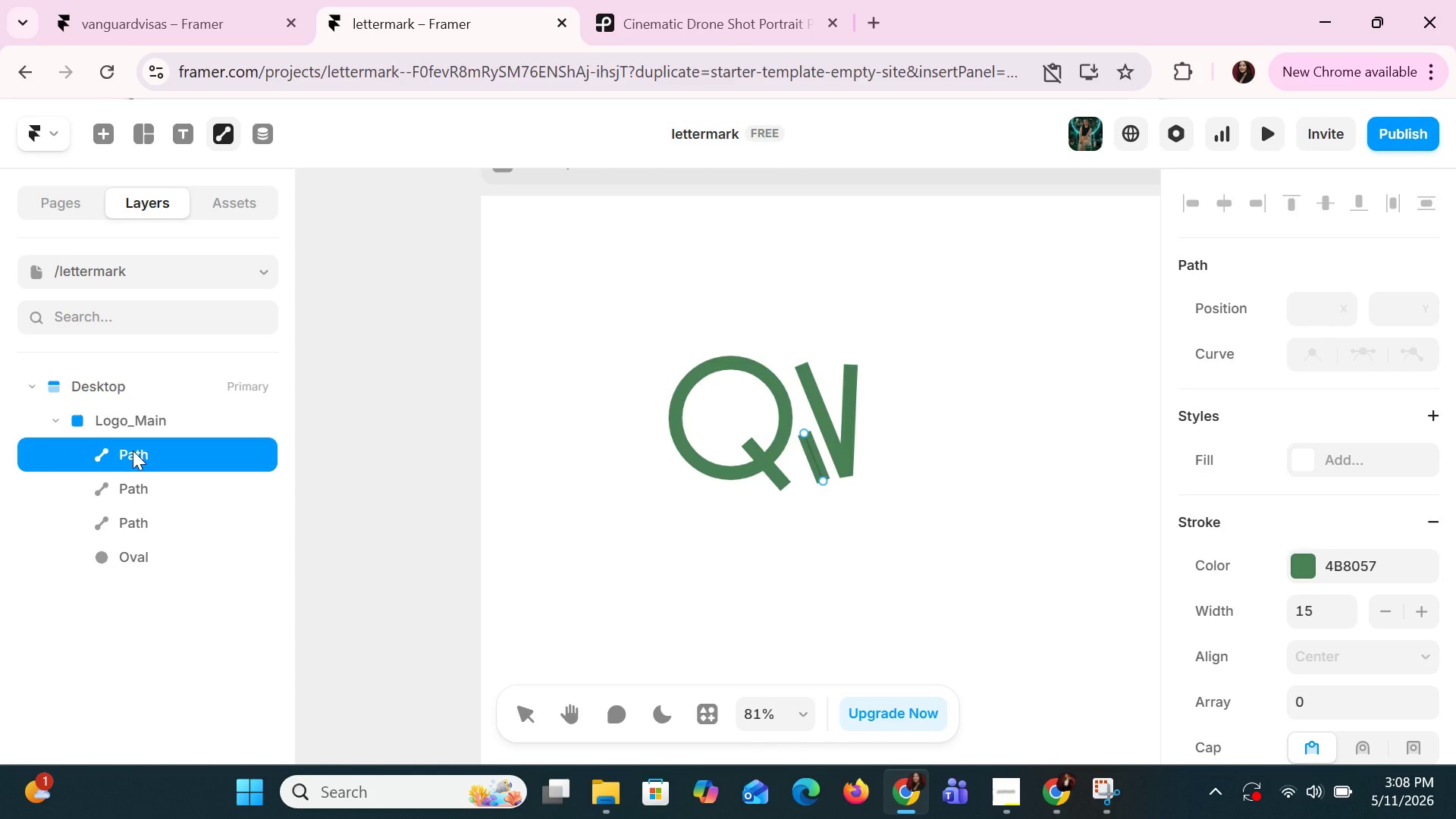 
key(ArrowLeft)
 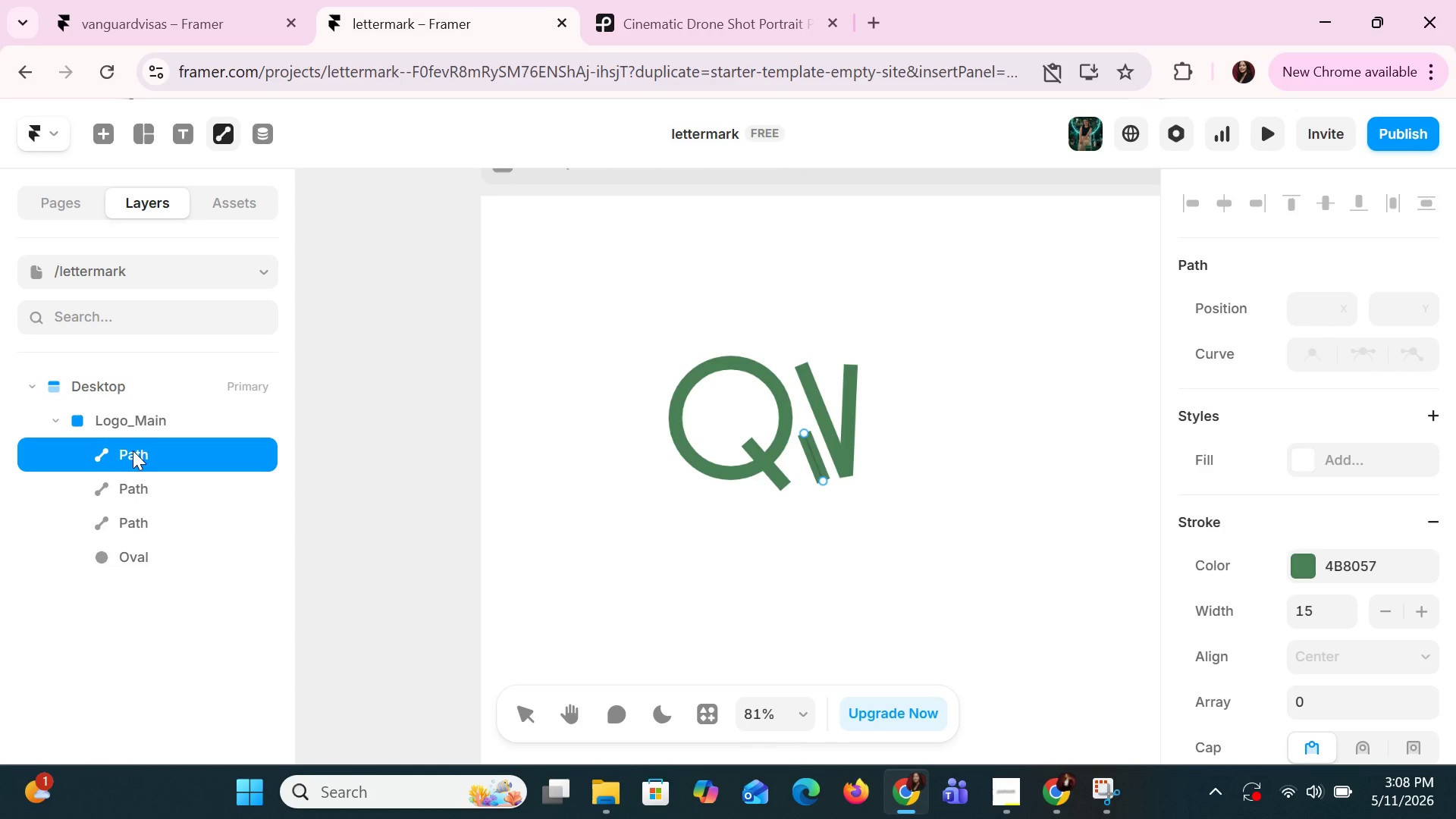 
key(ArrowLeft)
 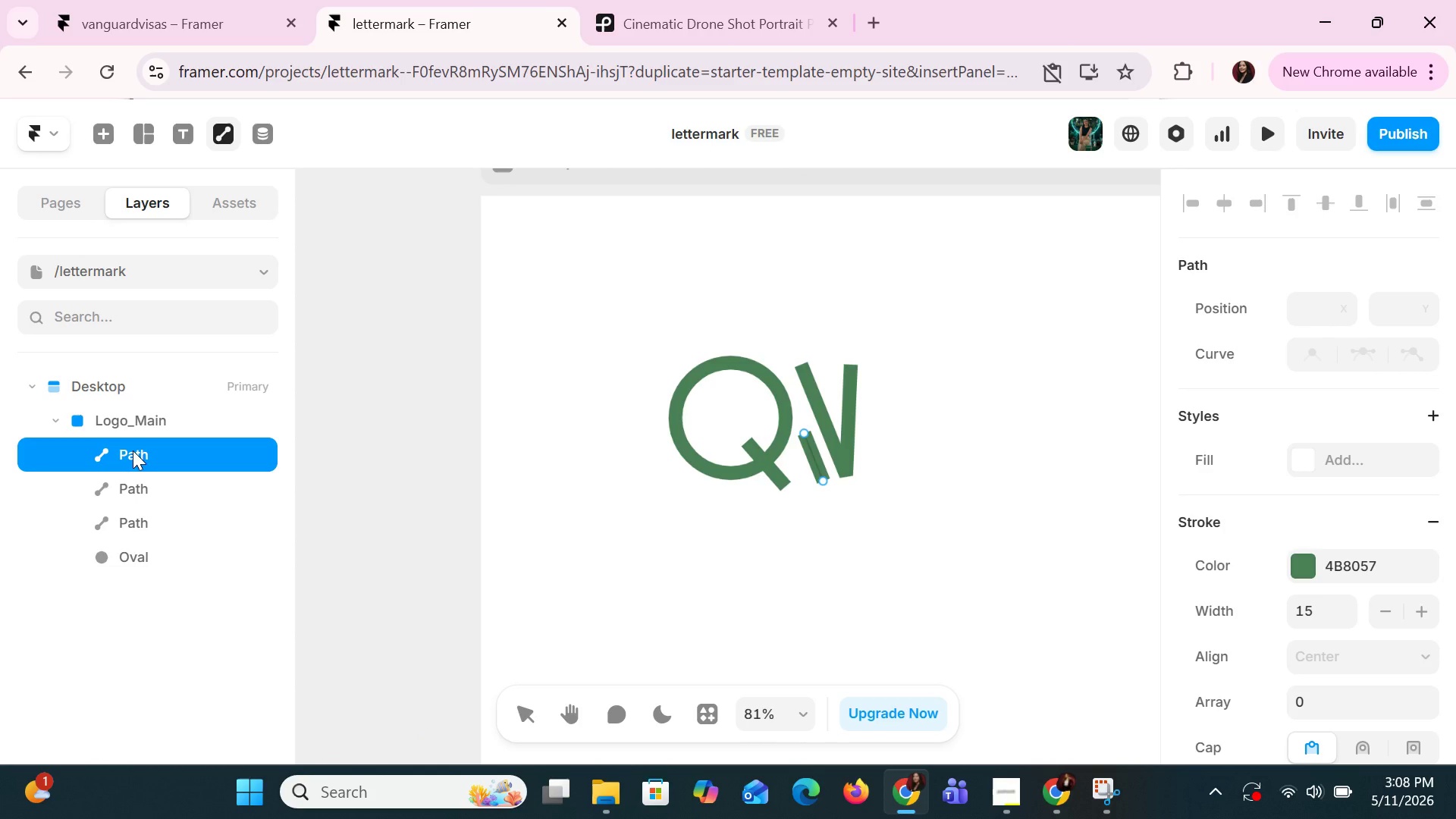 
key(ArrowLeft)
 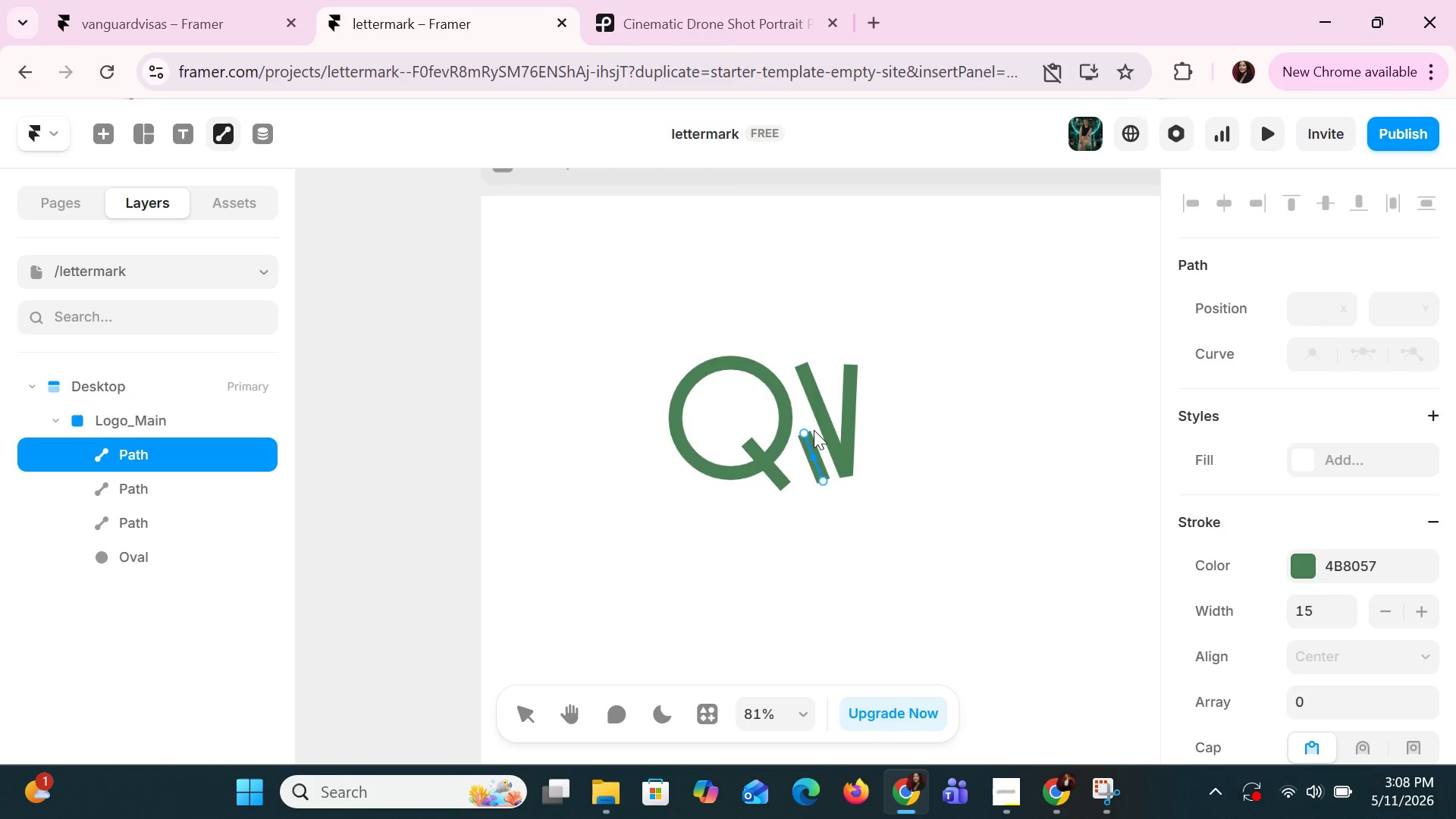 
left_click_drag(start_coordinate=[808, 433], to_coordinate=[803, 434])
 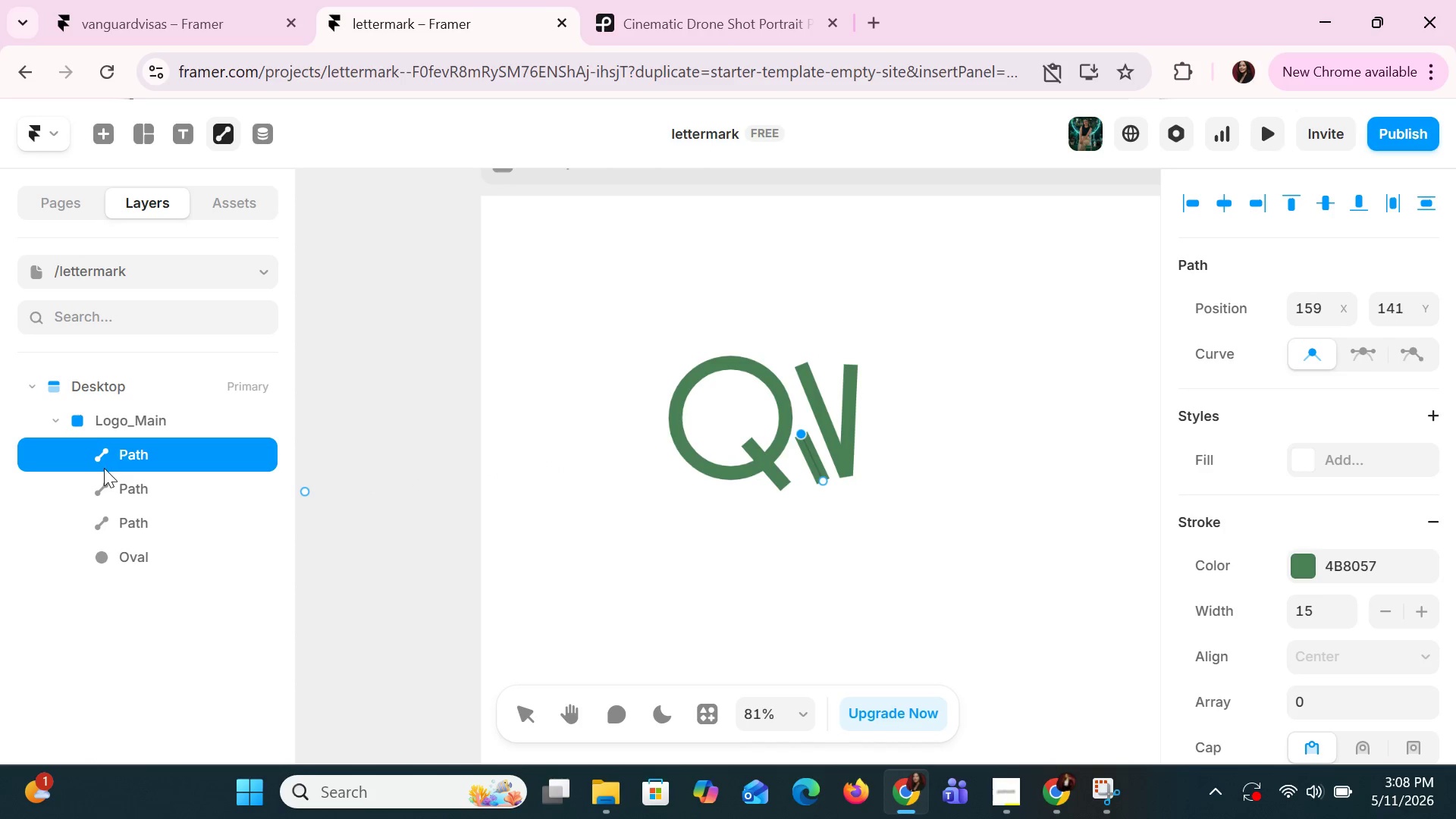 
hold_key(key=ShiftLeft, duration=1.36)
left_click([113, 490])
 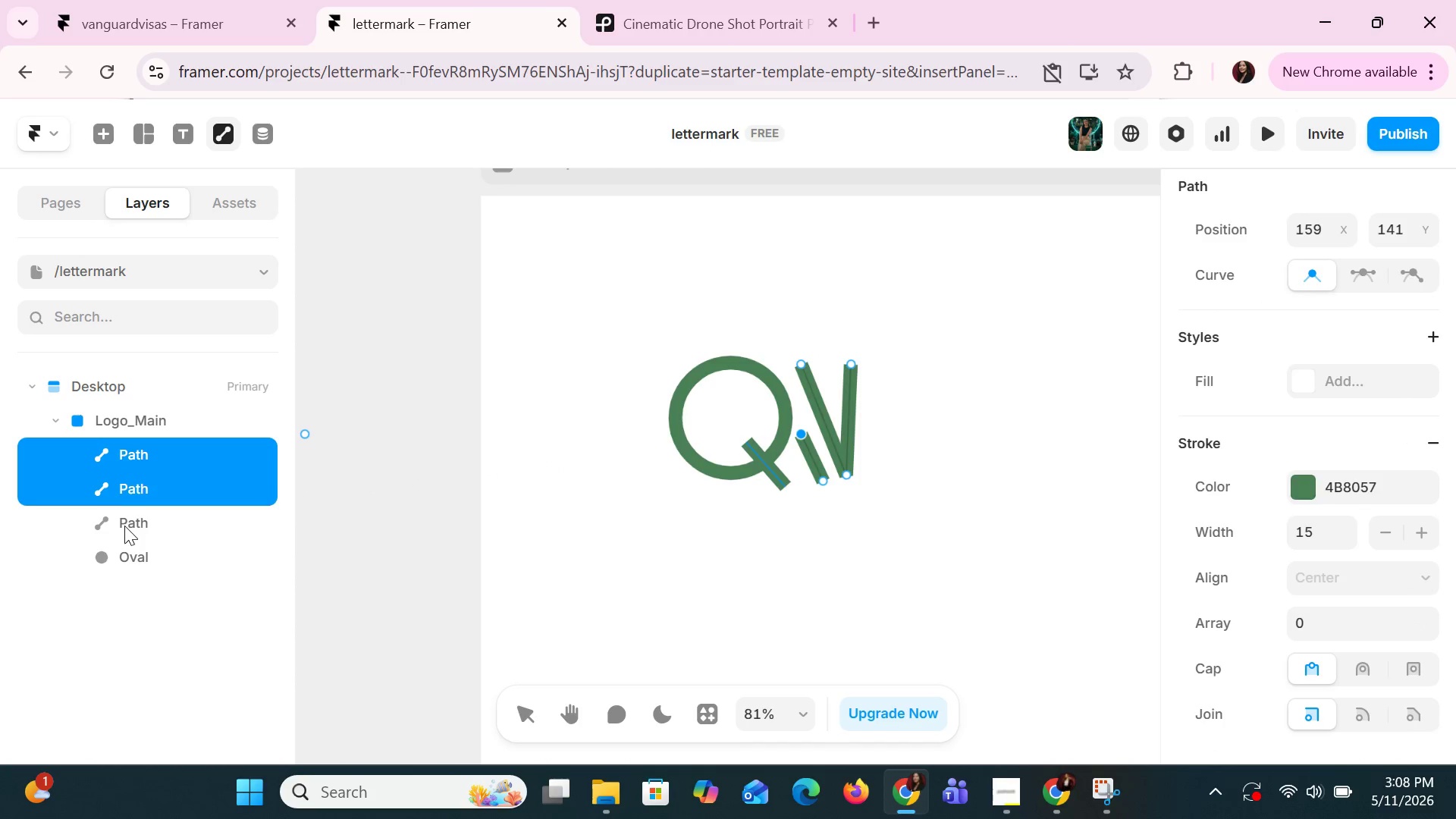 
double_click([124, 529])
 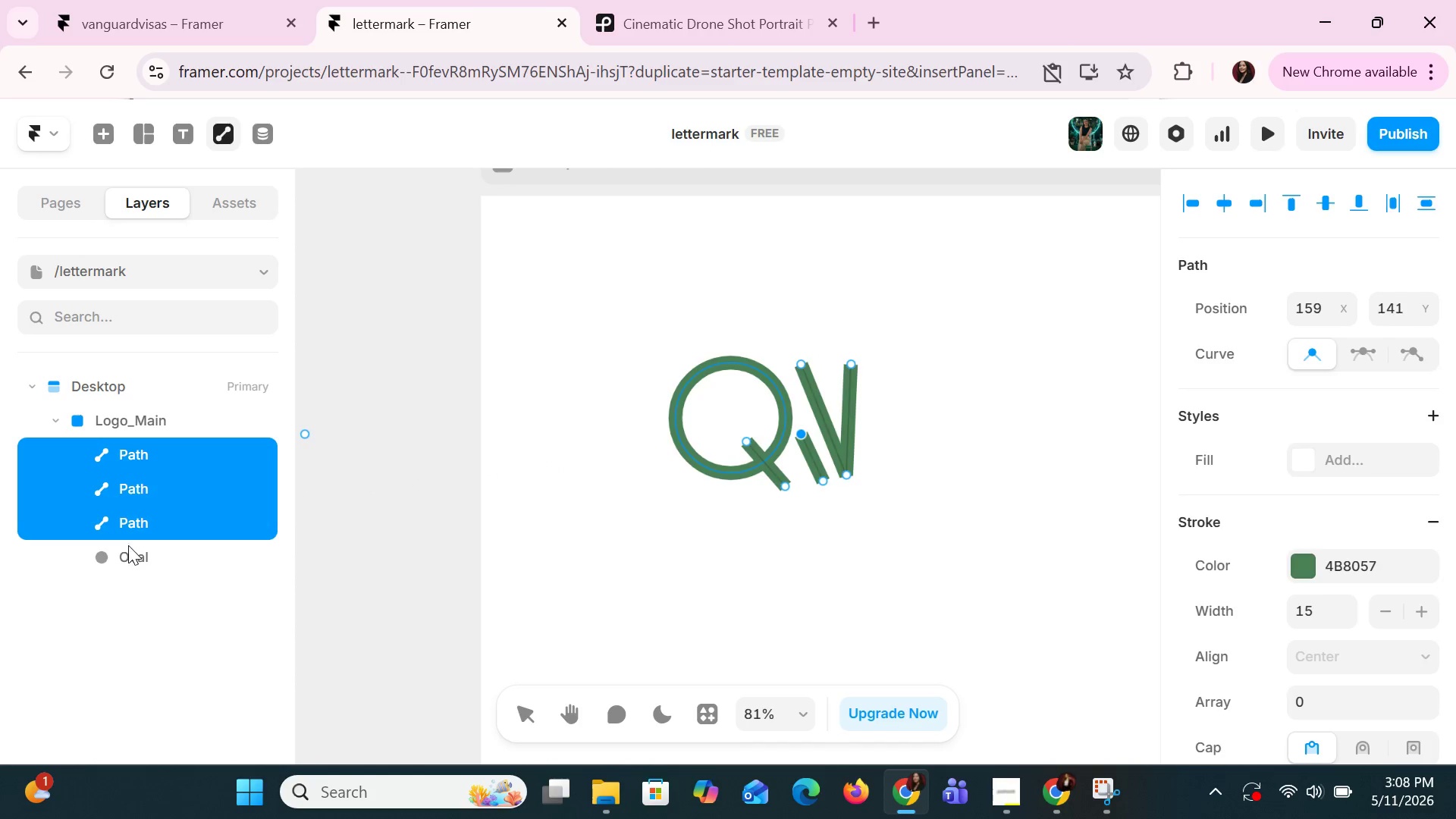 
triple_click([128, 545])
 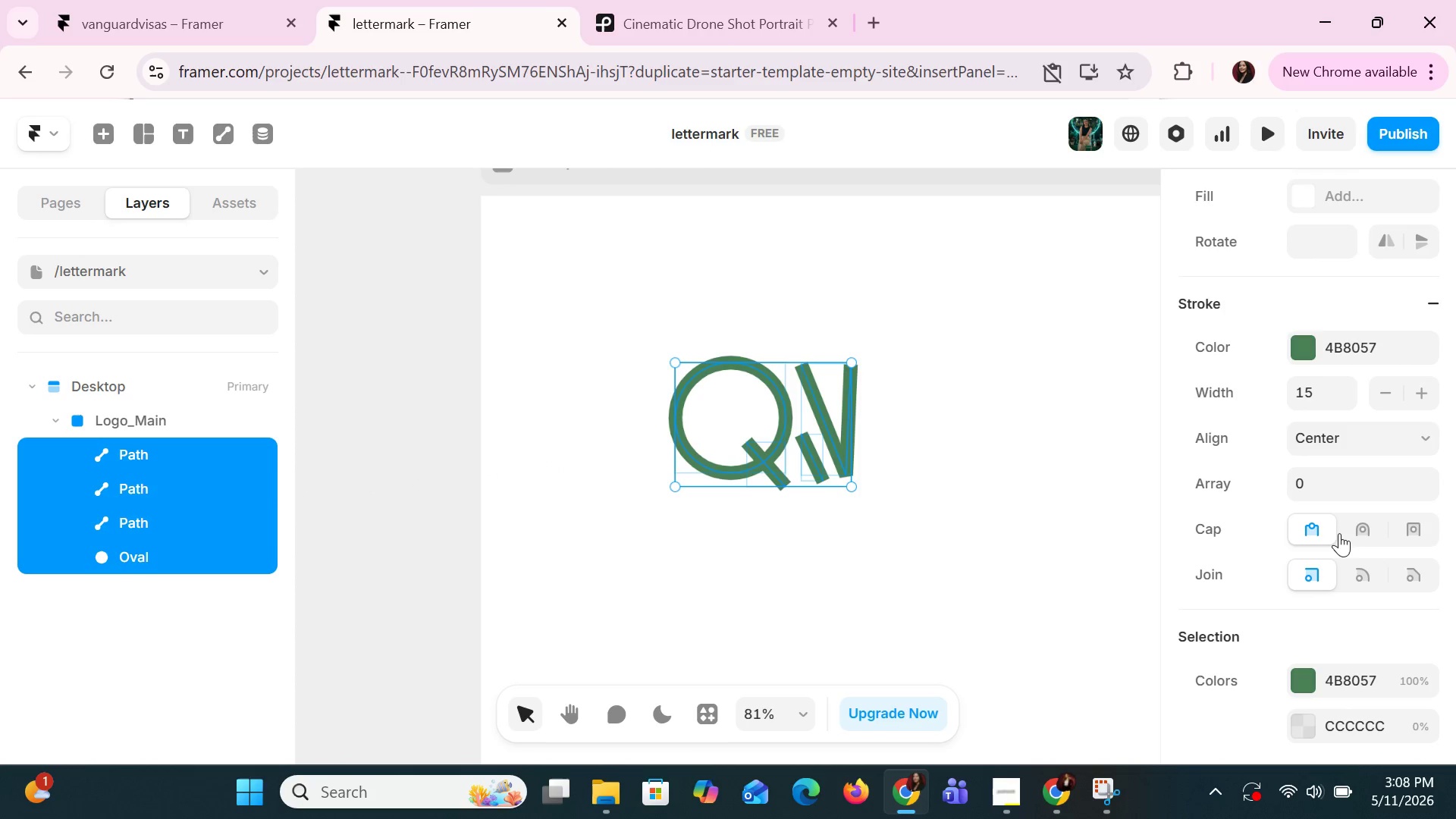 
scroll: coordinate [1335, 537], scroll_direction: down, amount: 3.0
 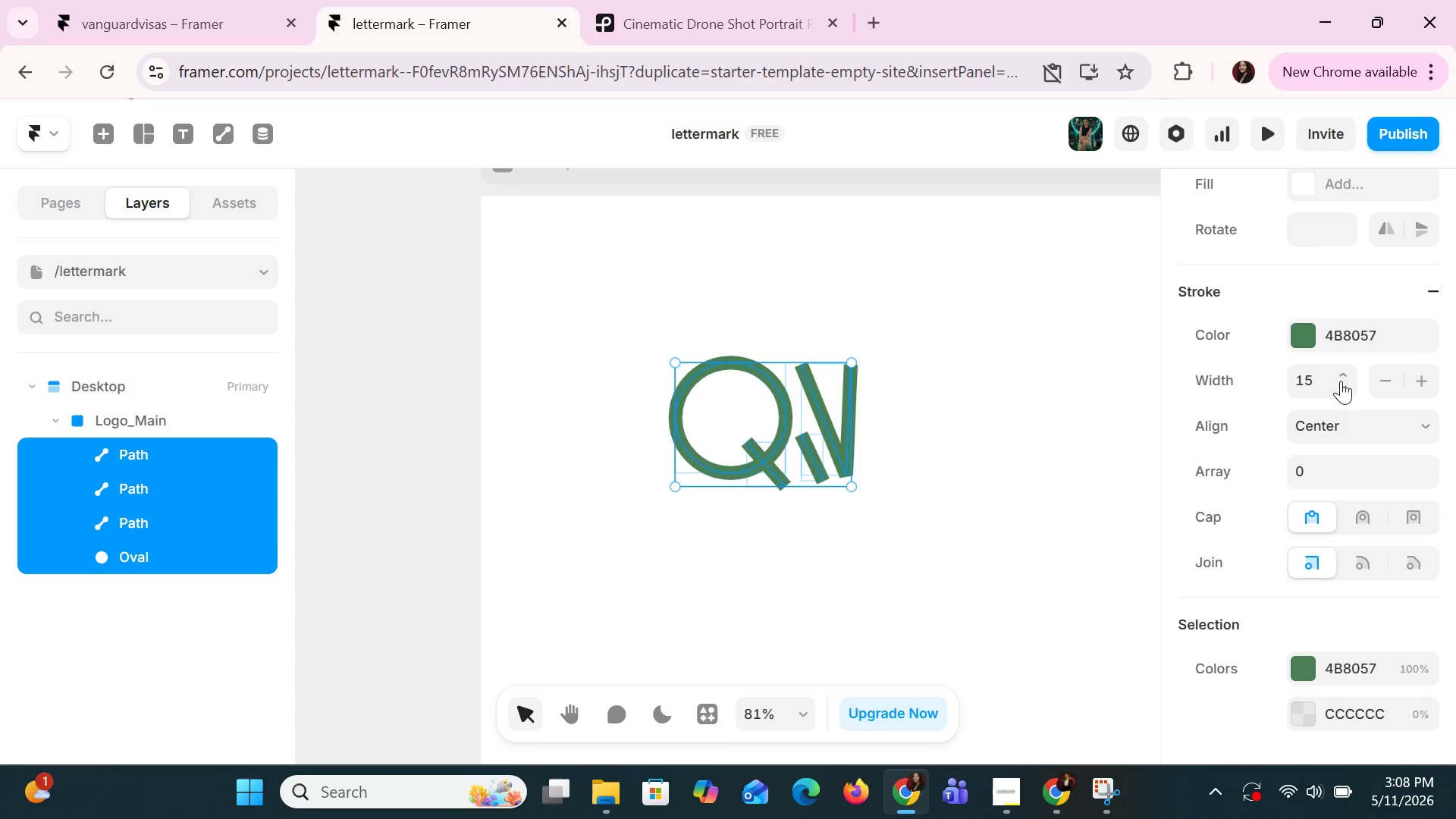 
double_click([1341, 381])
 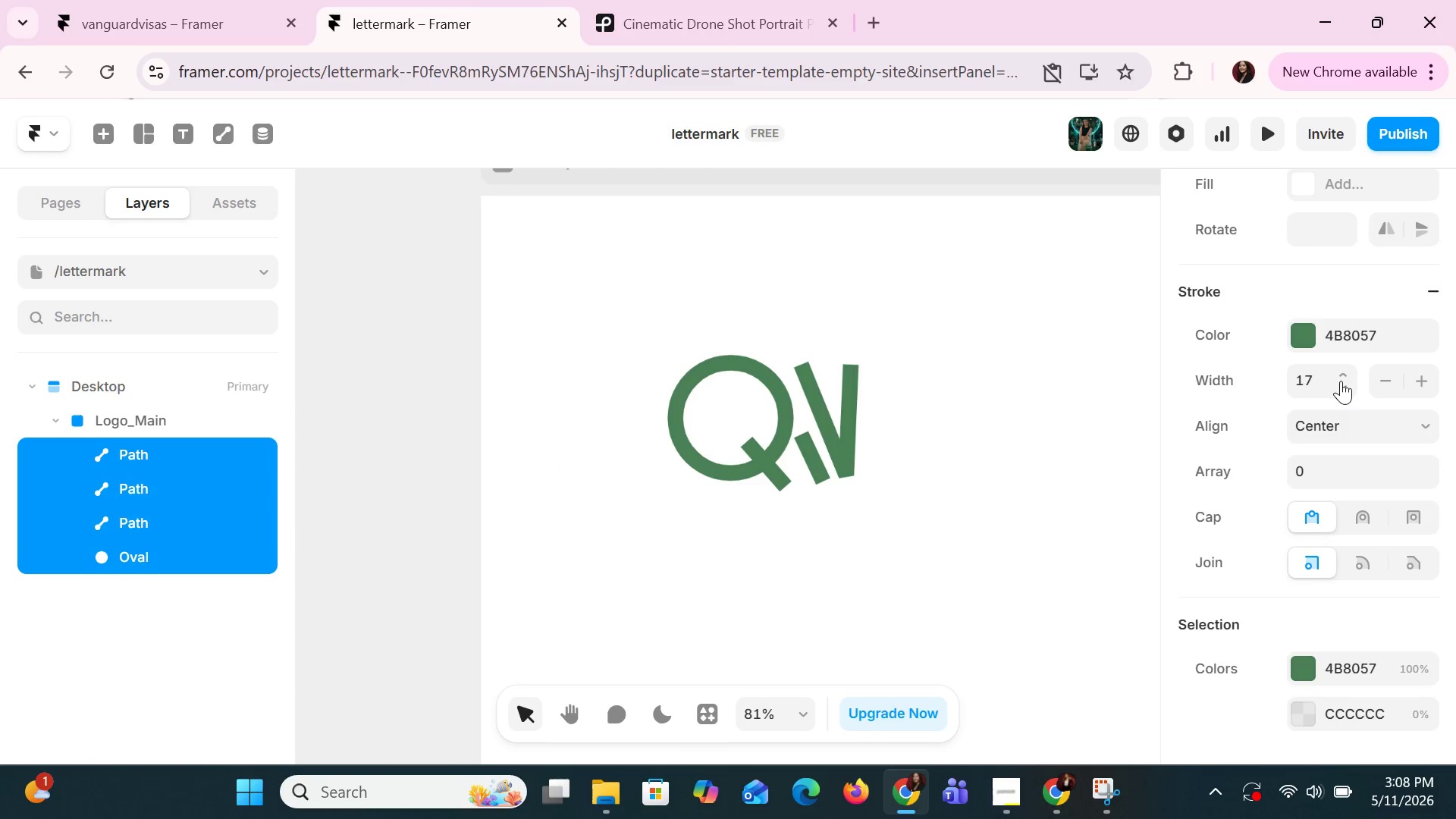 
triple_click([1341, 381])
 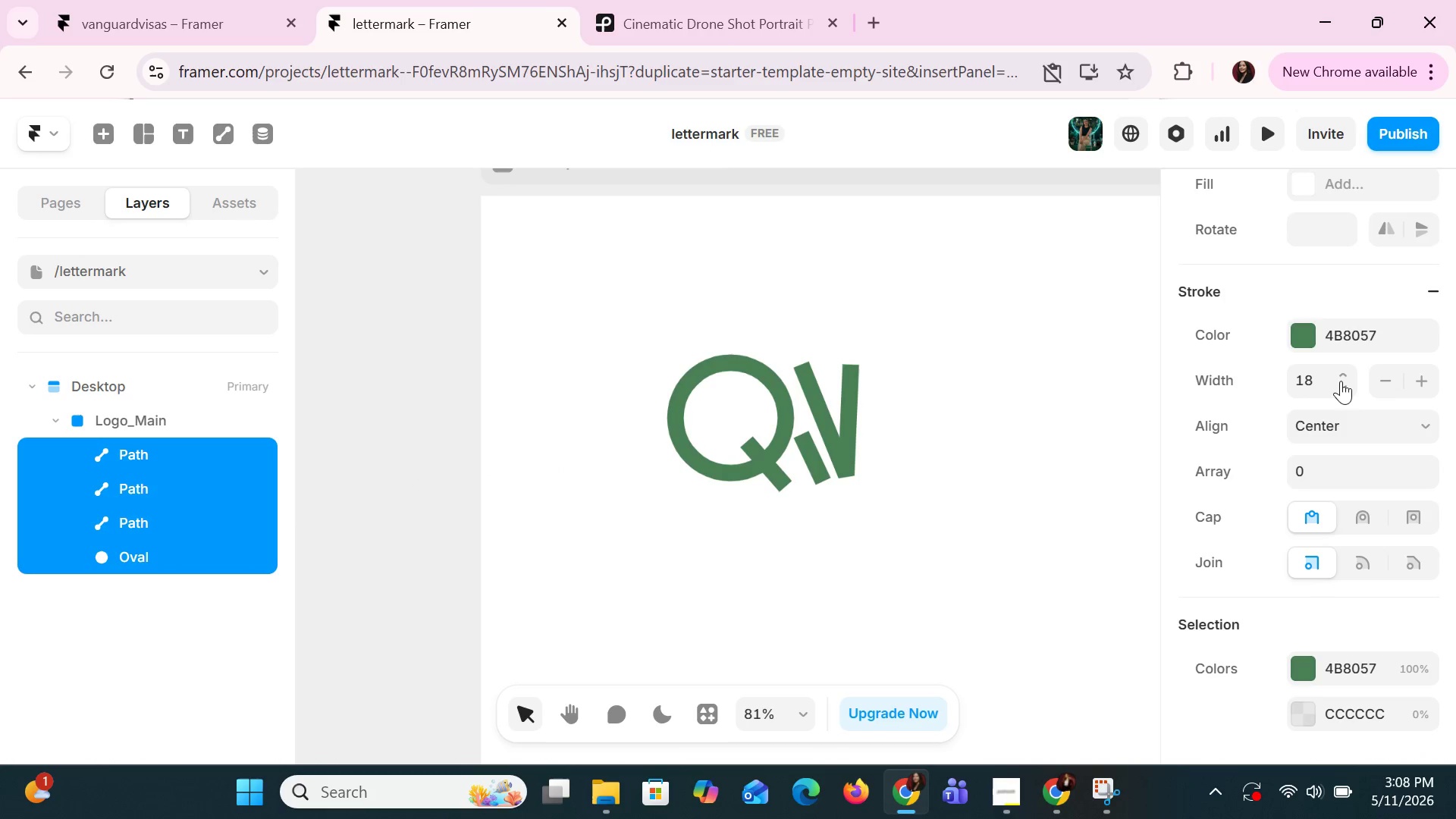 
left_click([1341, 381])
 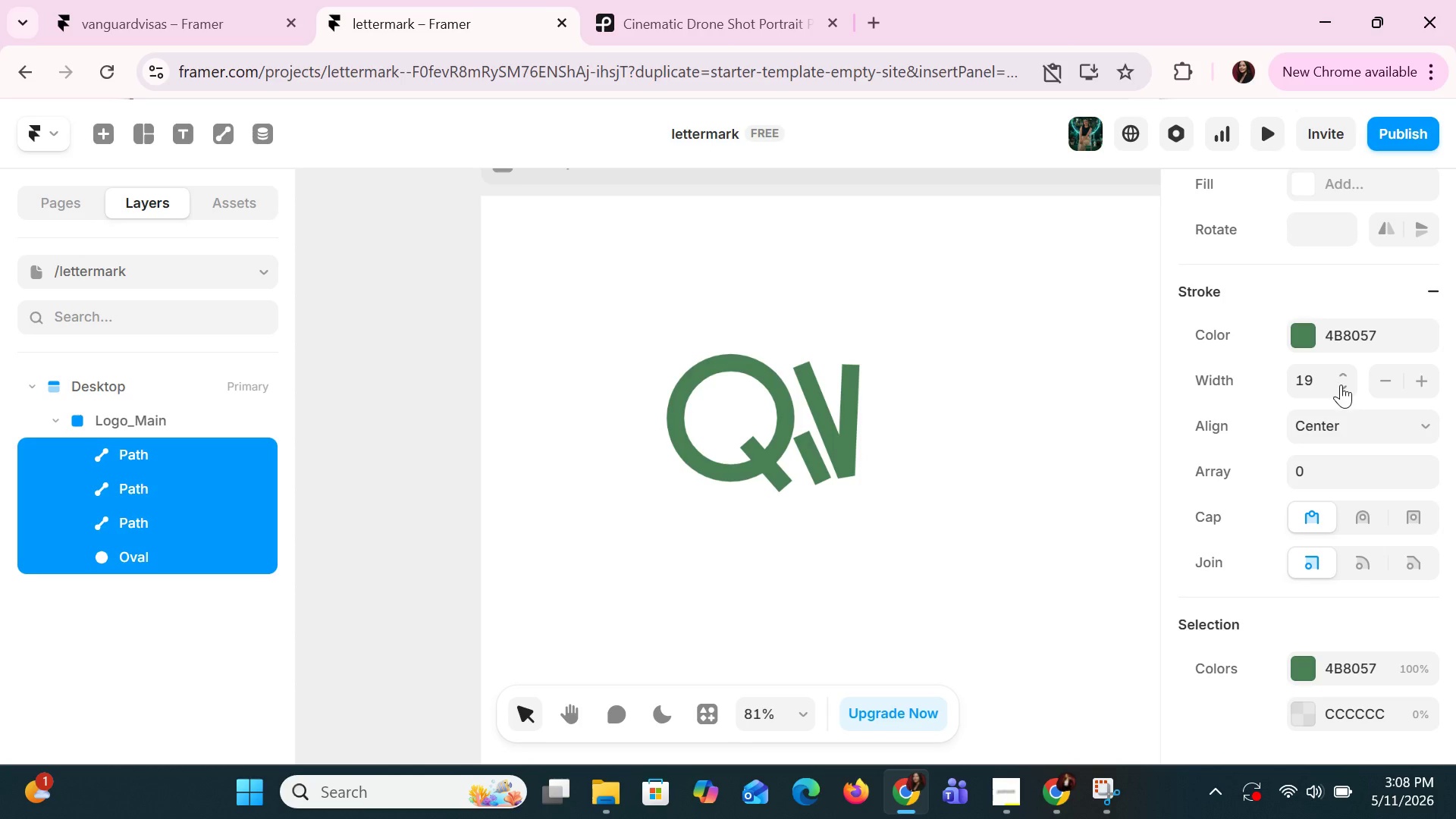 
left_click([1341, 384])
 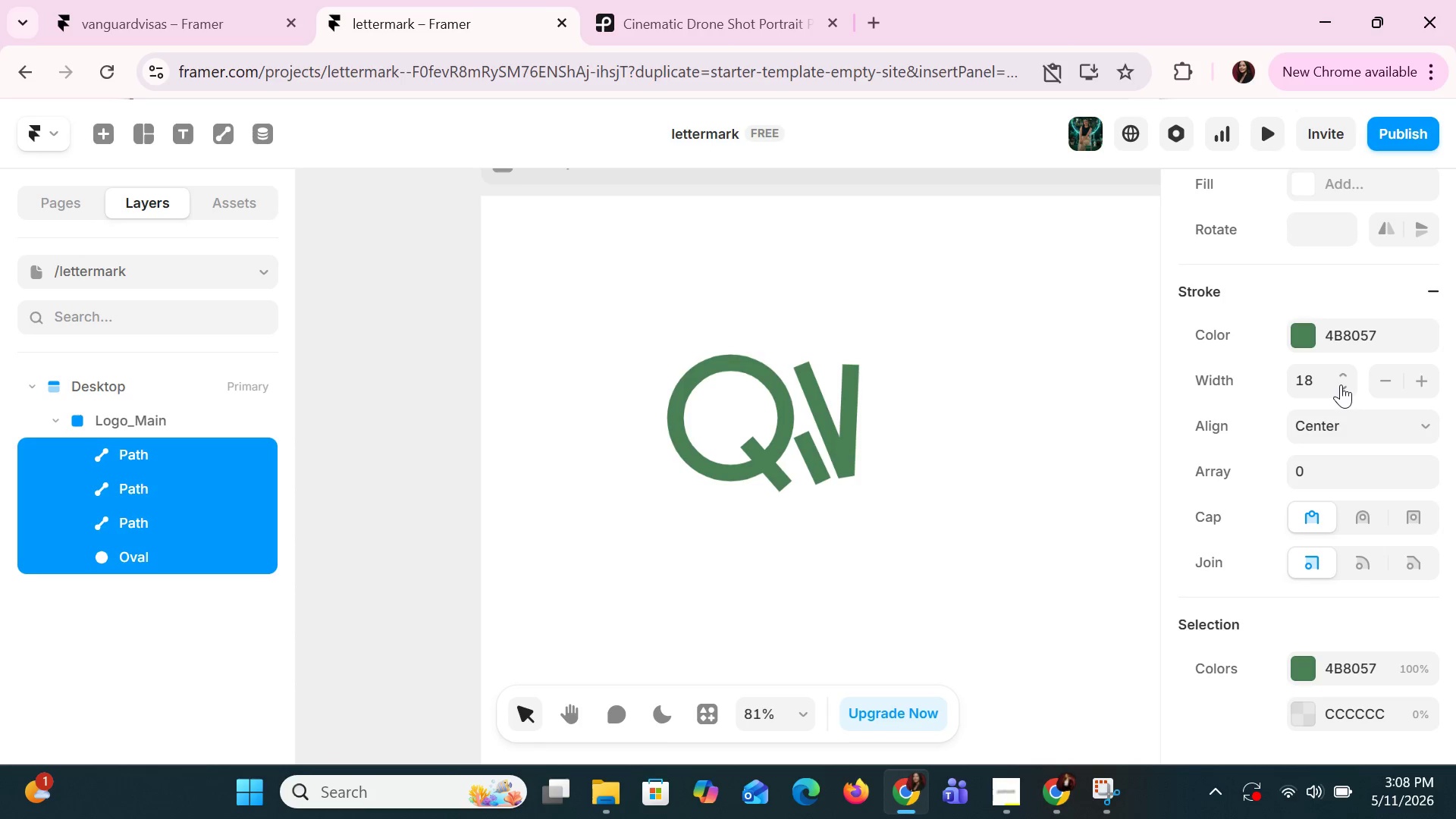 
double_click([1341, 384])
 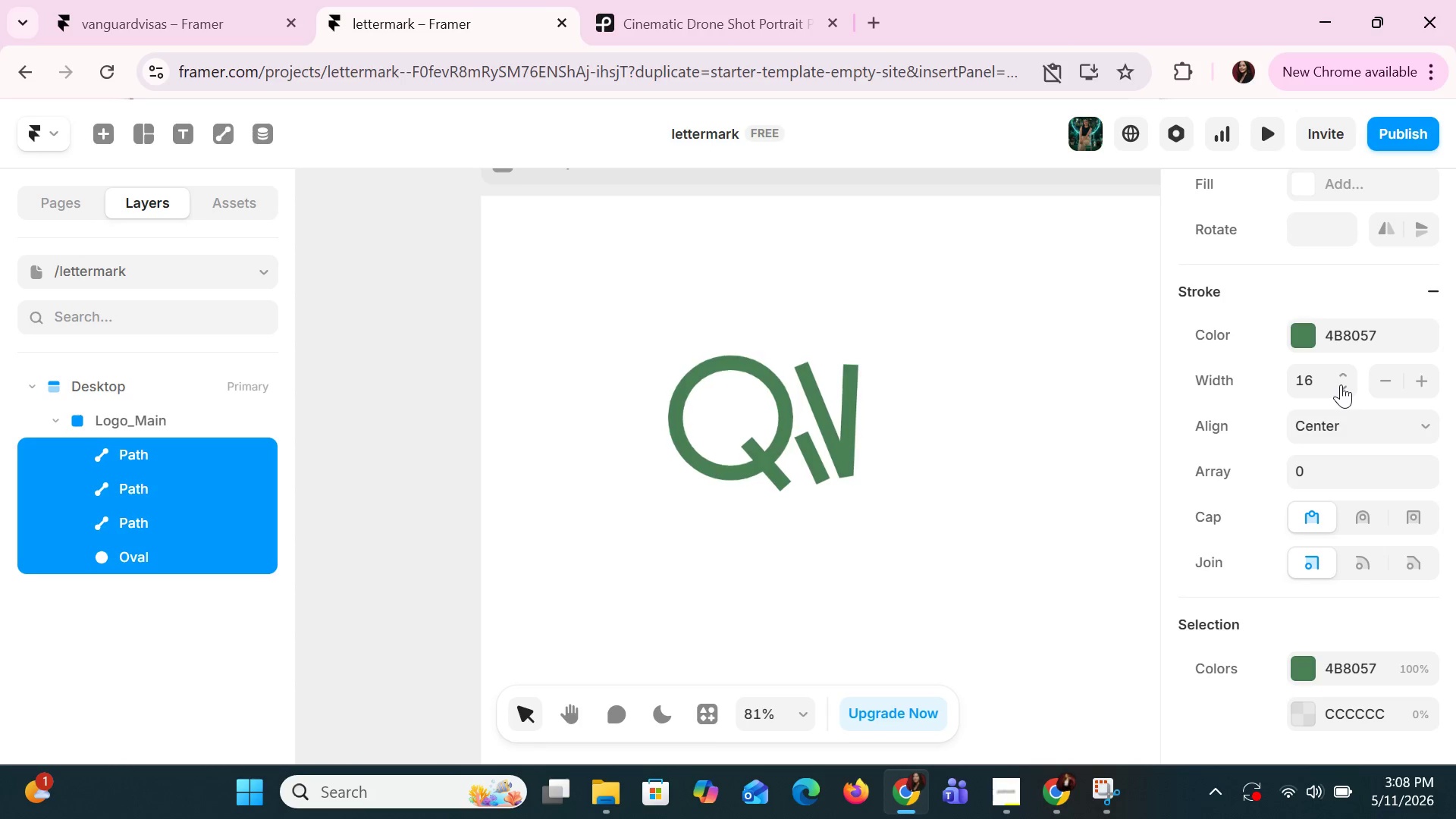 
triple_click([1341, 384])
 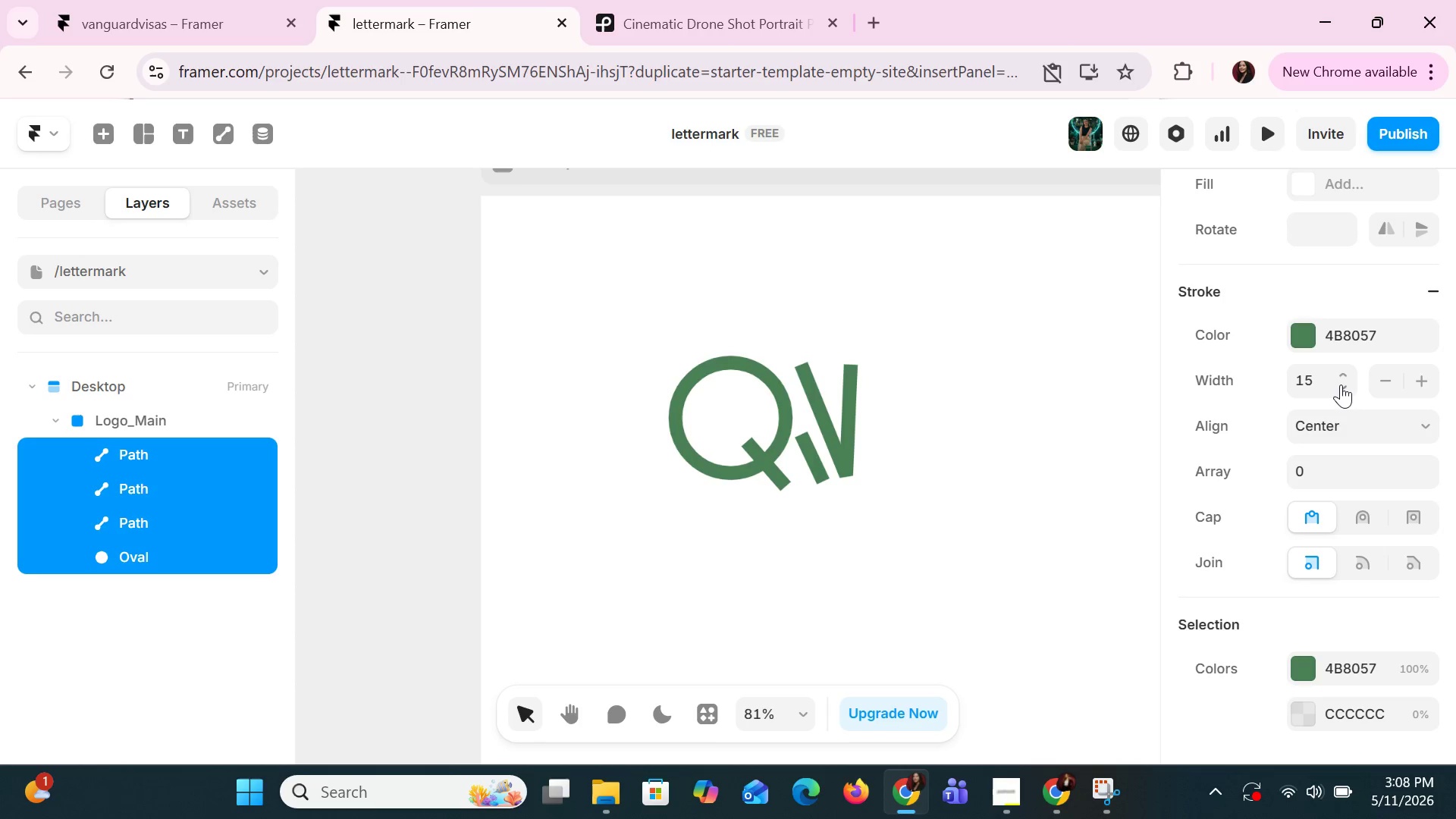 
triple_click([1341, 384])
 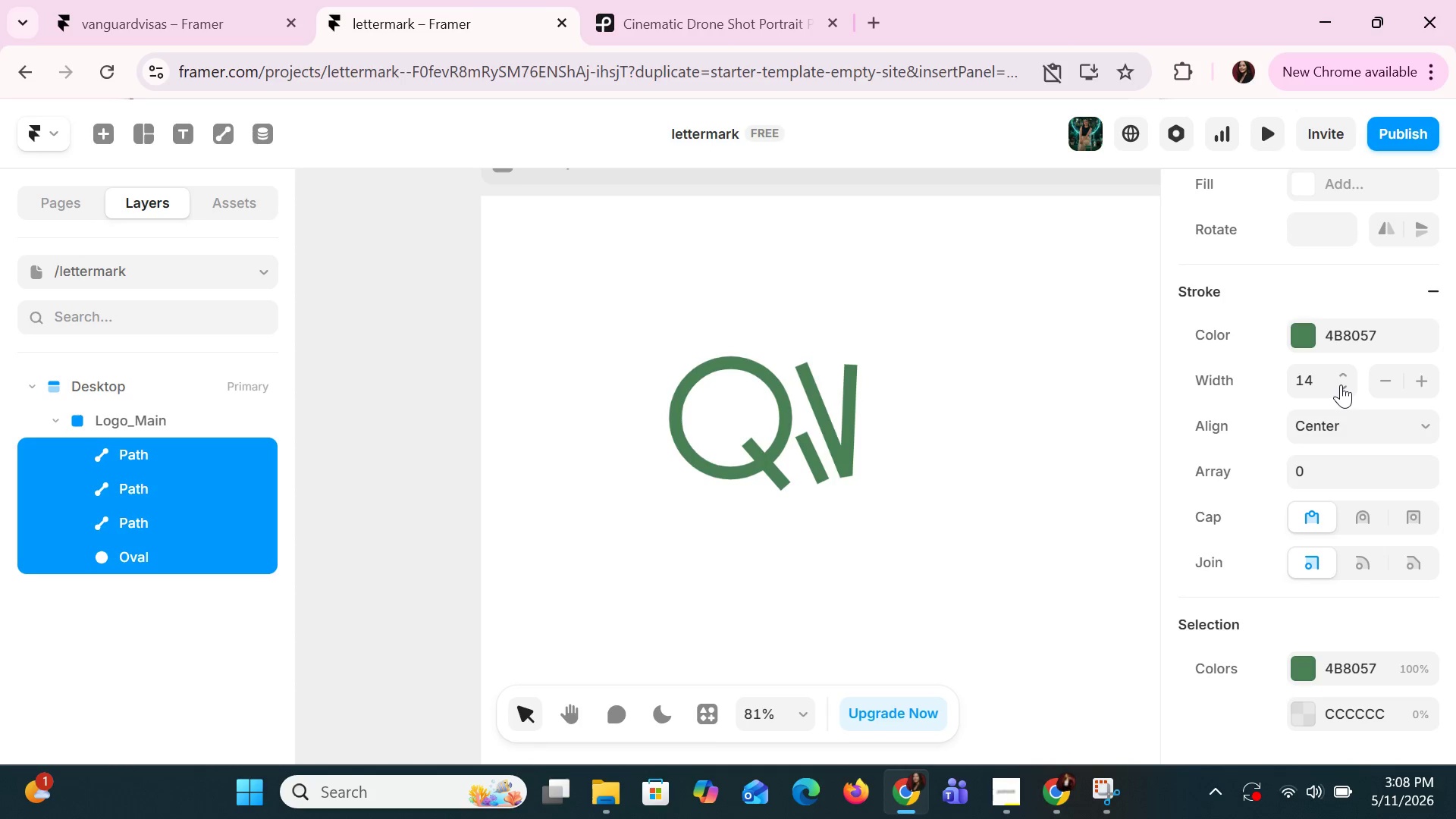 
triple_click([1341, 384])
 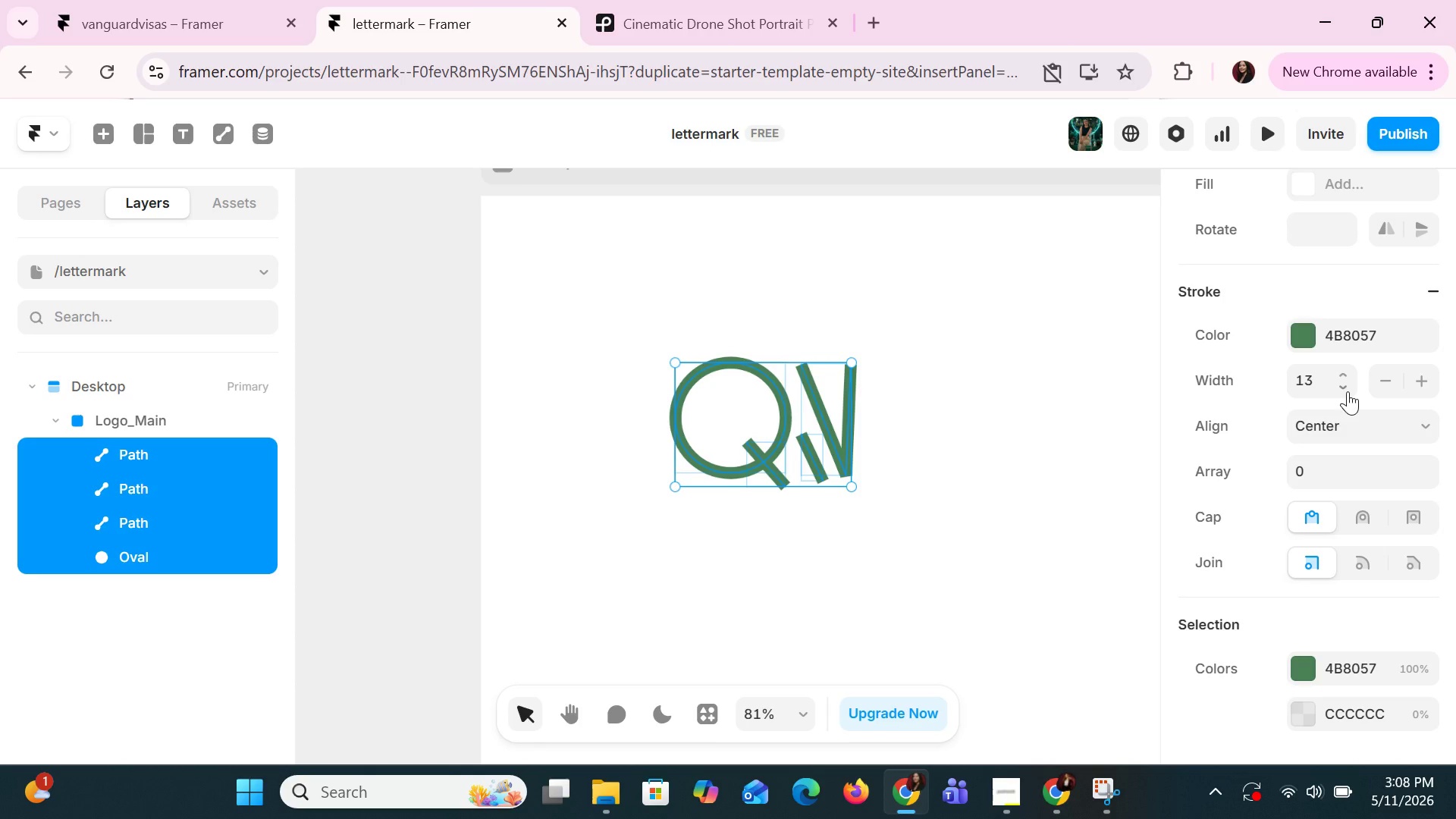 
wait(5.41)
 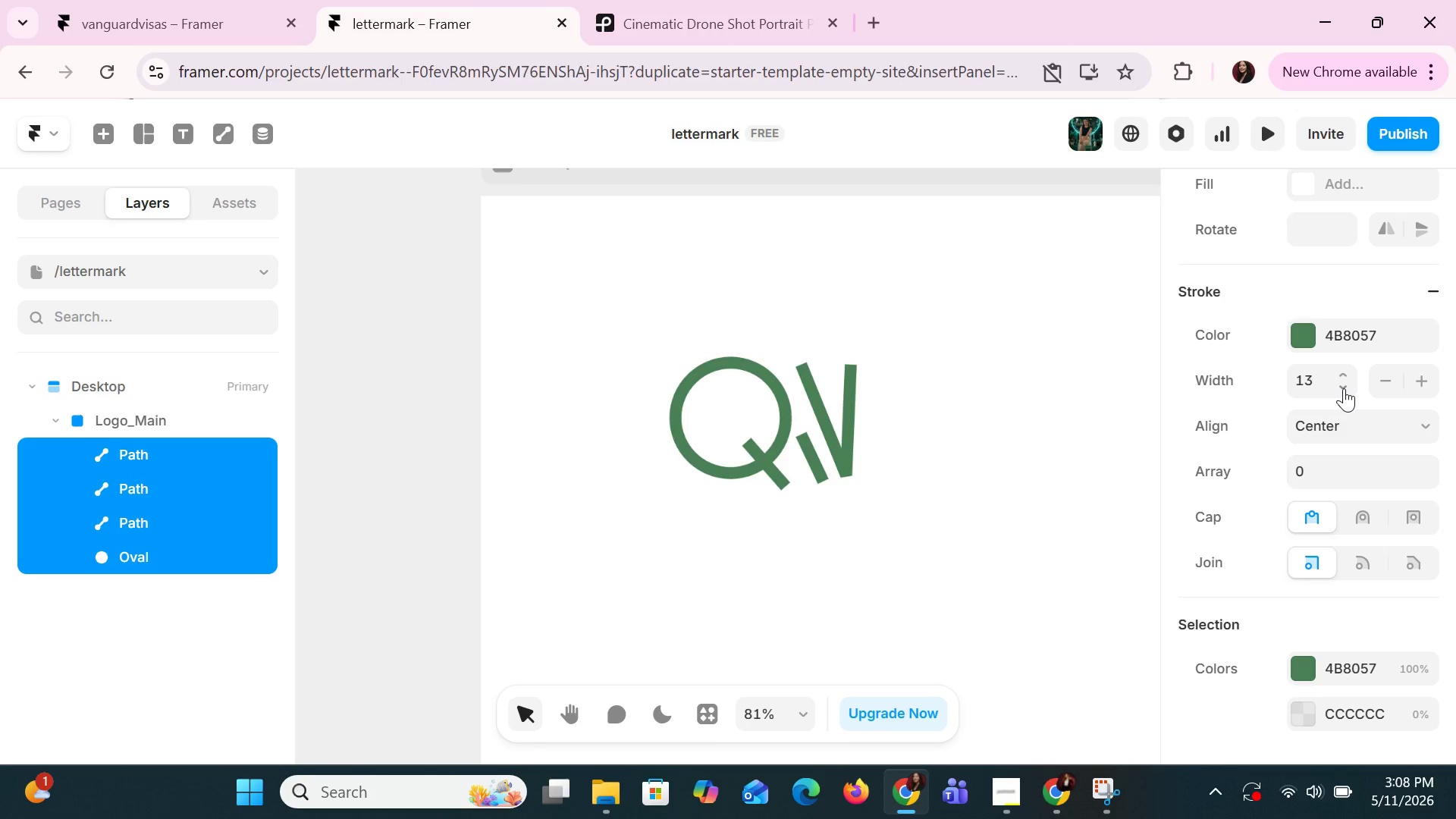 
left_click([1049, 457])
 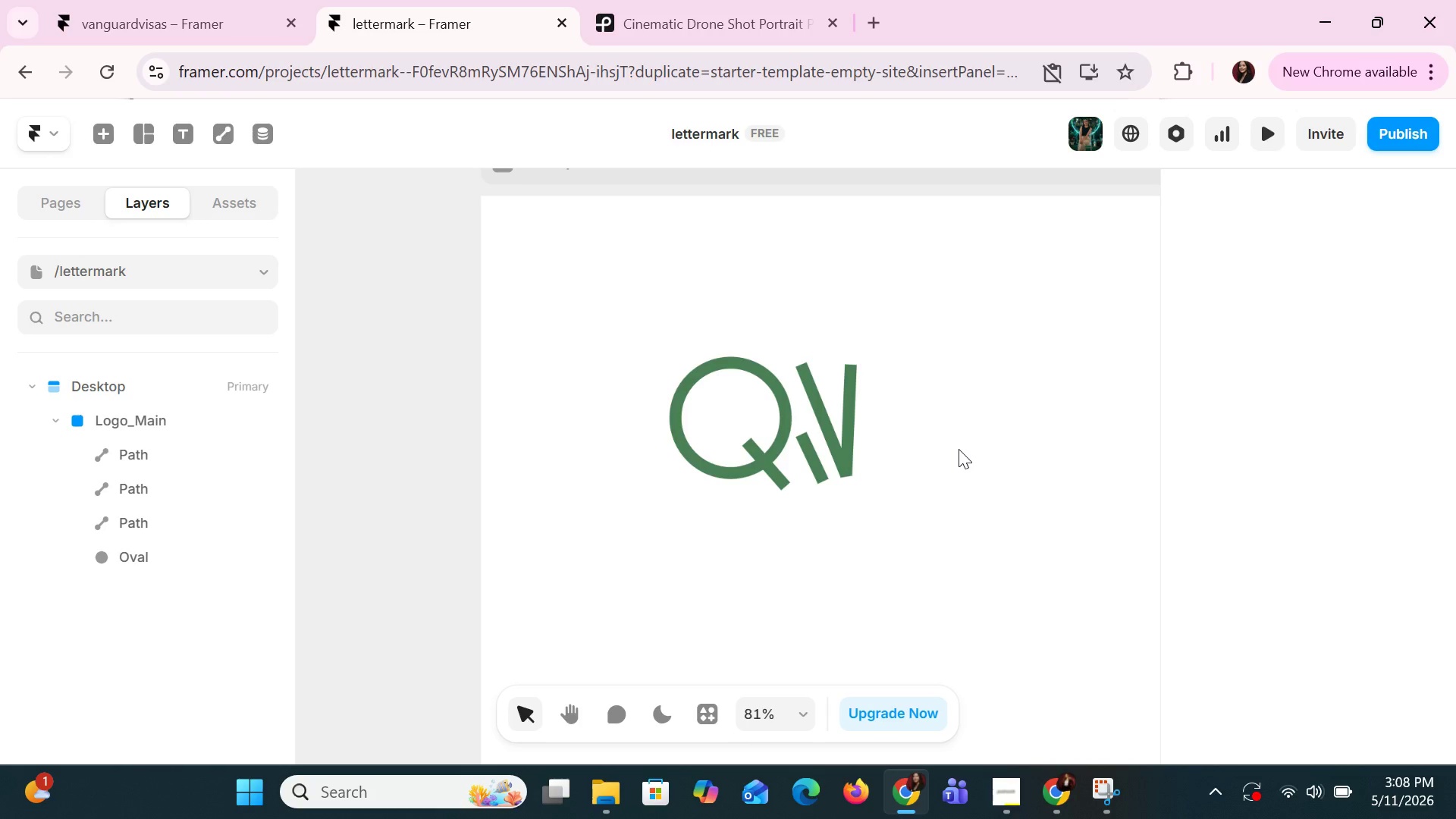 
left_click([857, 392])
 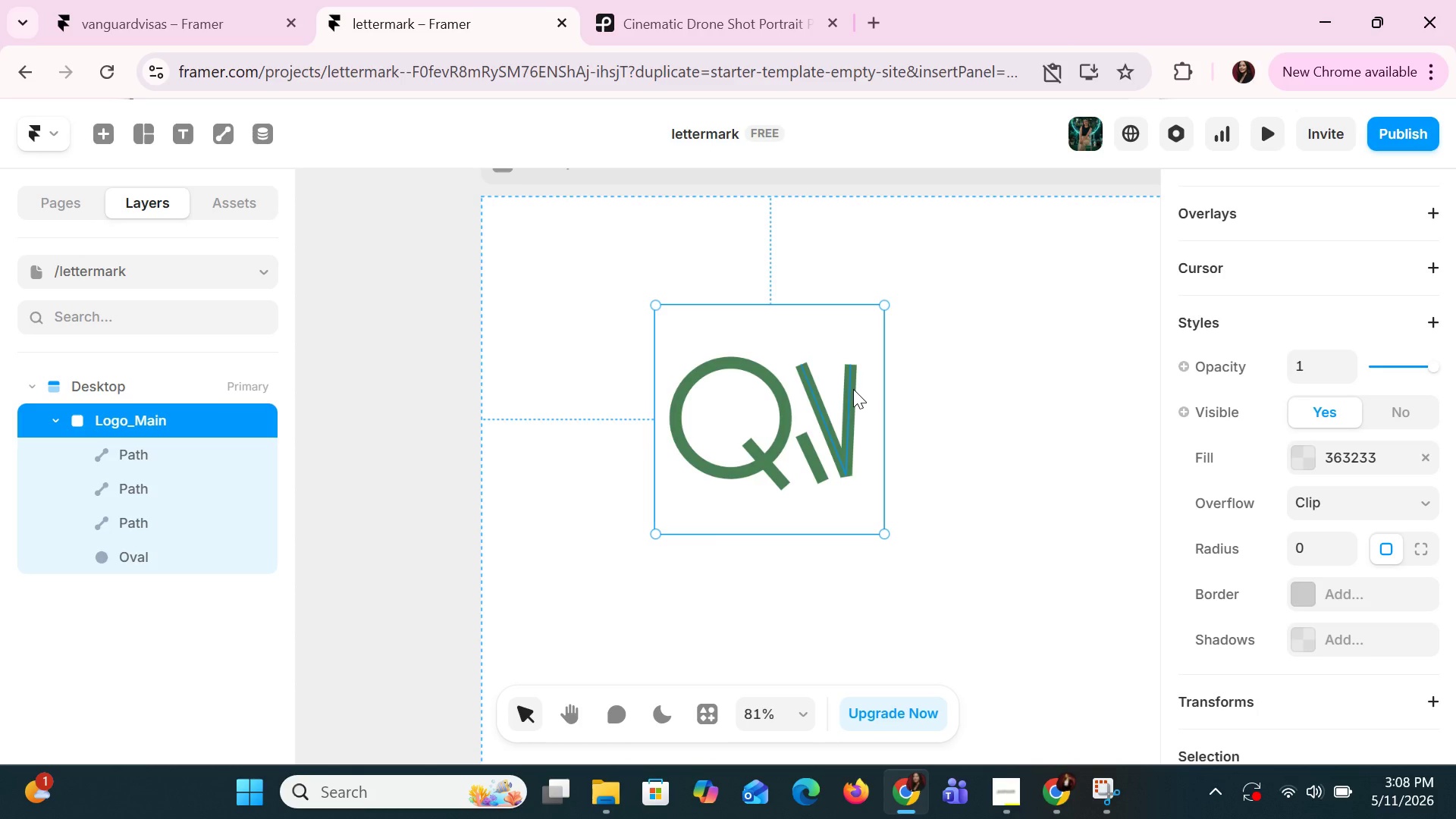 
left_click([853, 389])
 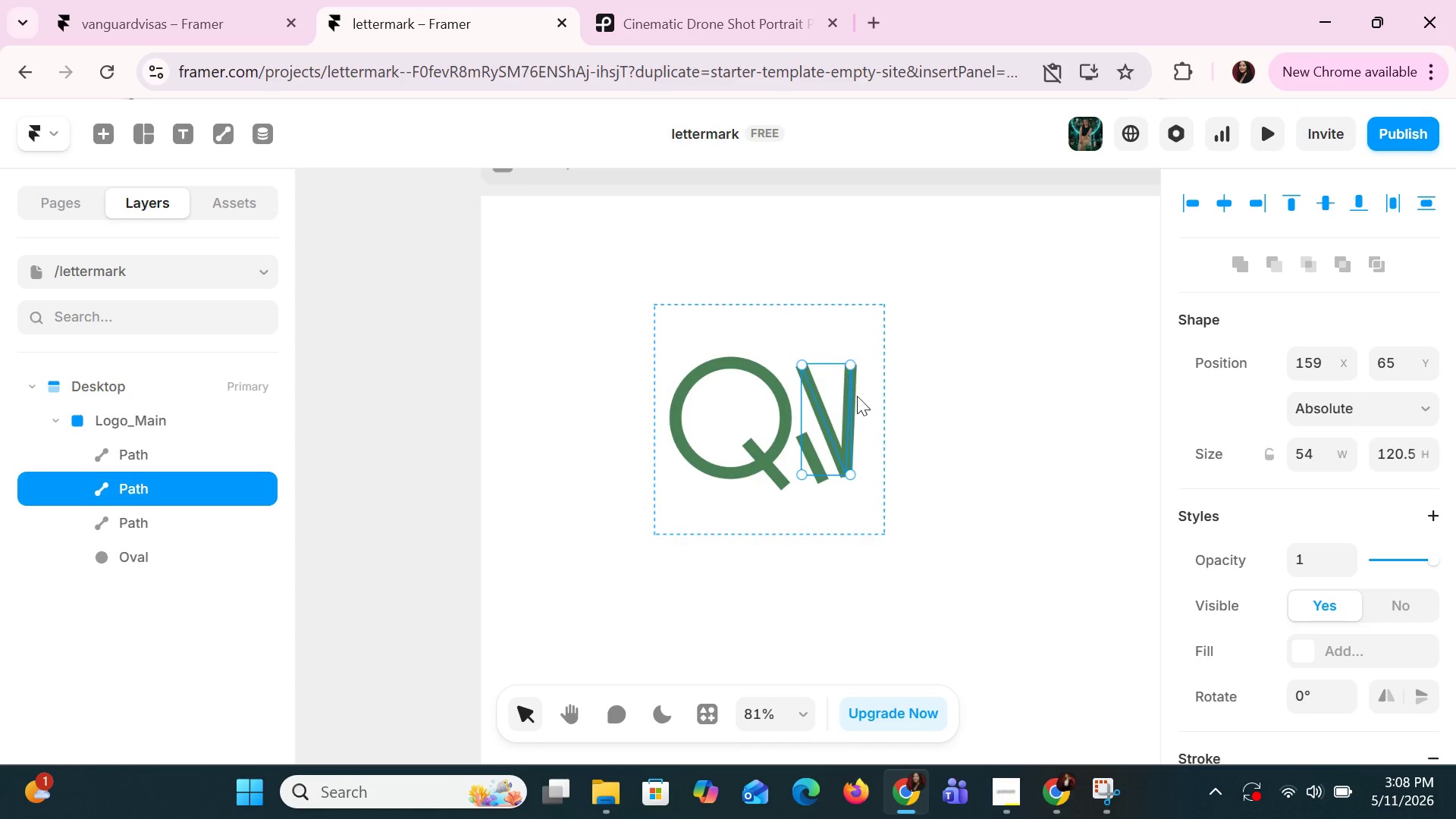 
double_click([852, 397])
 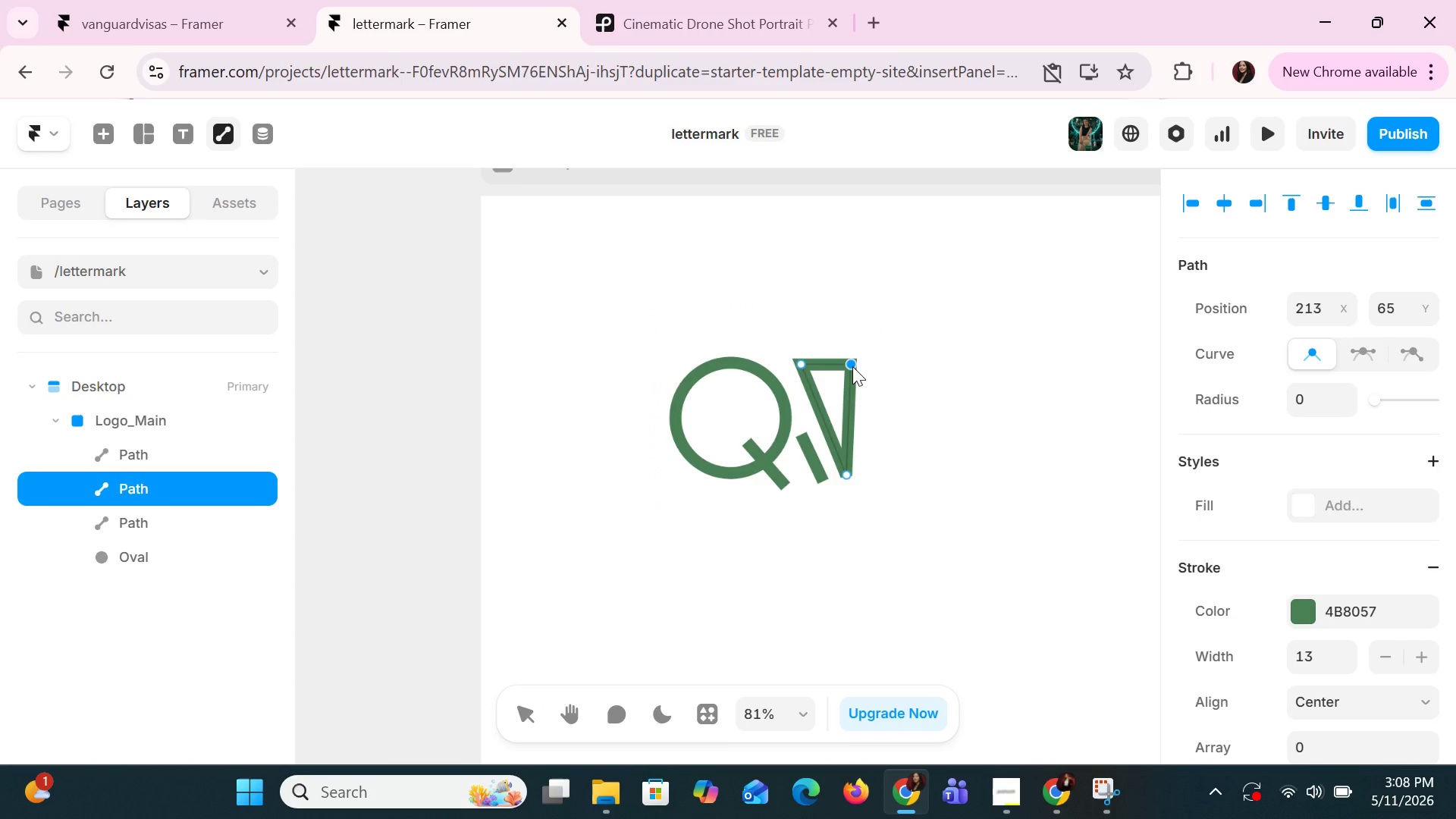 
key(Control+Z)
 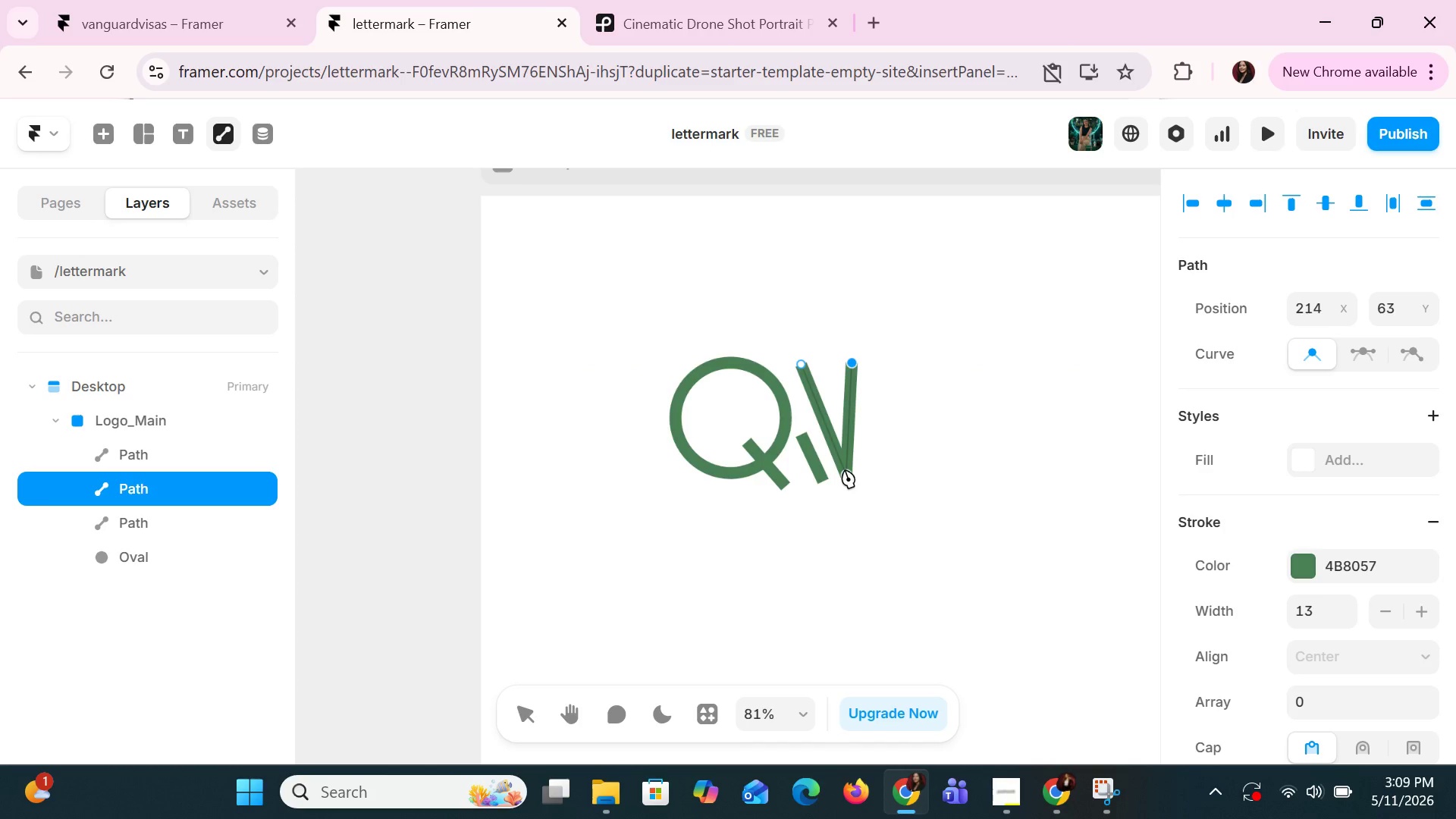 
wait(6.25)
 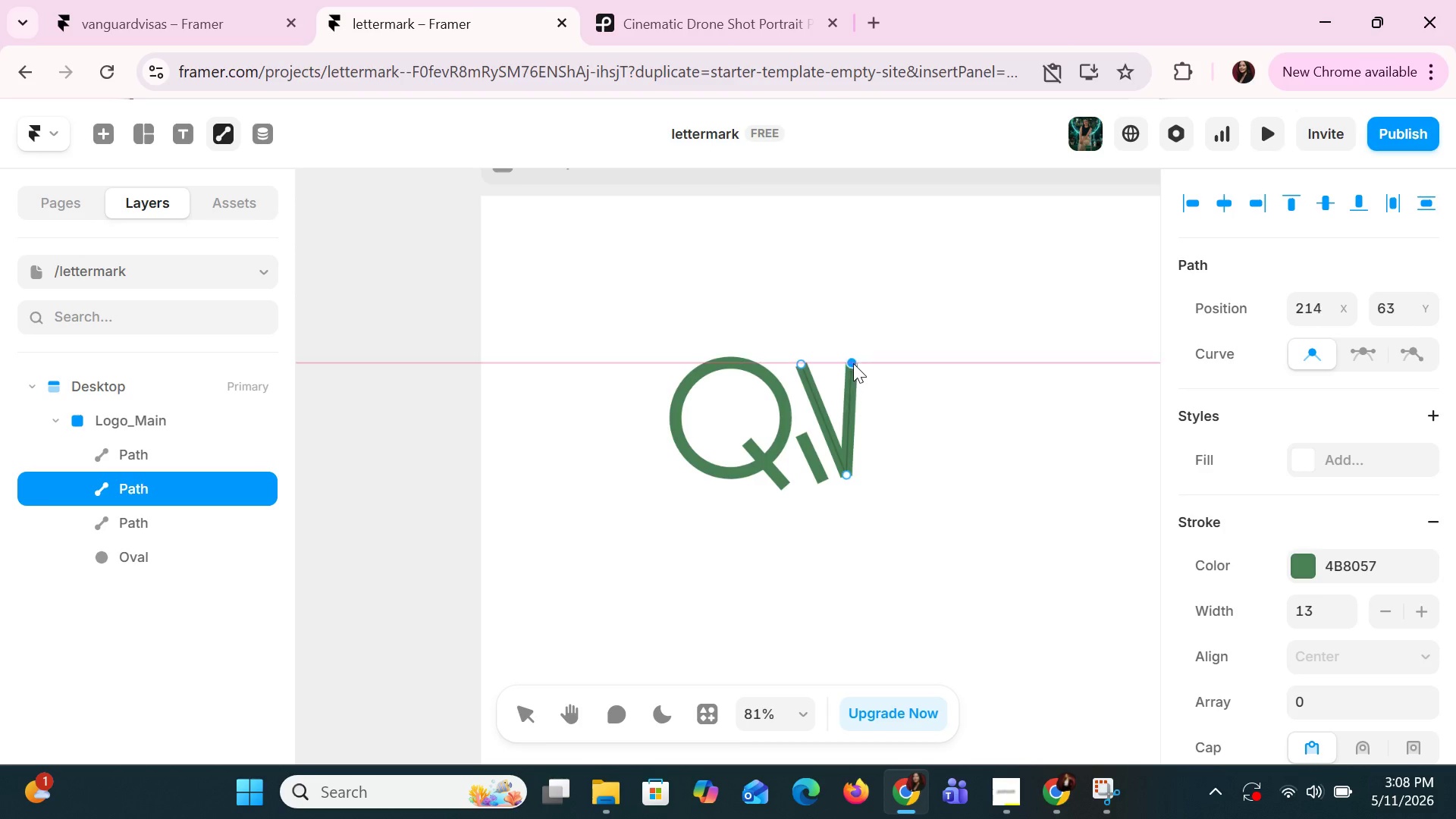 
key(Escape)
 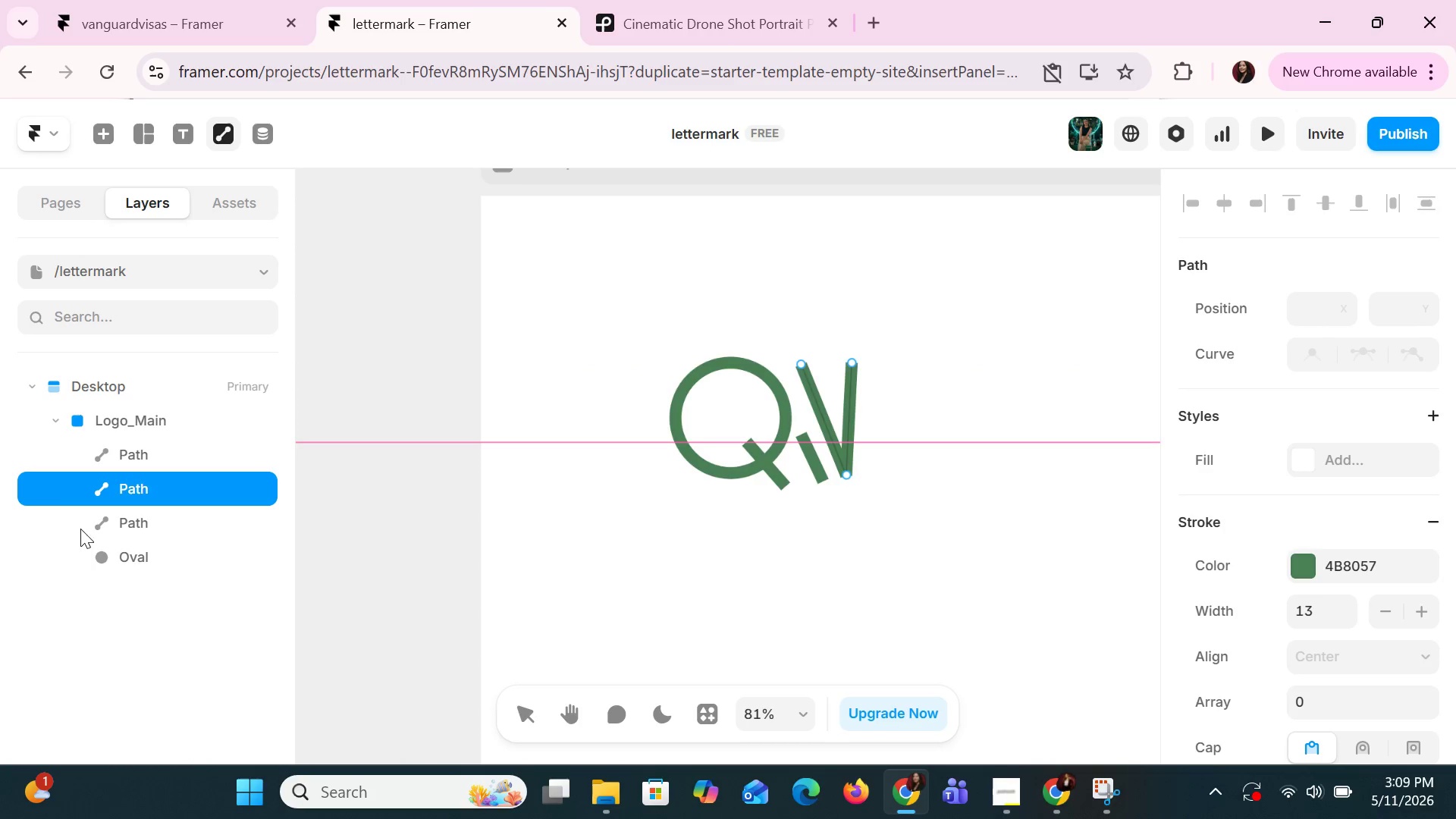 
left_click([115, 458])
 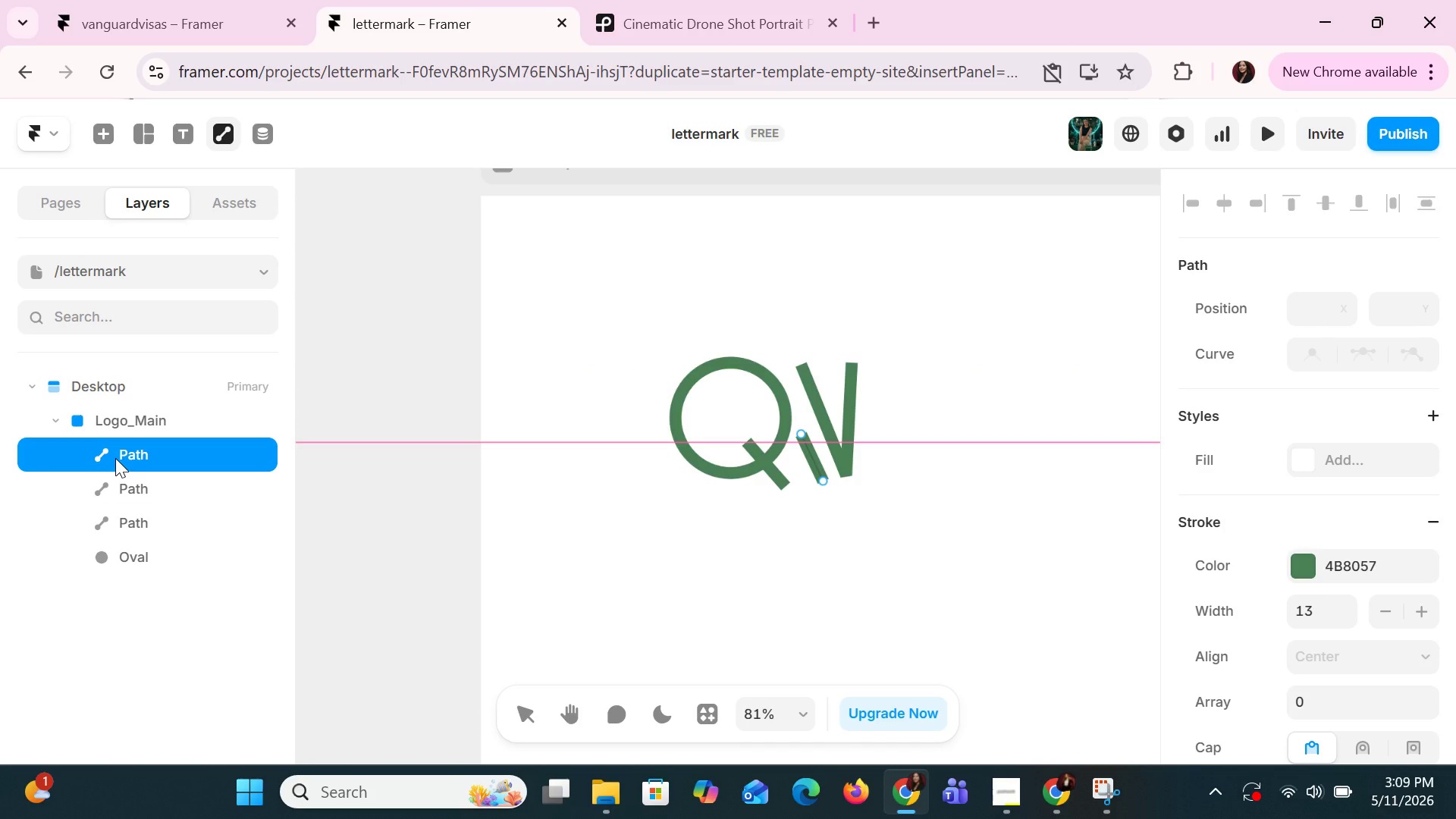 
left_click([115, 458])
 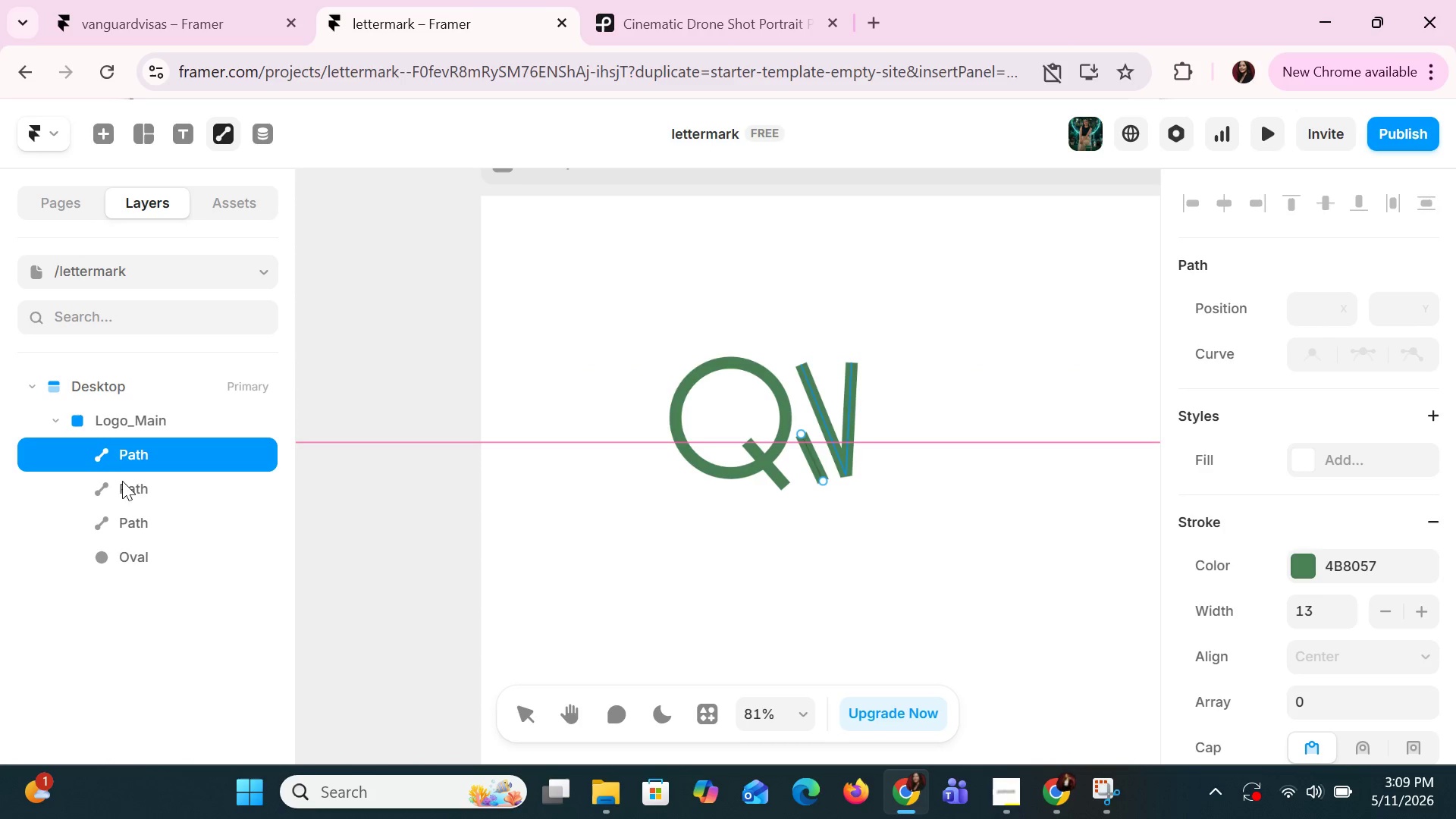 
left_click([124, 481])
 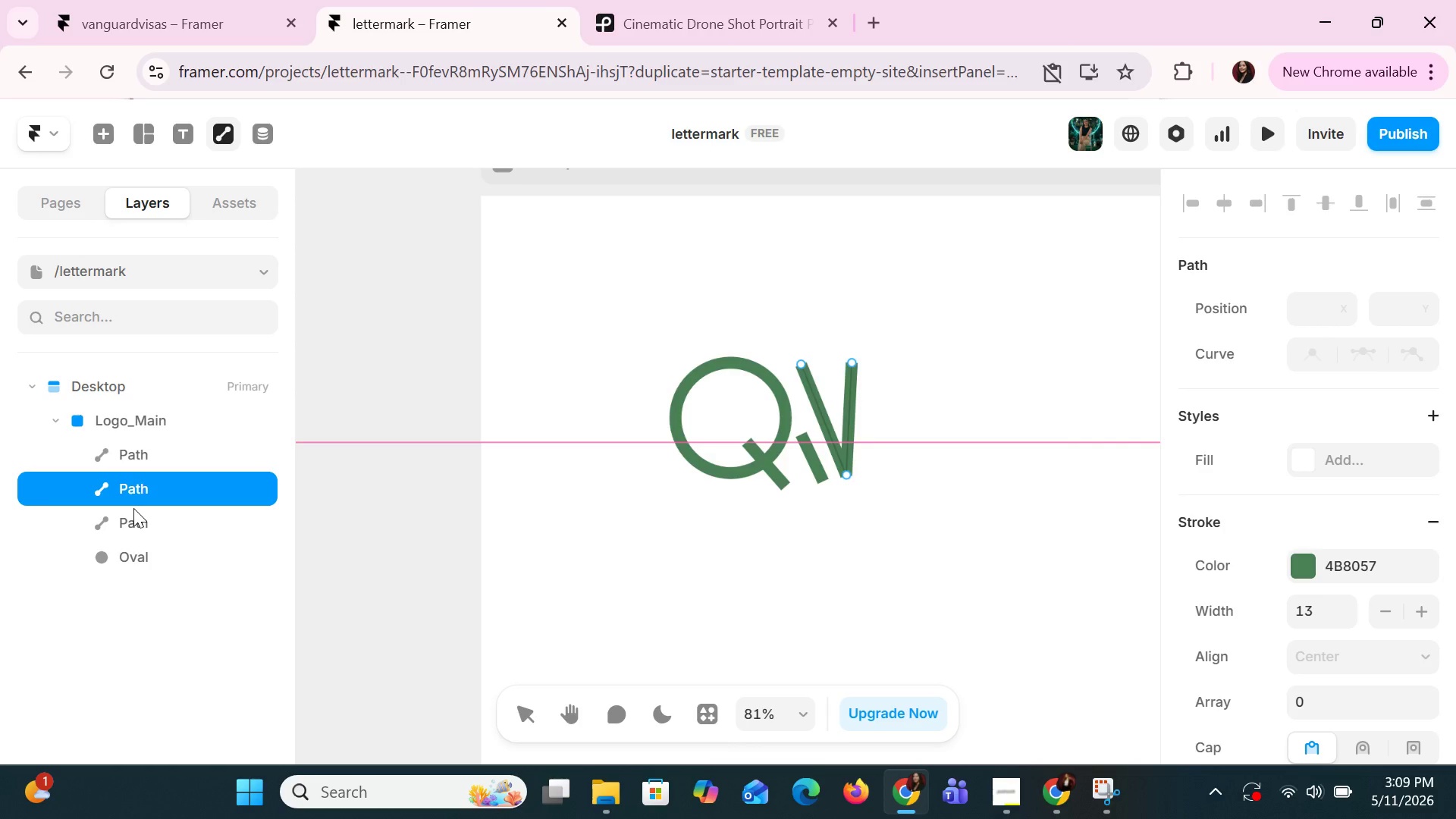 
double_click([146, 541])
 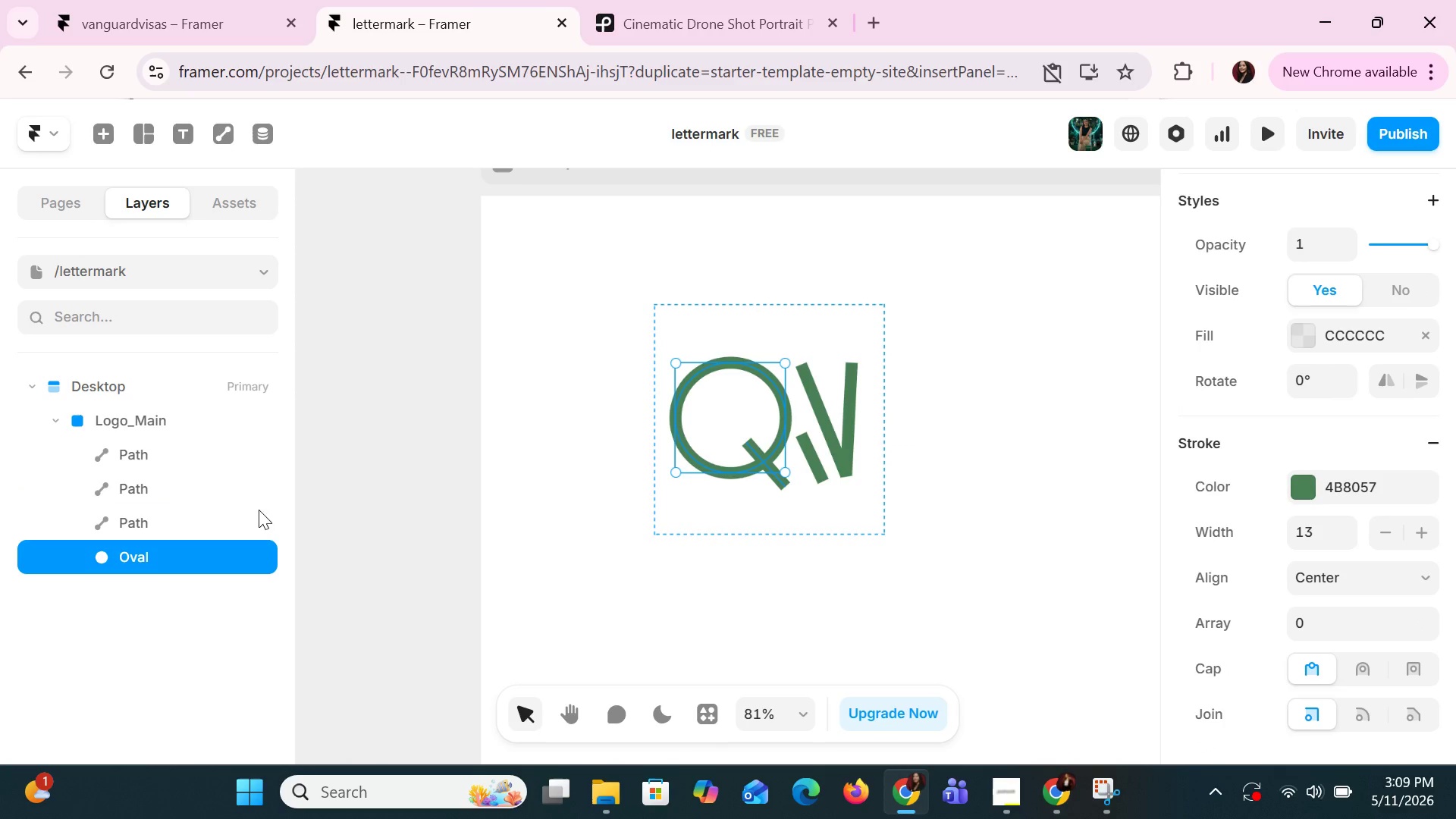 
left_click([466, 392])
 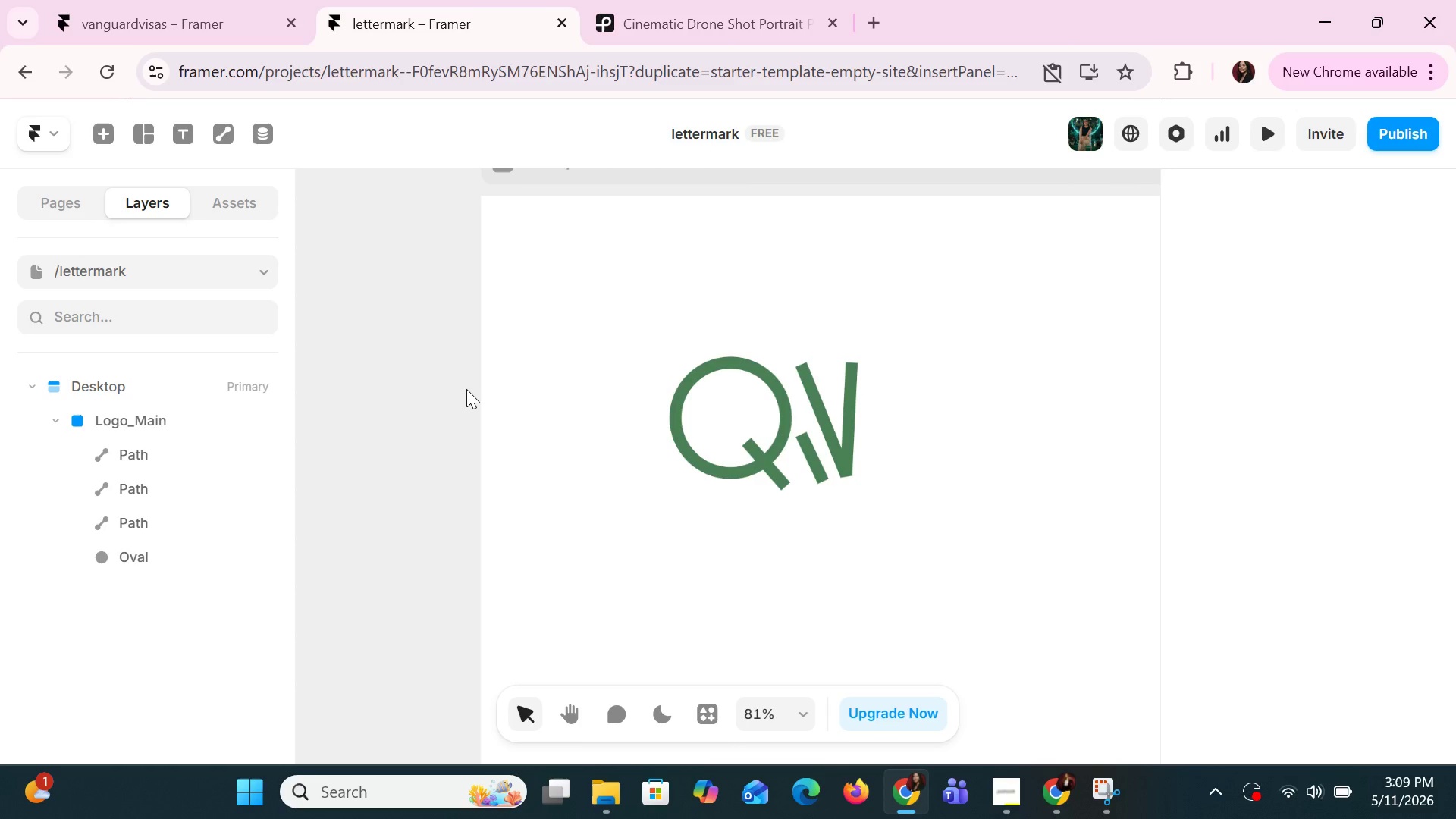 
wait(51.31)
 